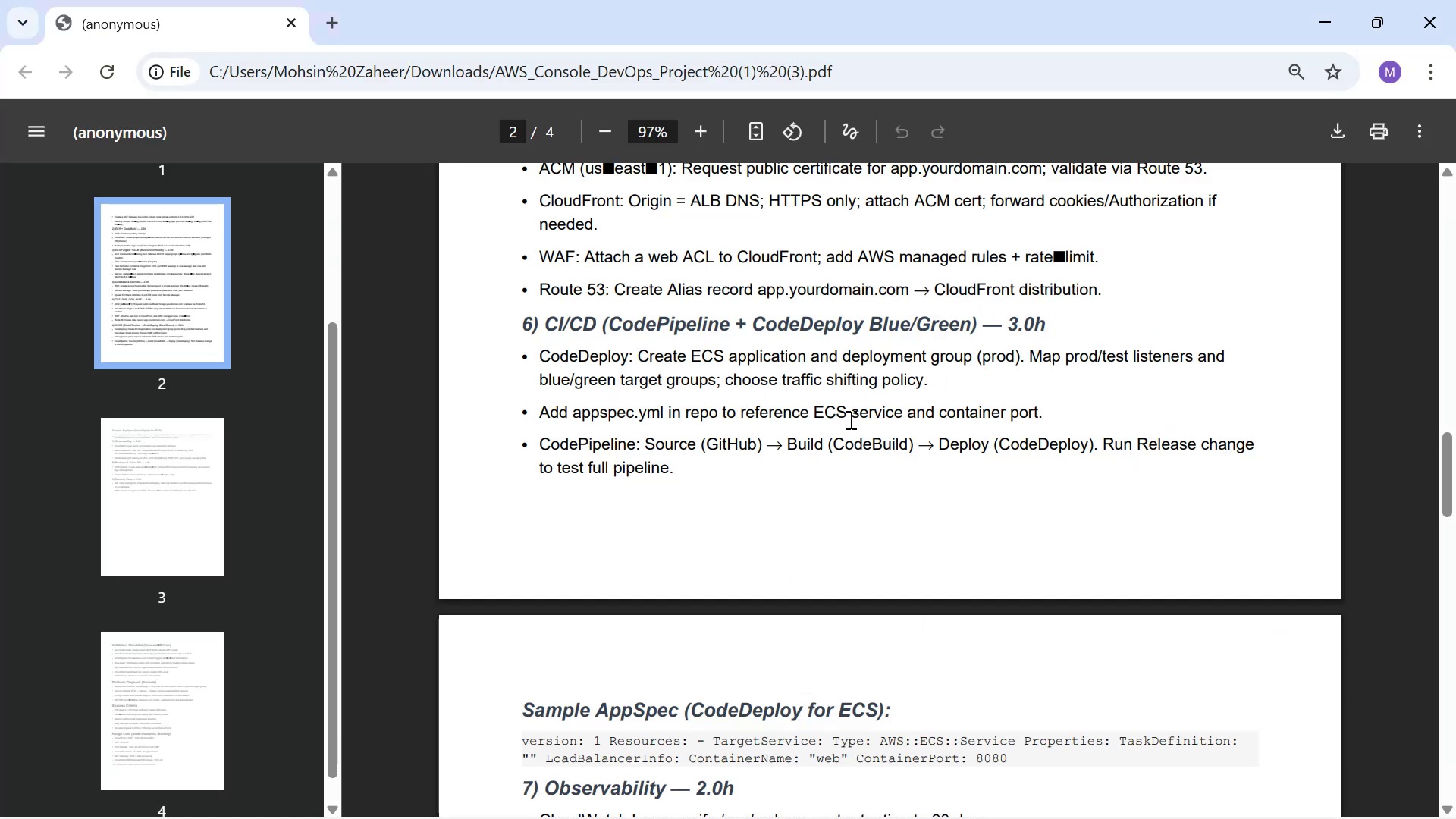 
double_click([1073, 475])
 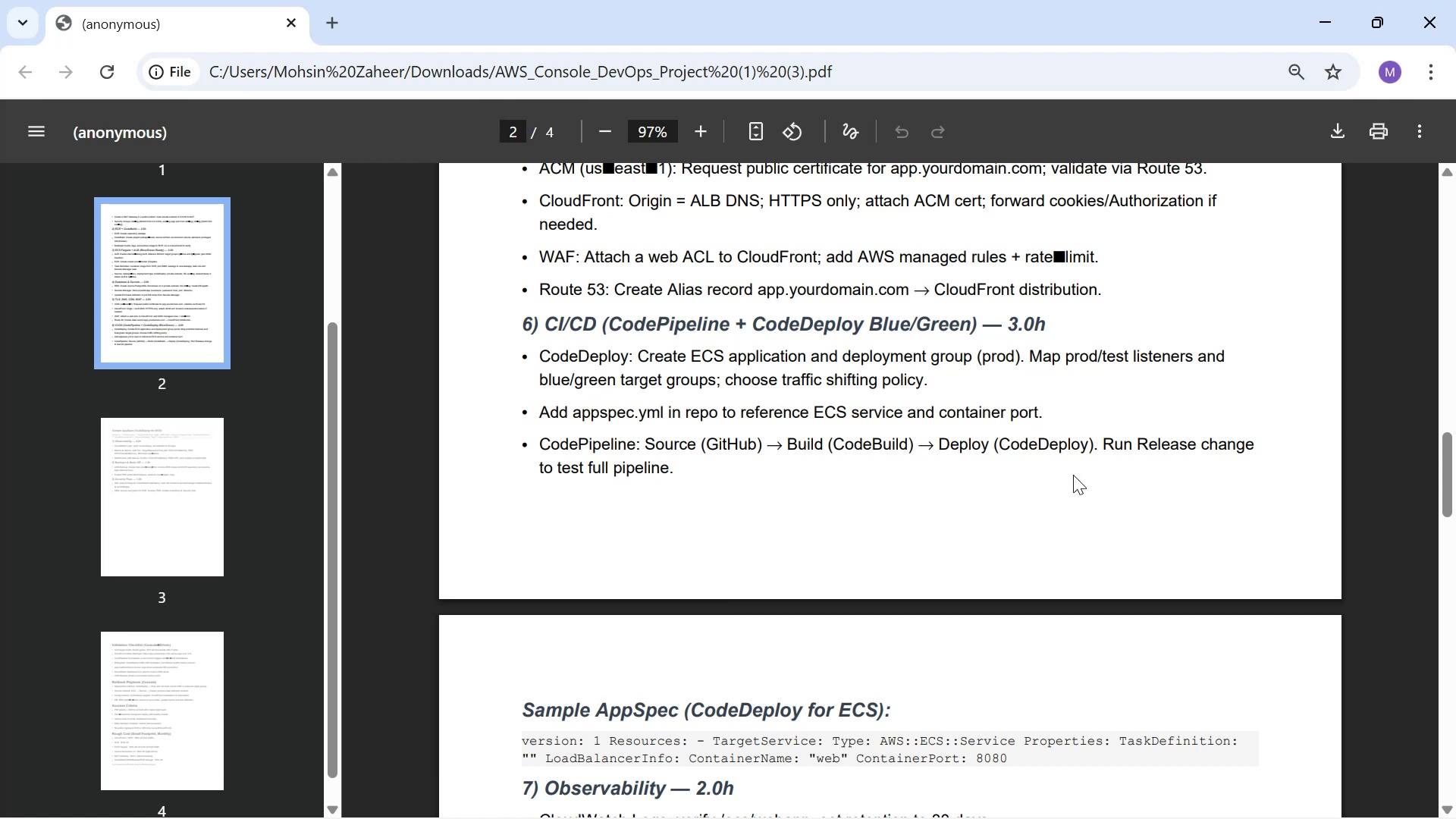 
left_click_drag(start_coordinate=[1064, 474], to_coordinate=[542, 387])
 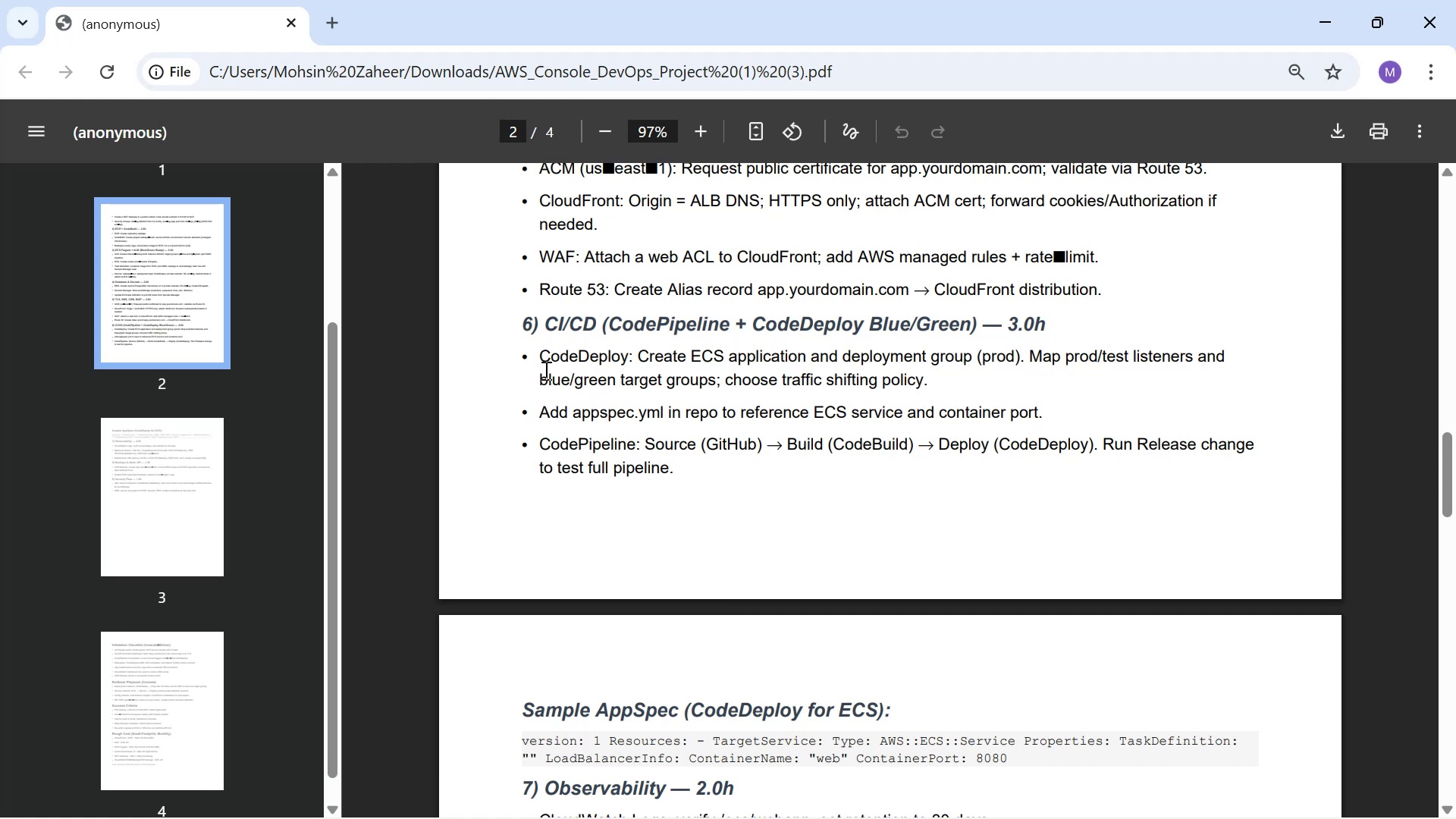 
left_click_drag(start_coordinate=[558, 347], to_coordinate=[838, 466])
 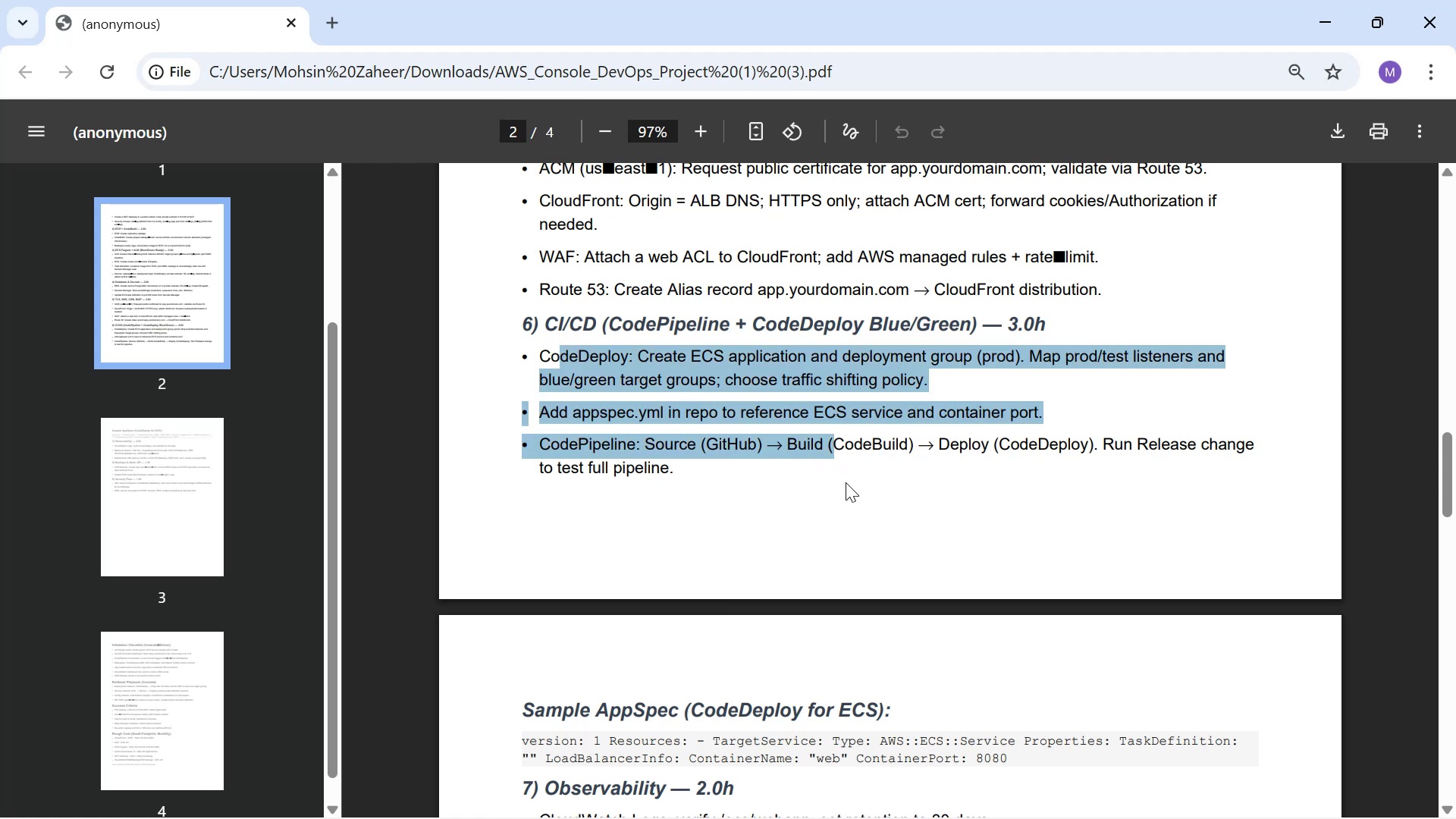 
left_click([846, 482])
 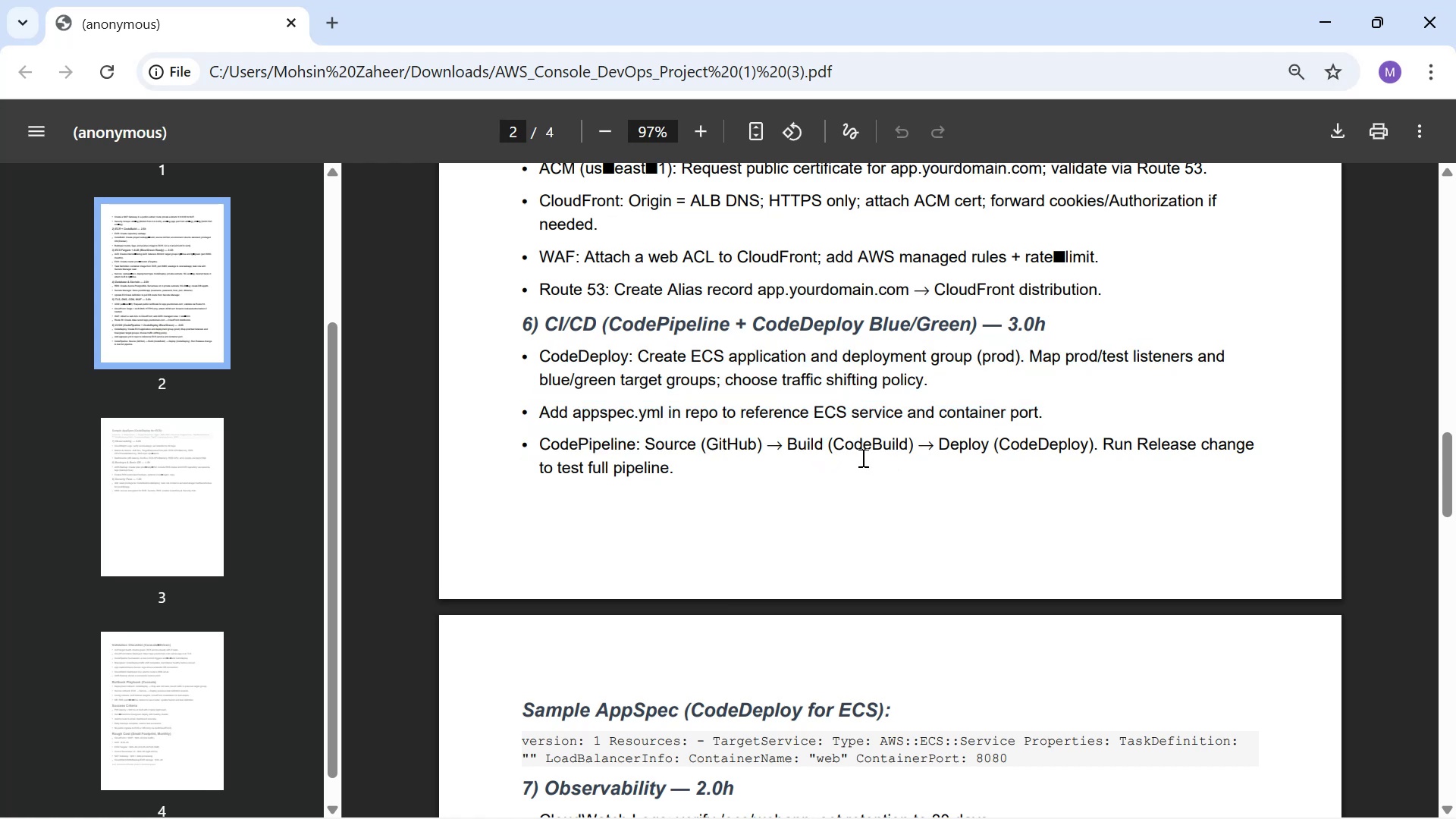 
wait(10.12)
 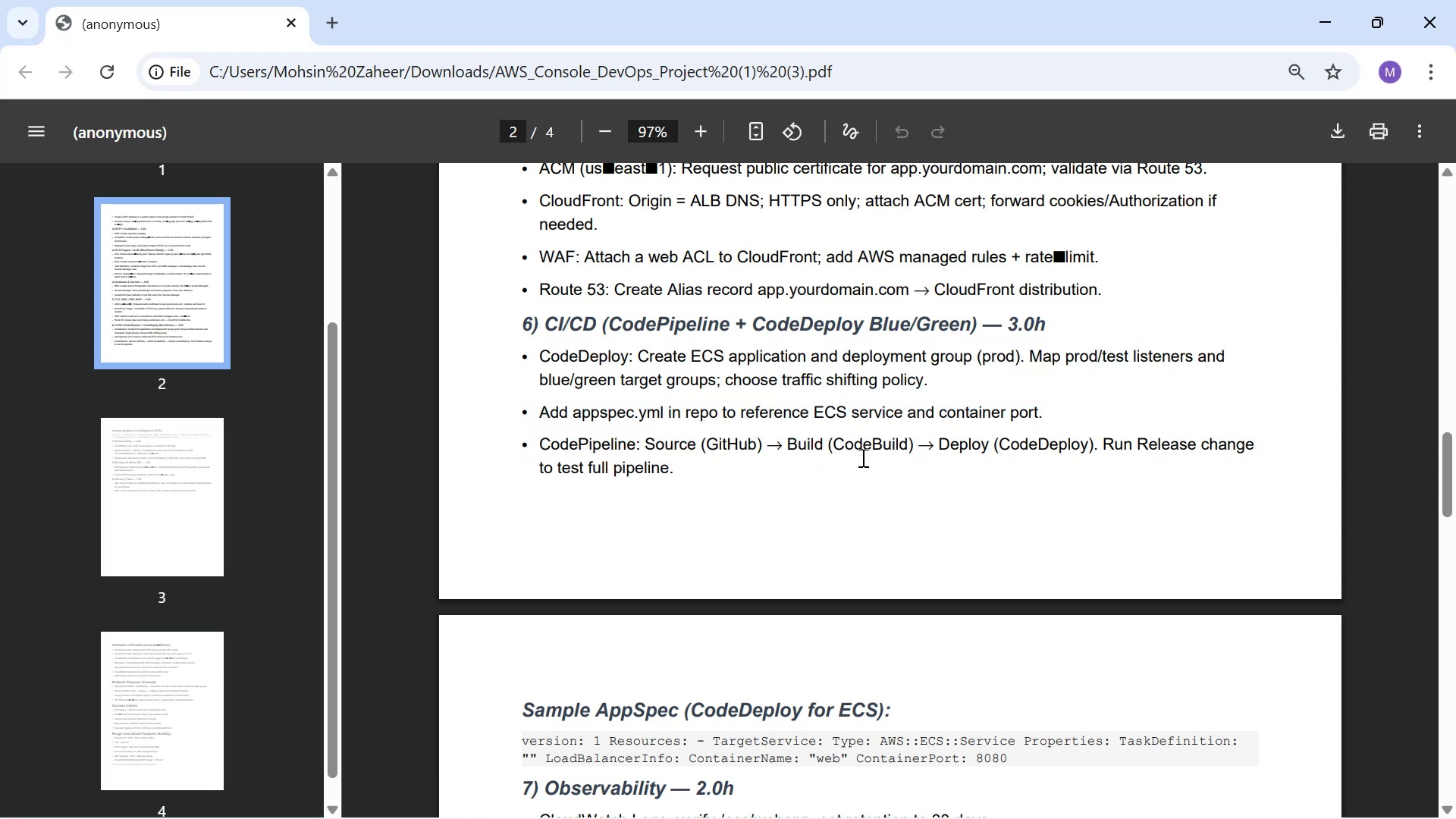 
scroll: coordinate [624, 473], scroll_direction: down, amount: 2.0
 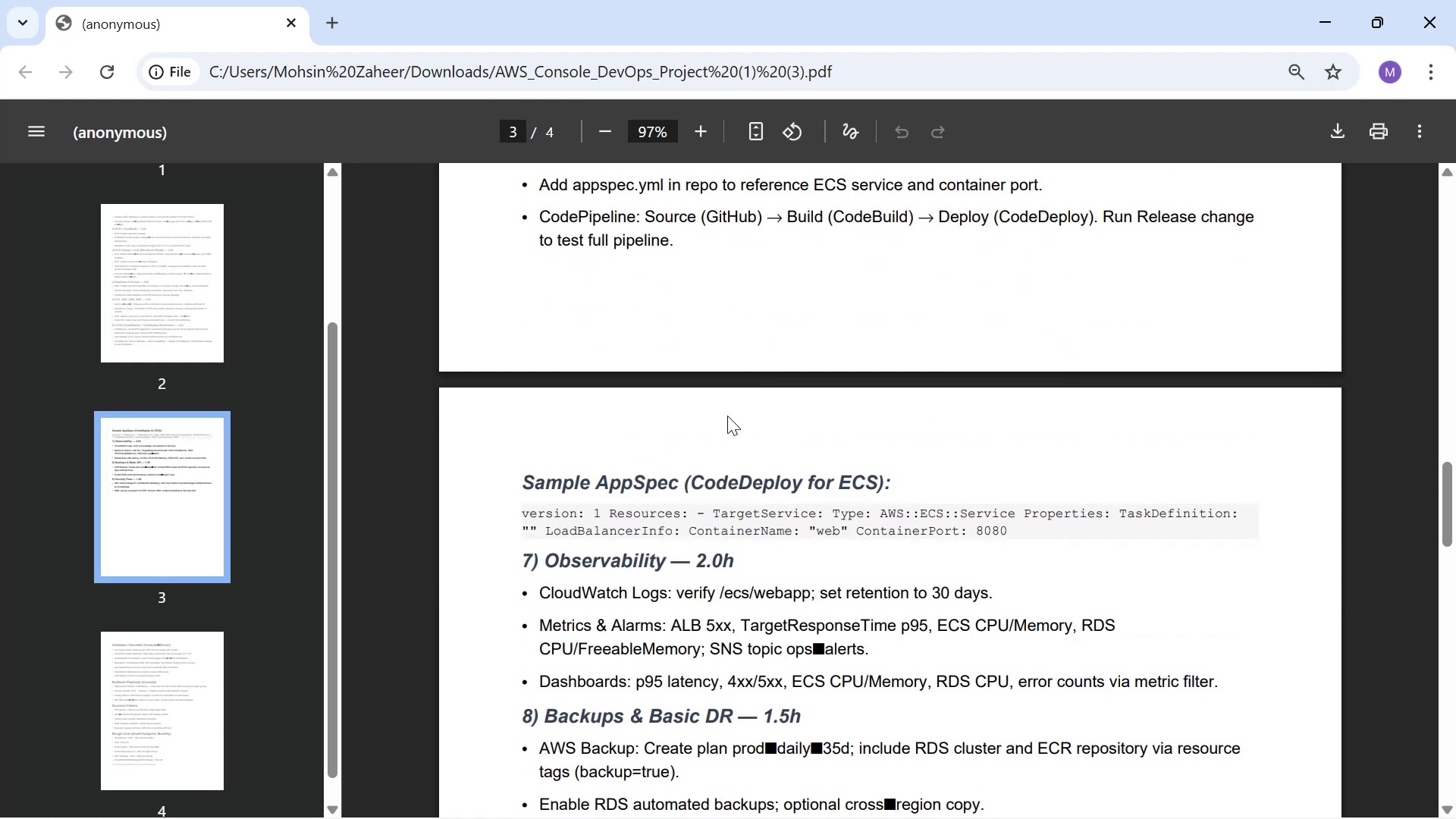 
scroll: coordinate [761, 397], scroll_direction: up, amount: 2.0
 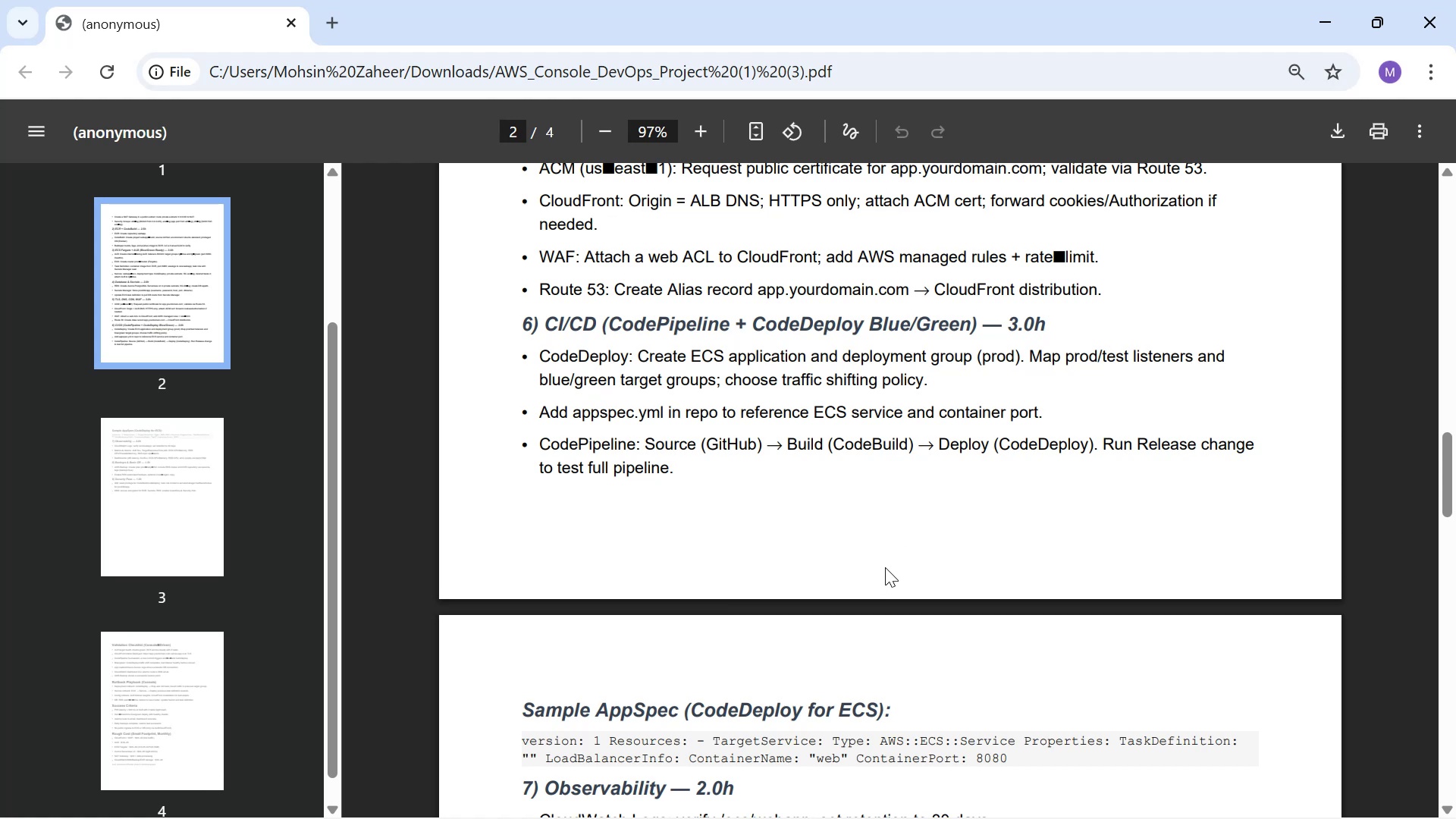 
wait(35.87)
 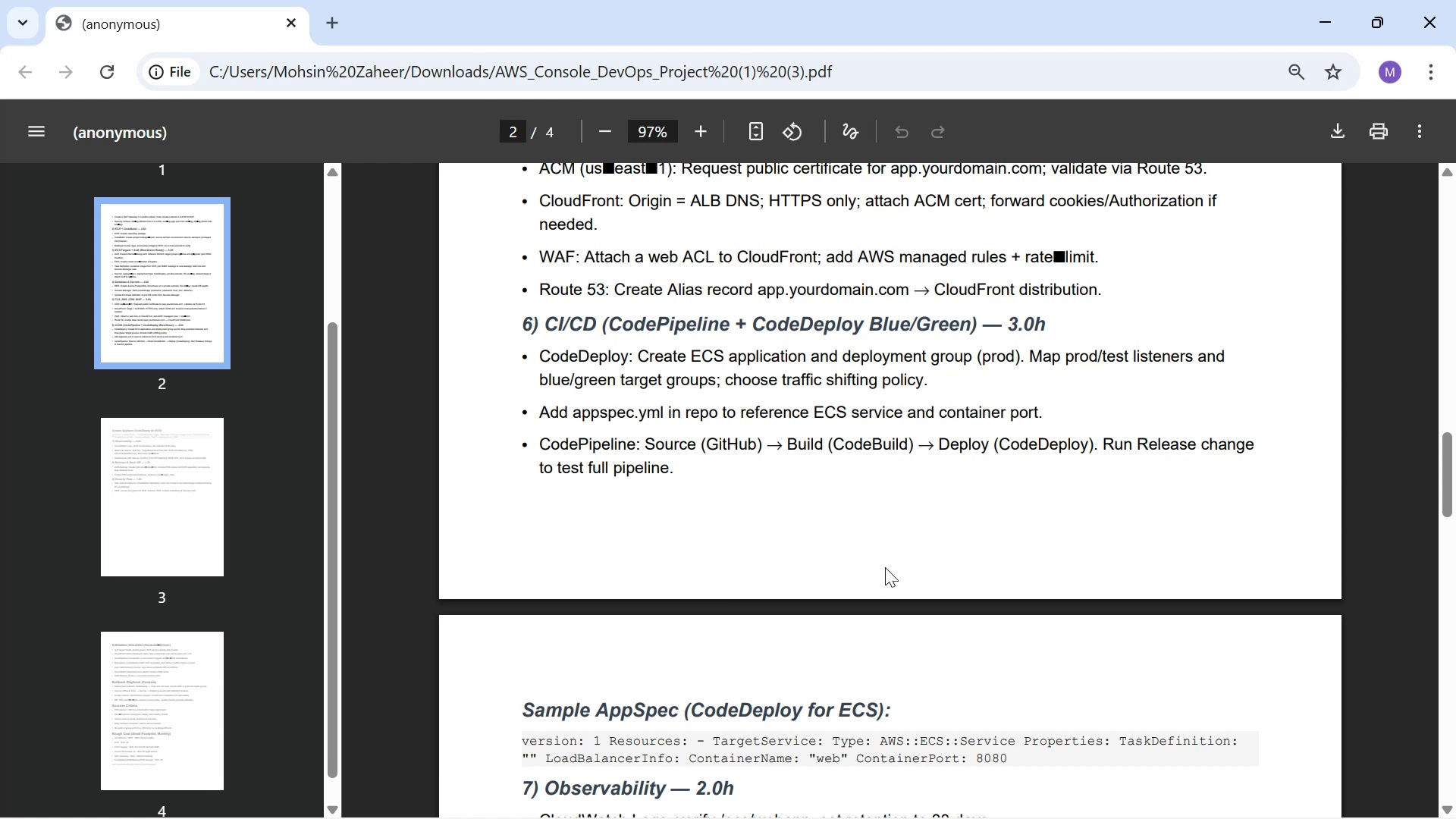 
scroll: coordinate [861, 475], scroll_direction: up, amount: 2.0
 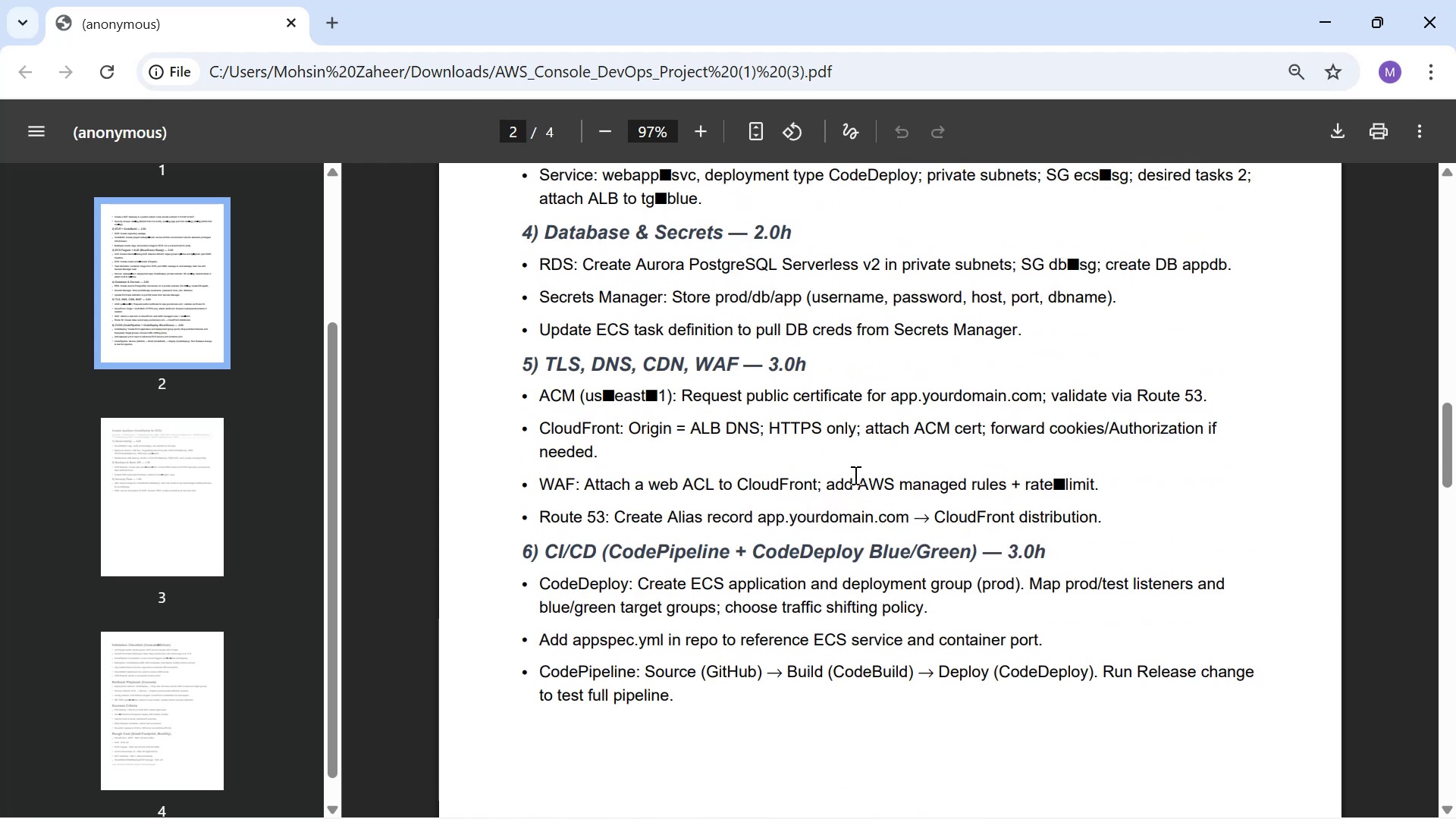 
wait(5.6)
 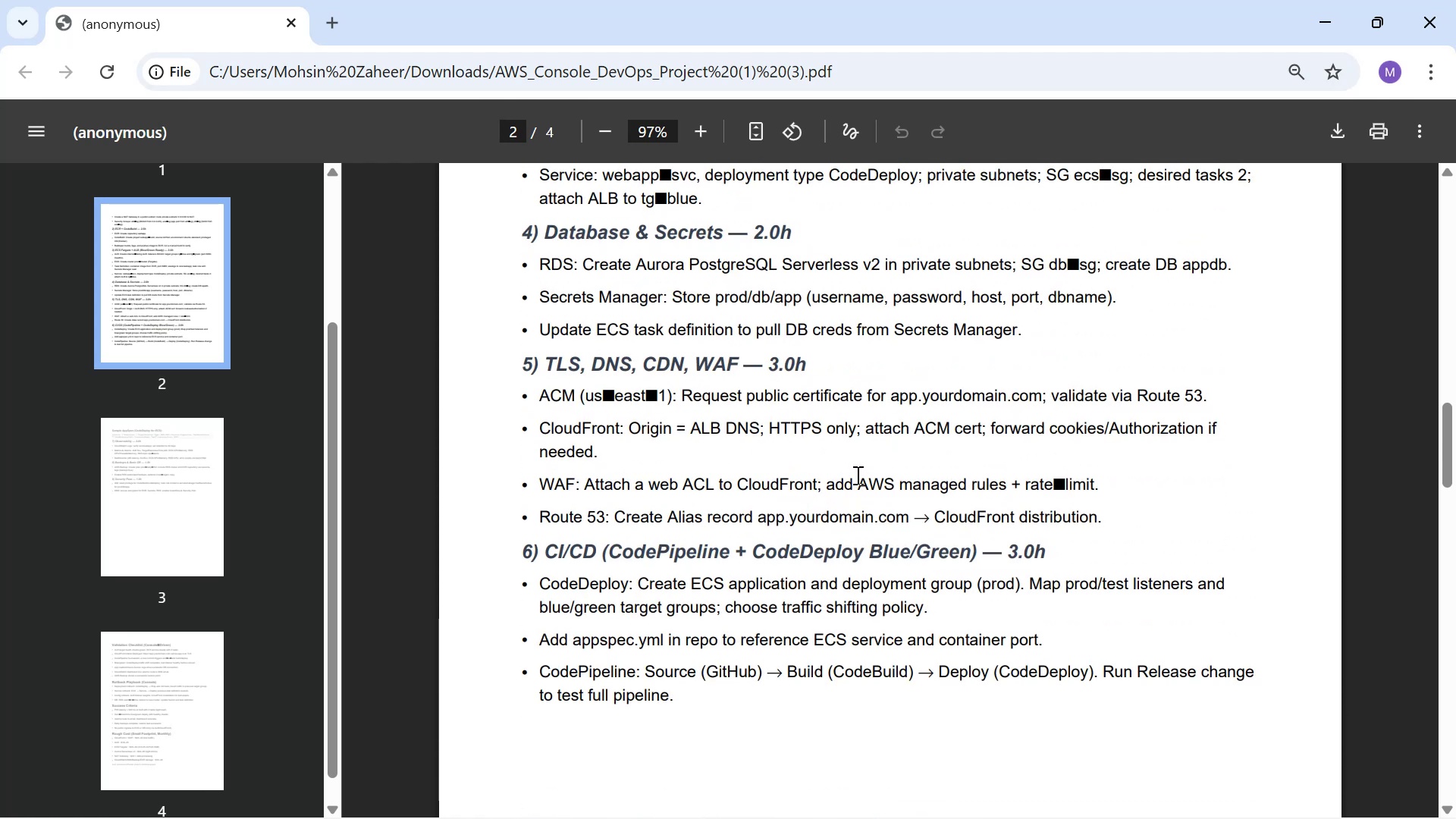 
double_click([763, 639])
 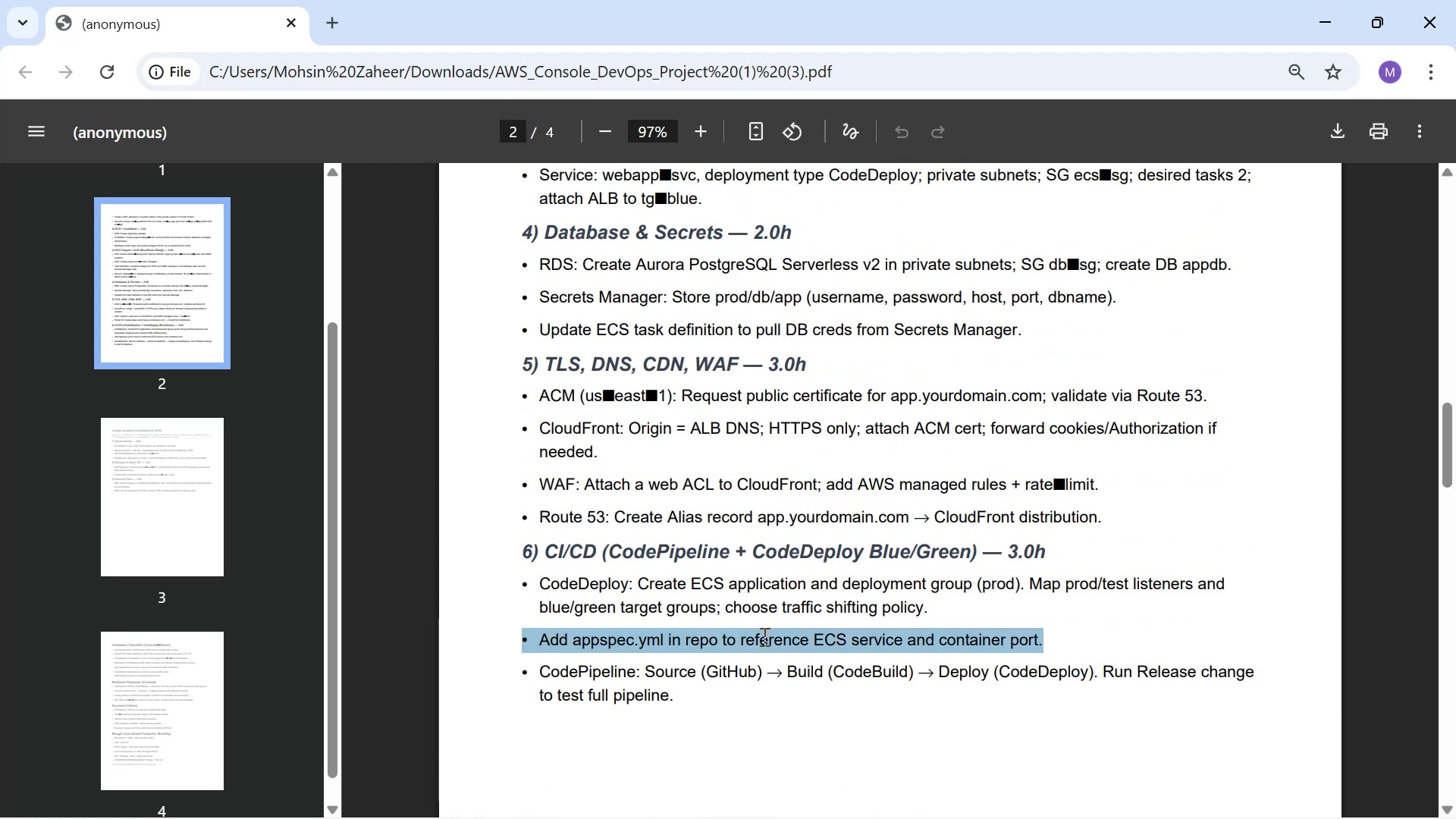 
triple_click([777, 586])
 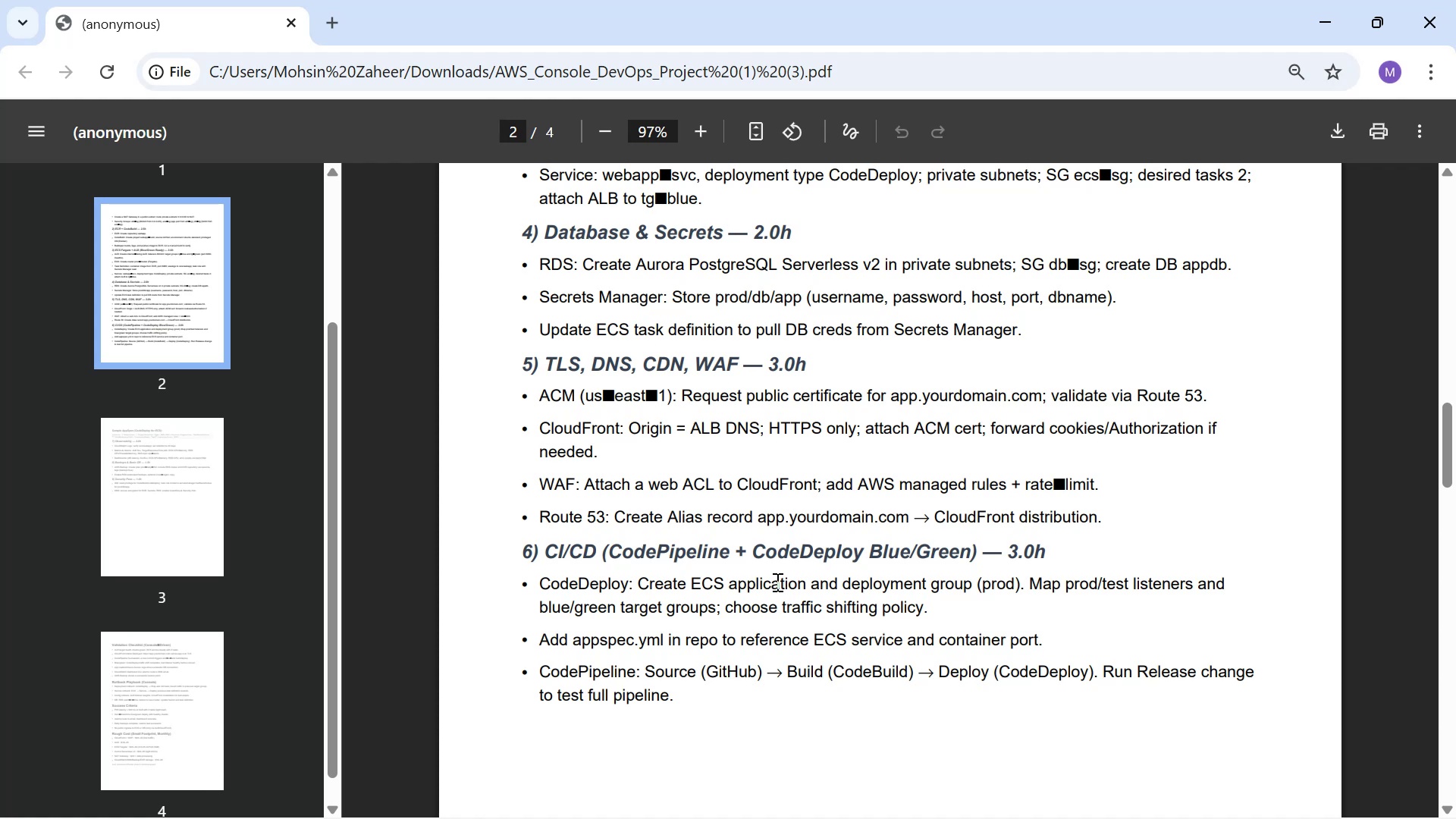 
wait(24.81)
 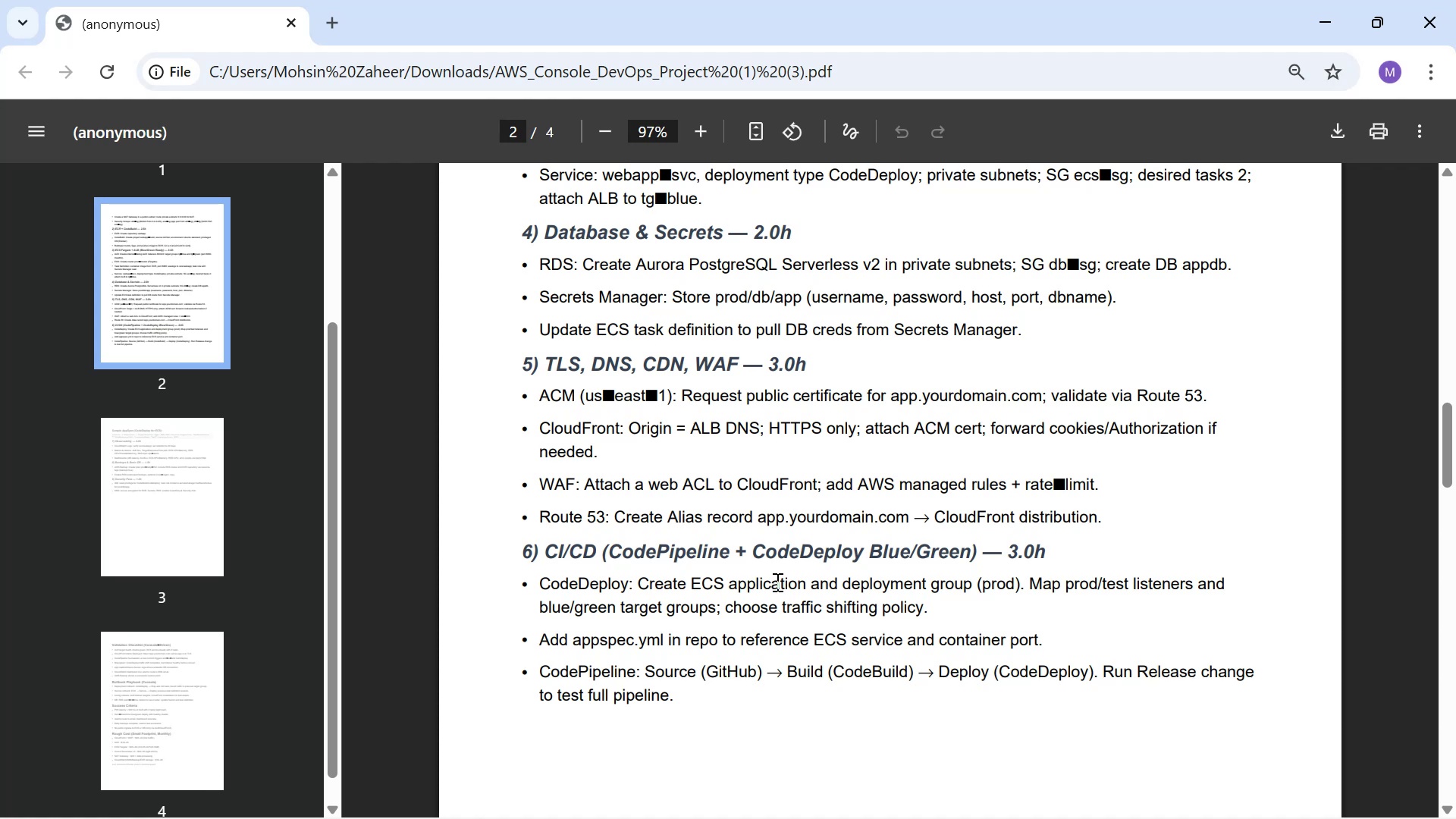 
left_click([917, 781])
 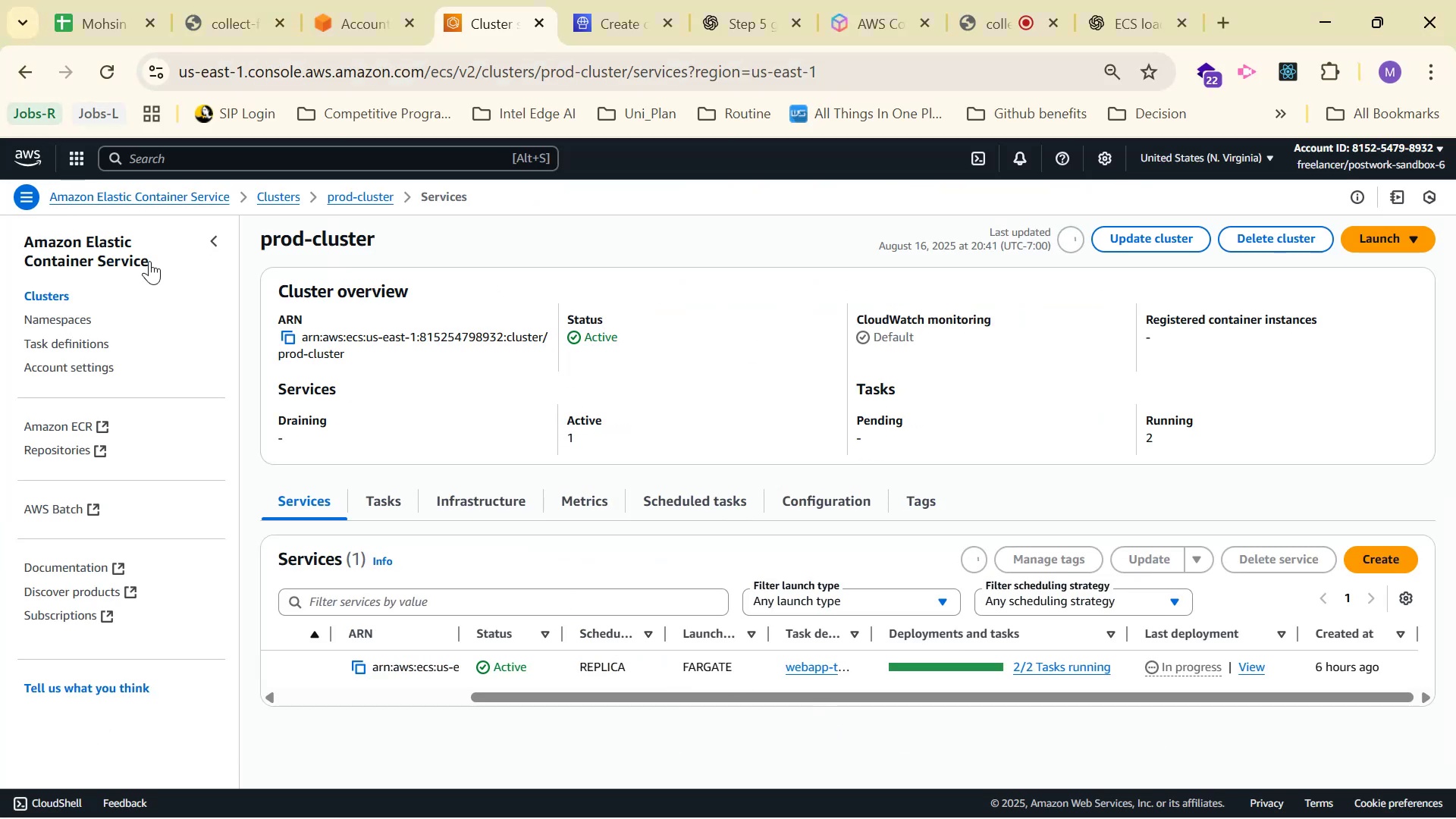 
left_click([90, 83])
 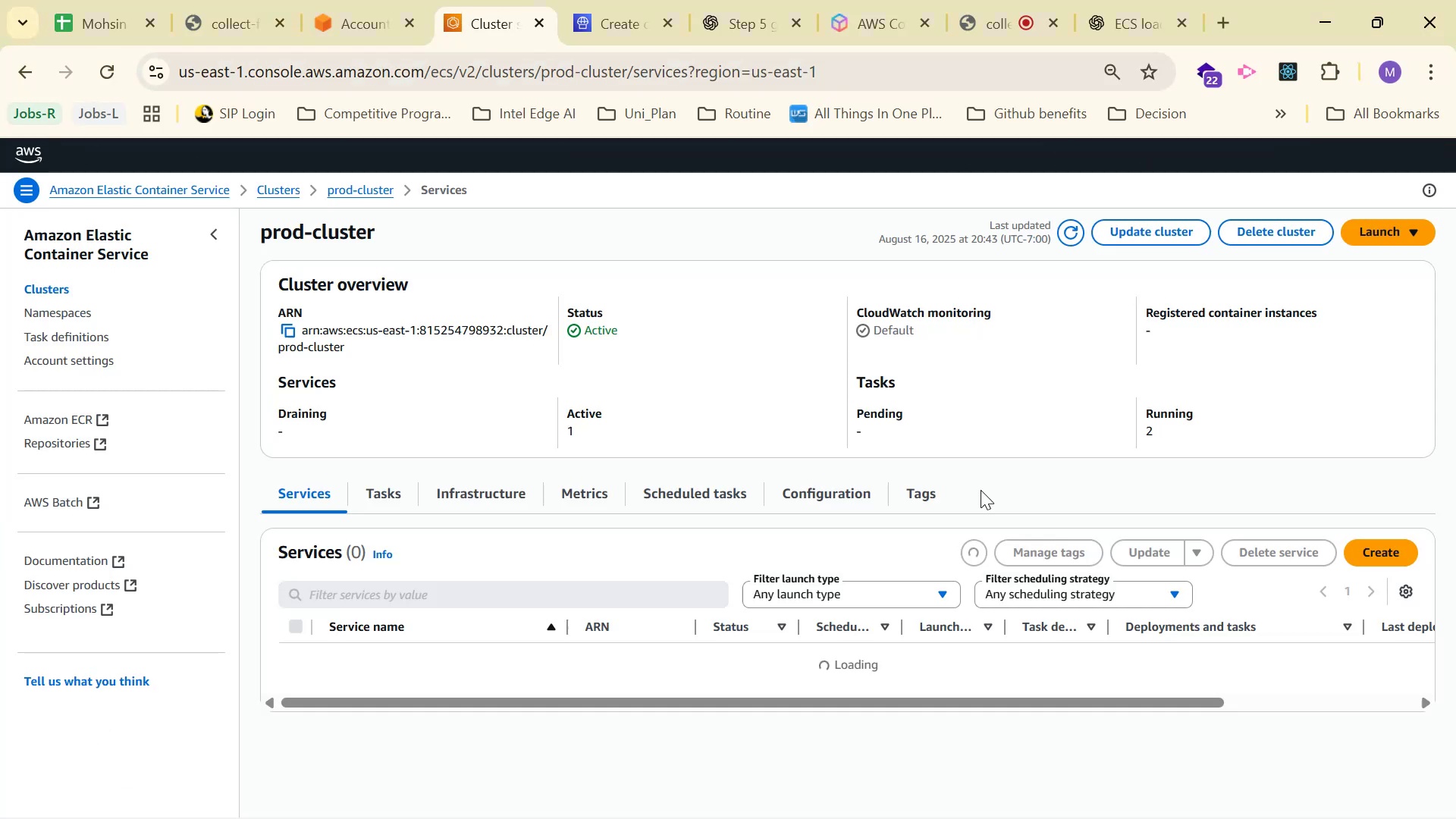 
scroll: coordinate [1156, 464], scroll_direction: down, amount: 1.0
 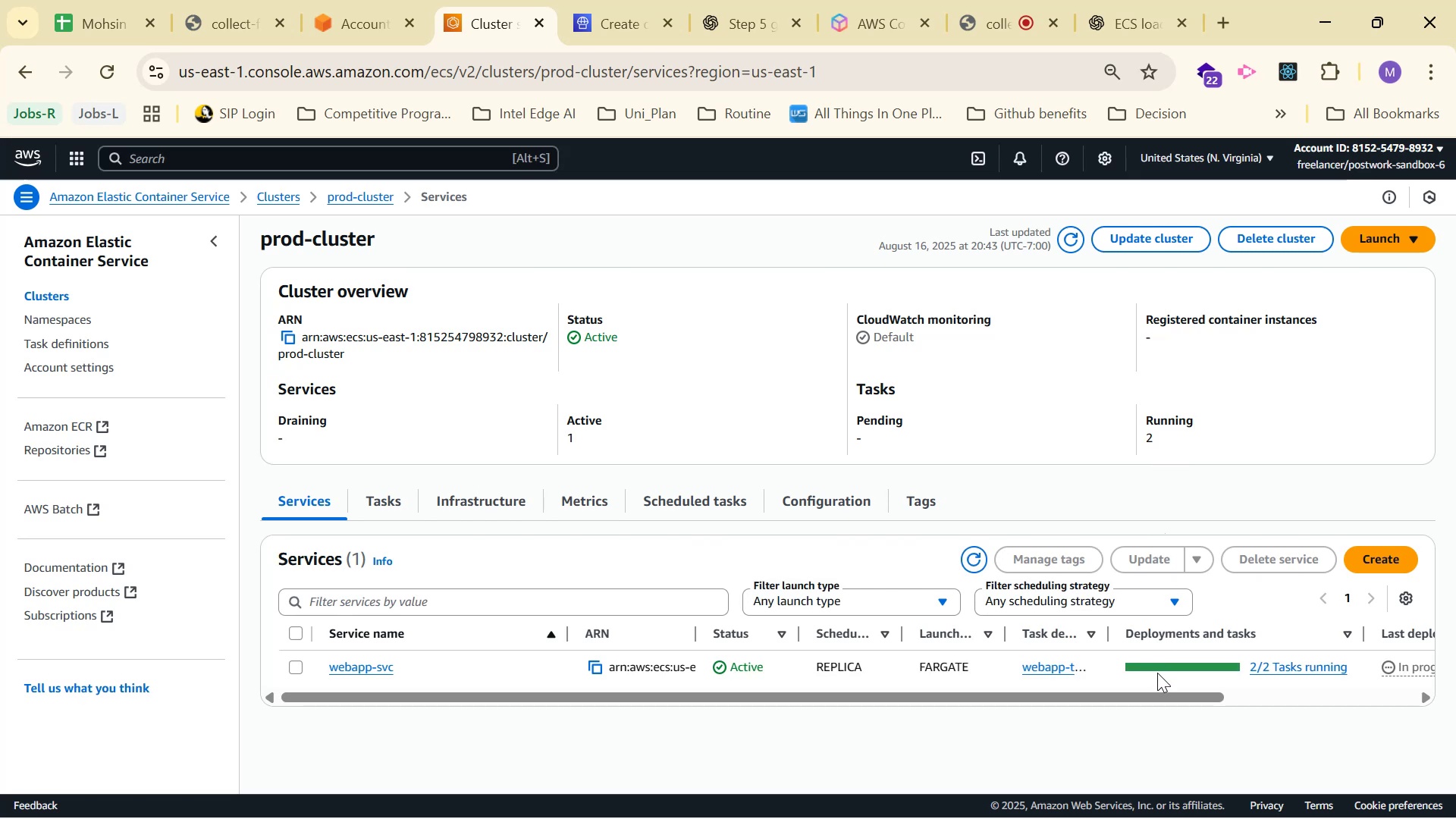 
left_click_drag(start_coordinate=[1130, 695], to_coordinate=[1329, 690])
 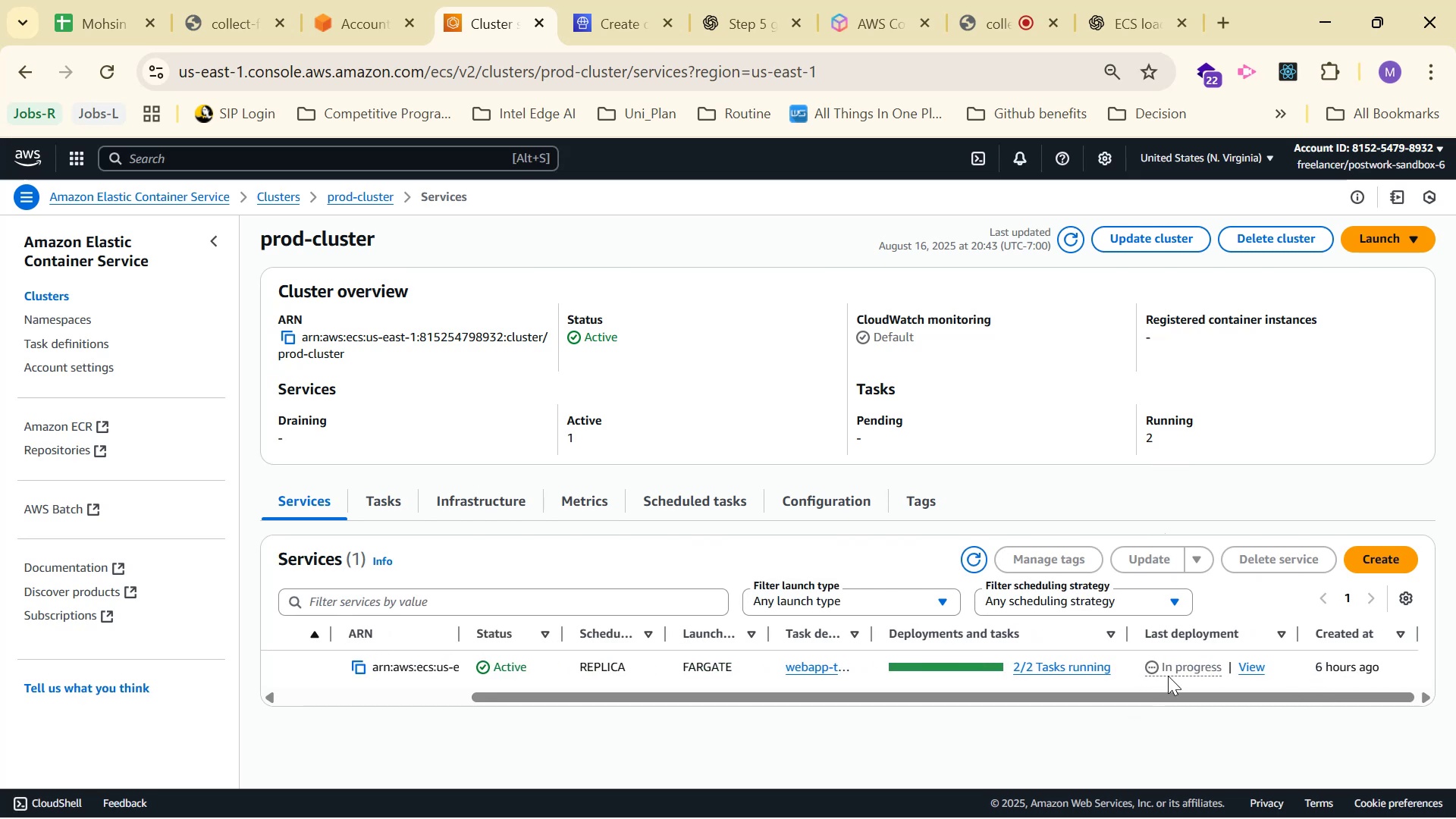 
left_click_drag(start_coordinate=[1145, 670], to_coordinate=[1194, 667])
 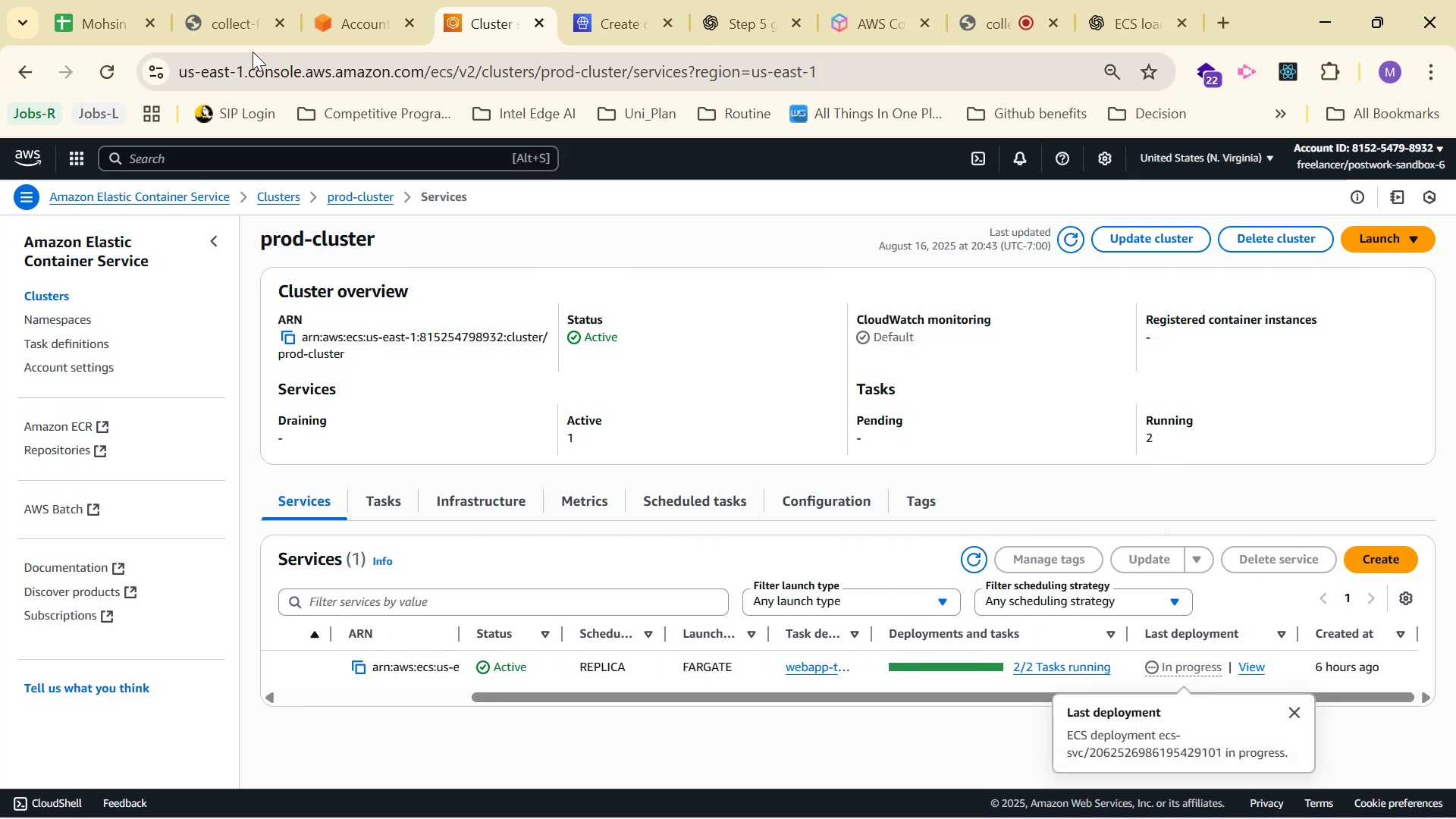 
left_click([352, 0])
 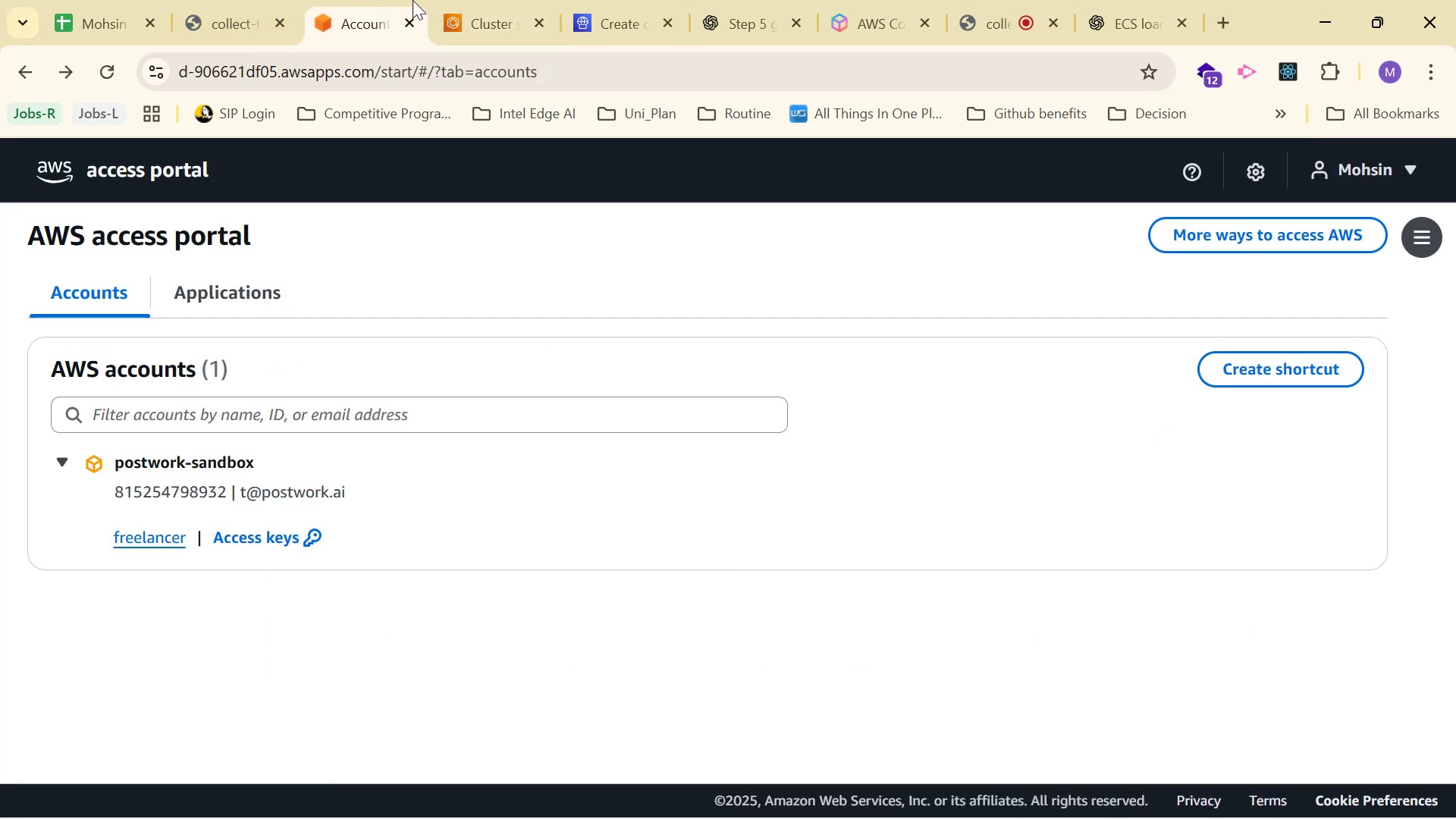 
left_click([456, 0])
 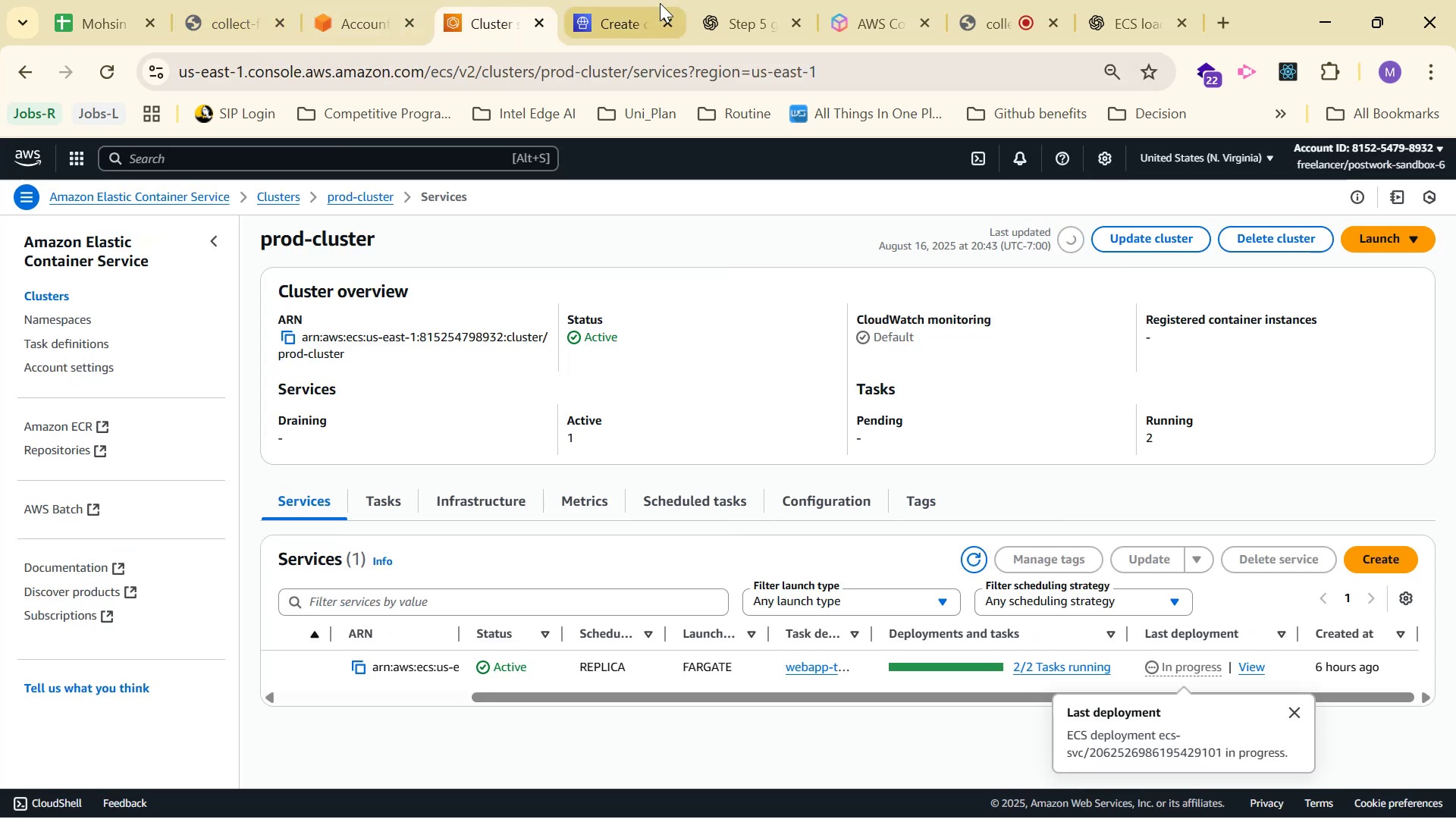 
left_click([603, 8])
 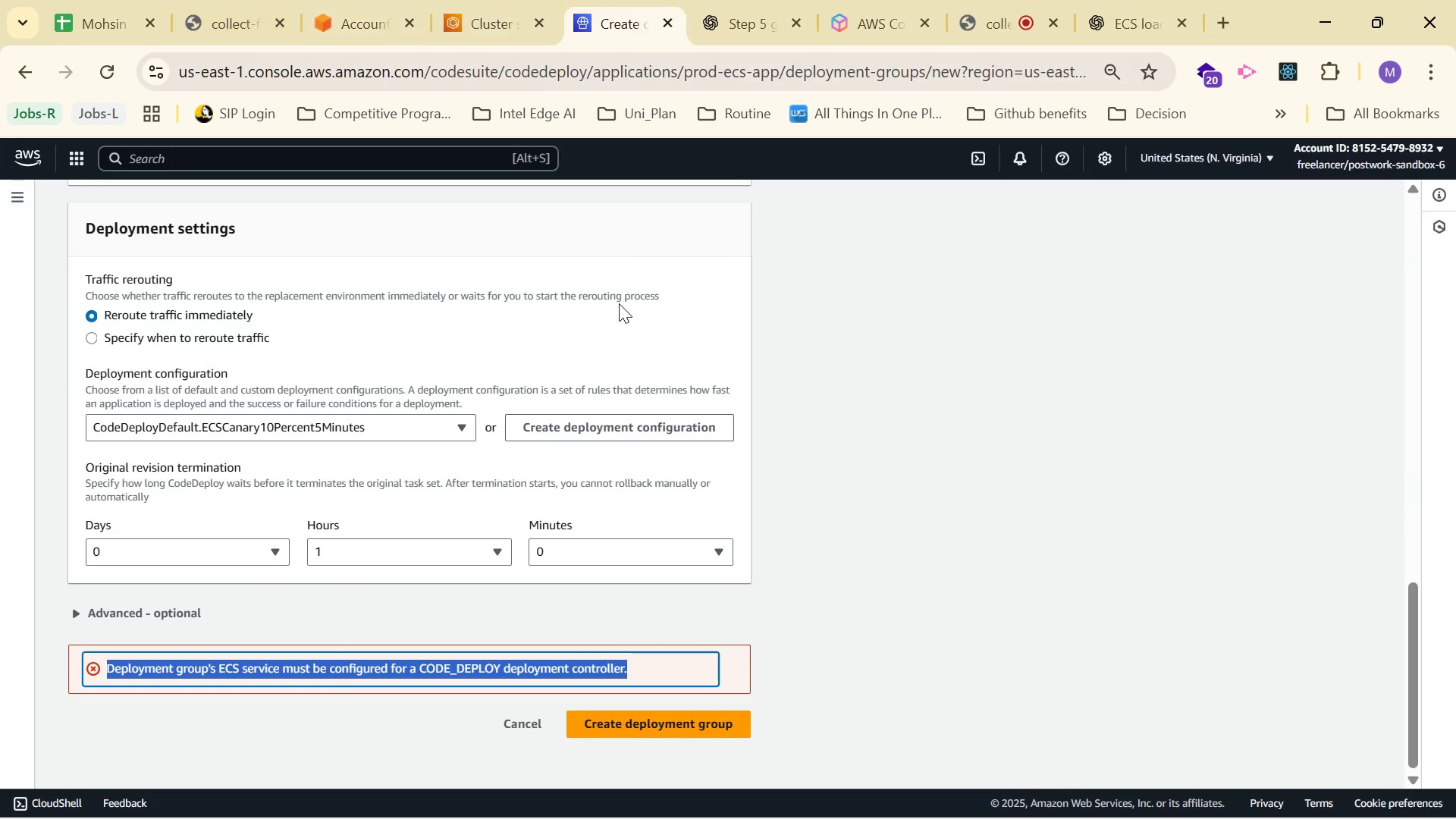 
scroll: coordinate [632, 573], scroll_direction: down, amount: 1.0
 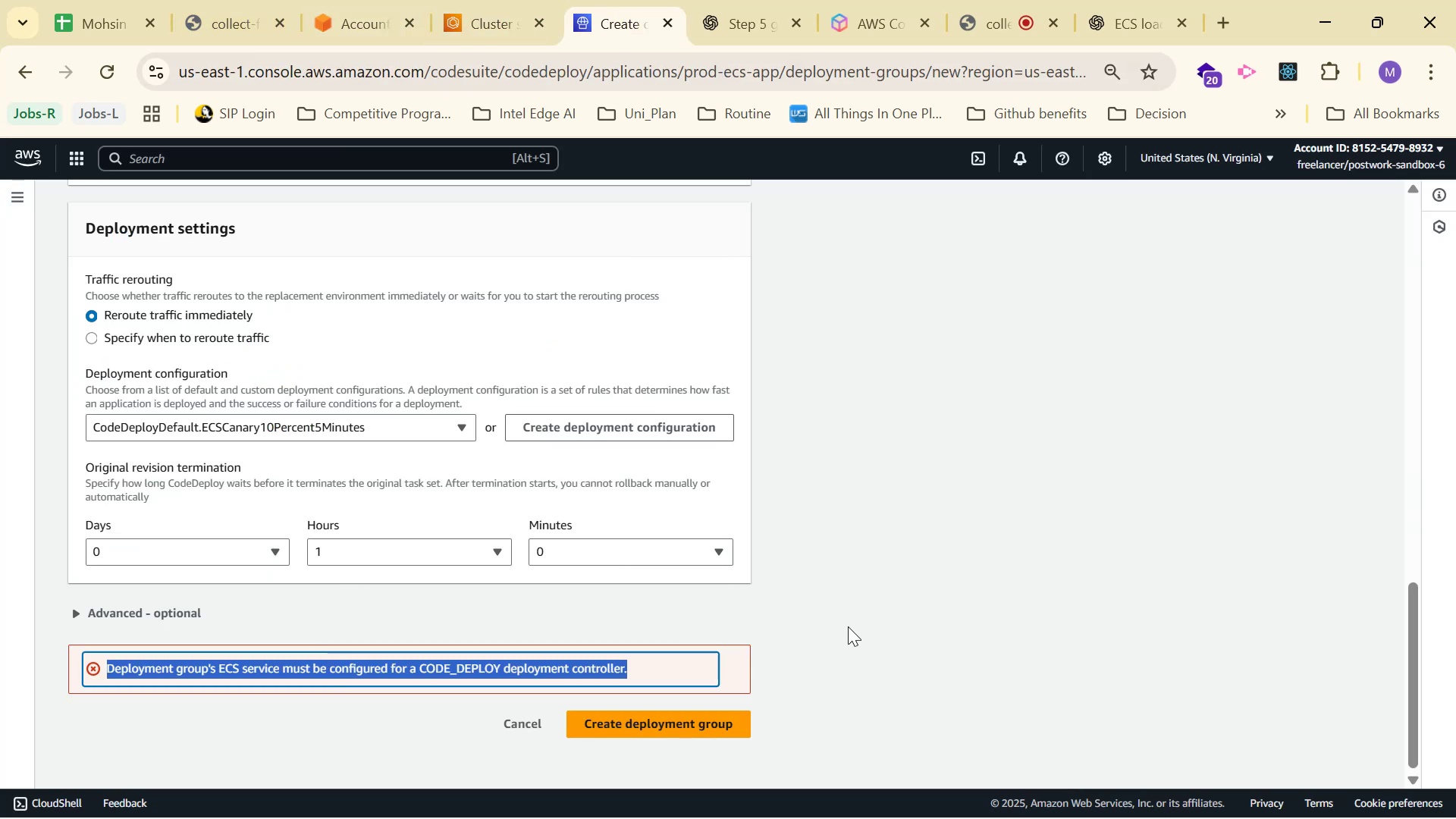 
left_click([843, 642])
 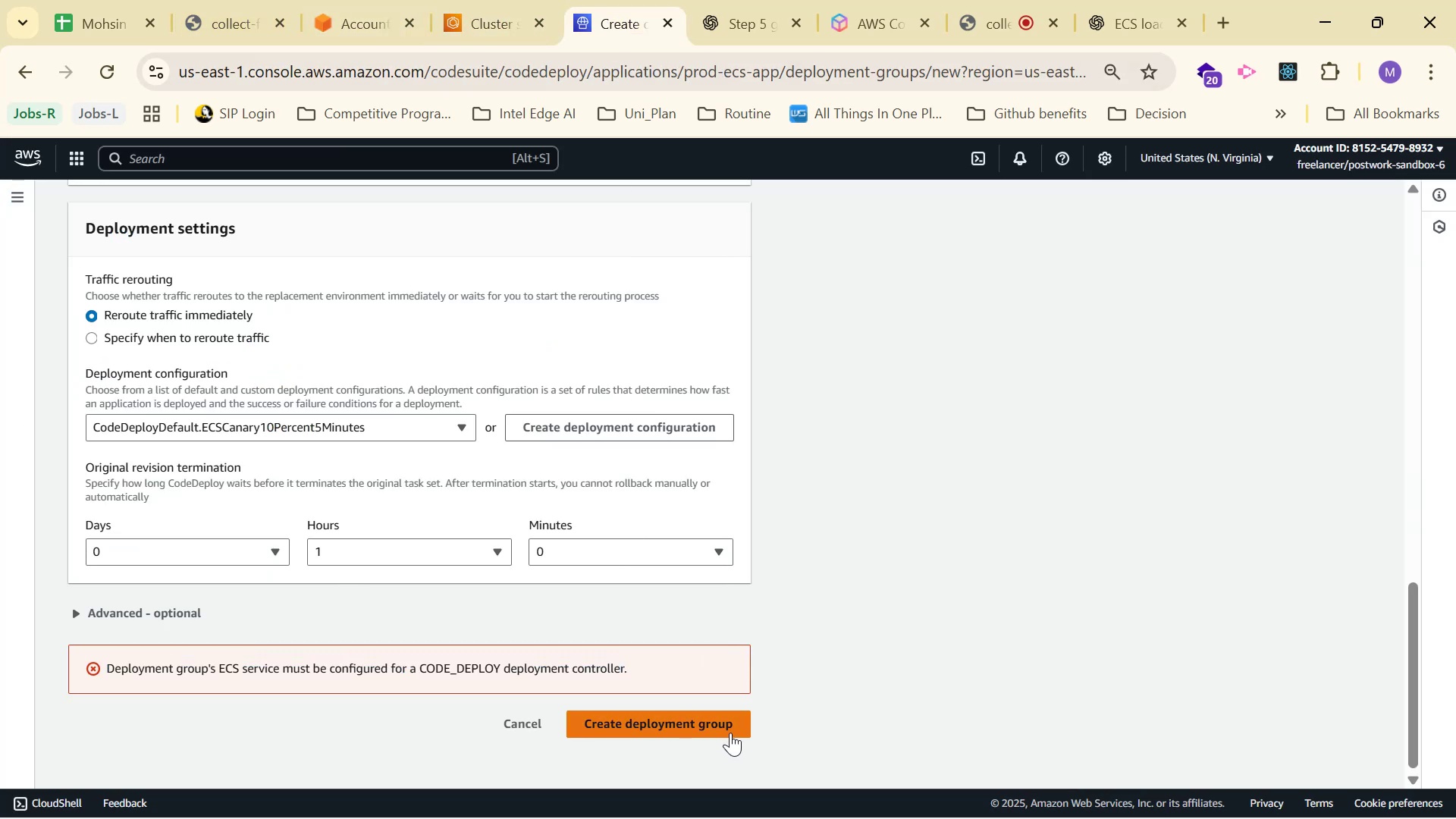 
left_click([726, 727])
 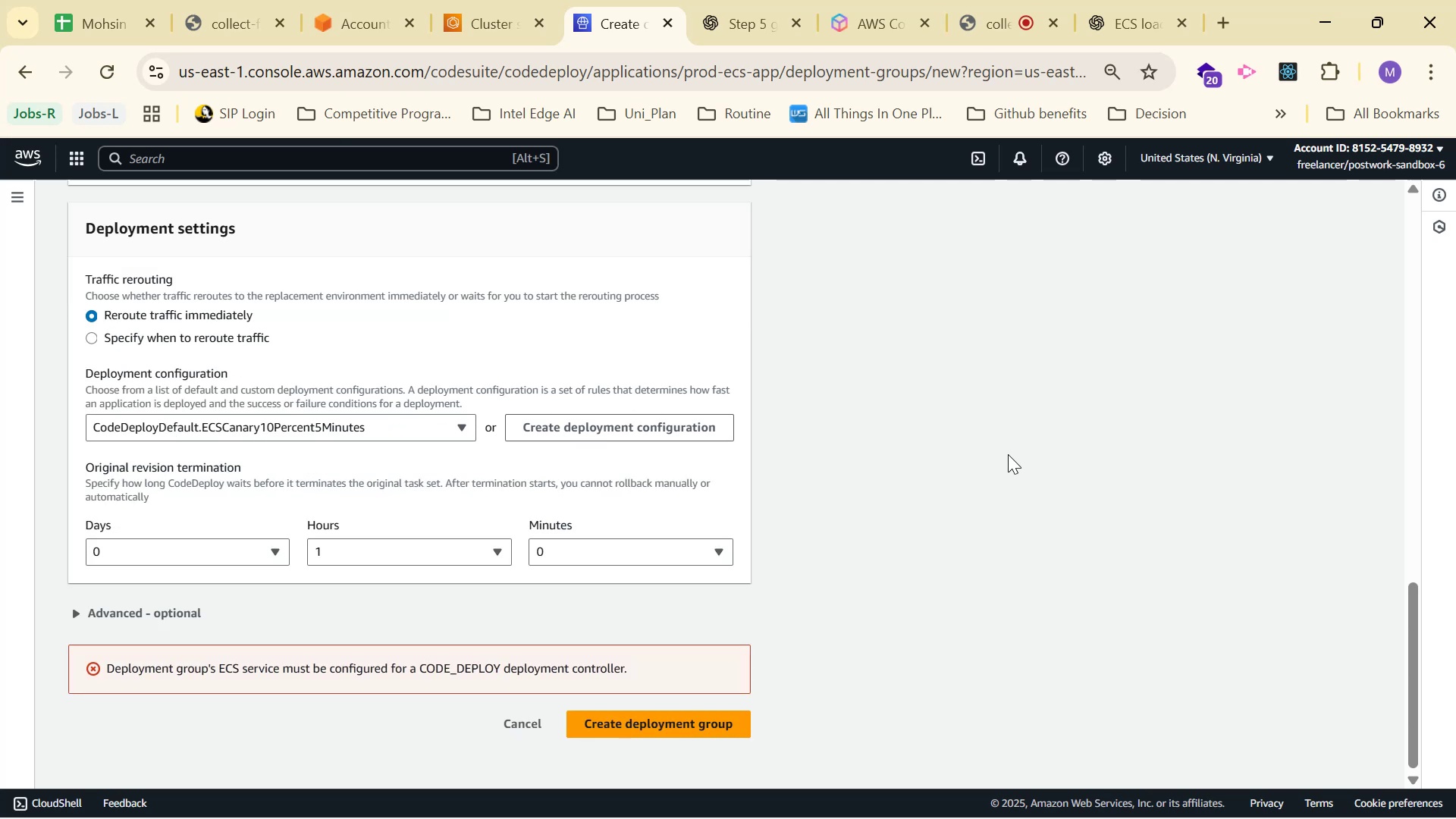 
left_click_drag(start_coordinate=[637, 663], to_coordinate=[41, 659])
 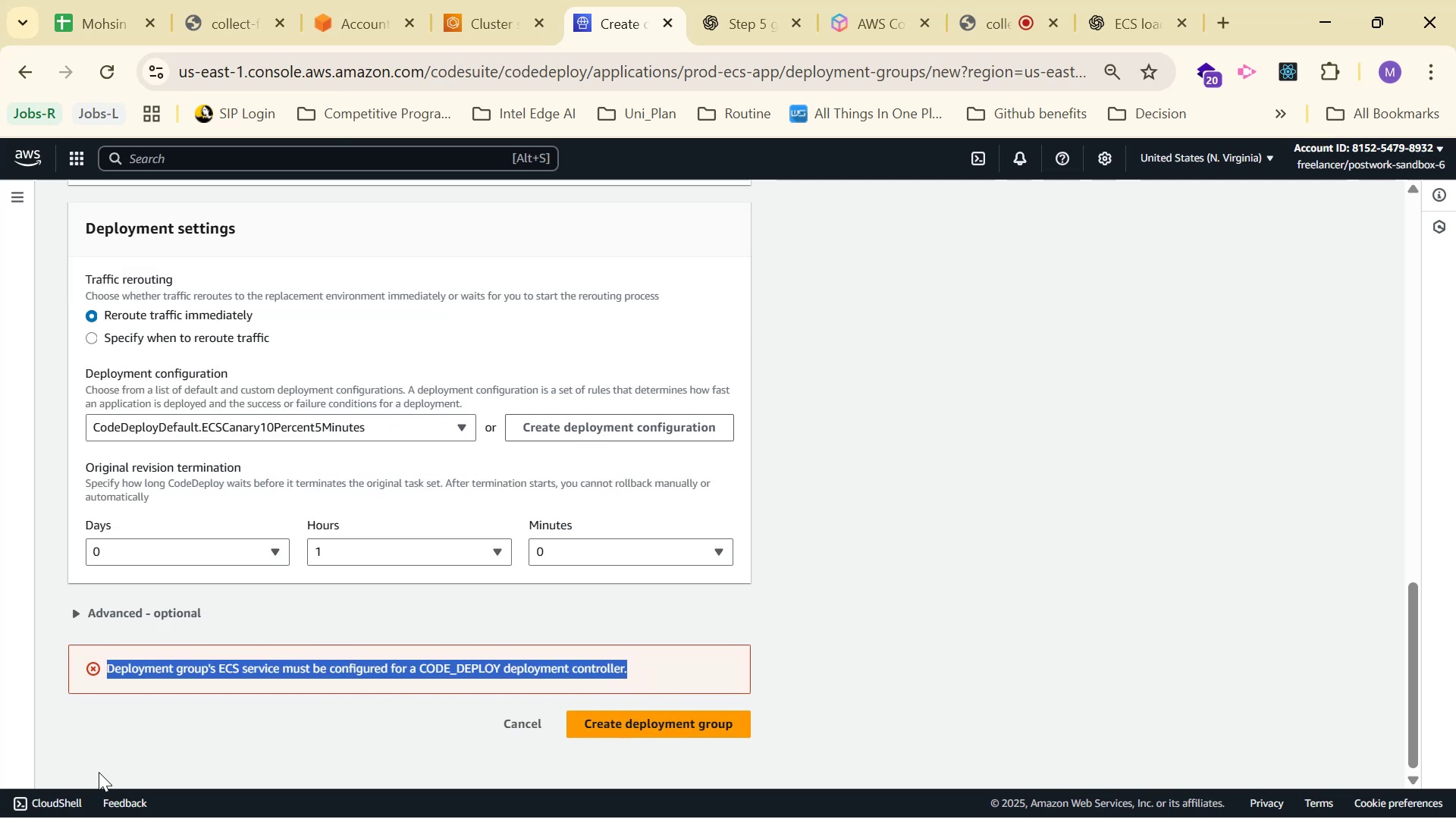 
left_click([221, 746])
 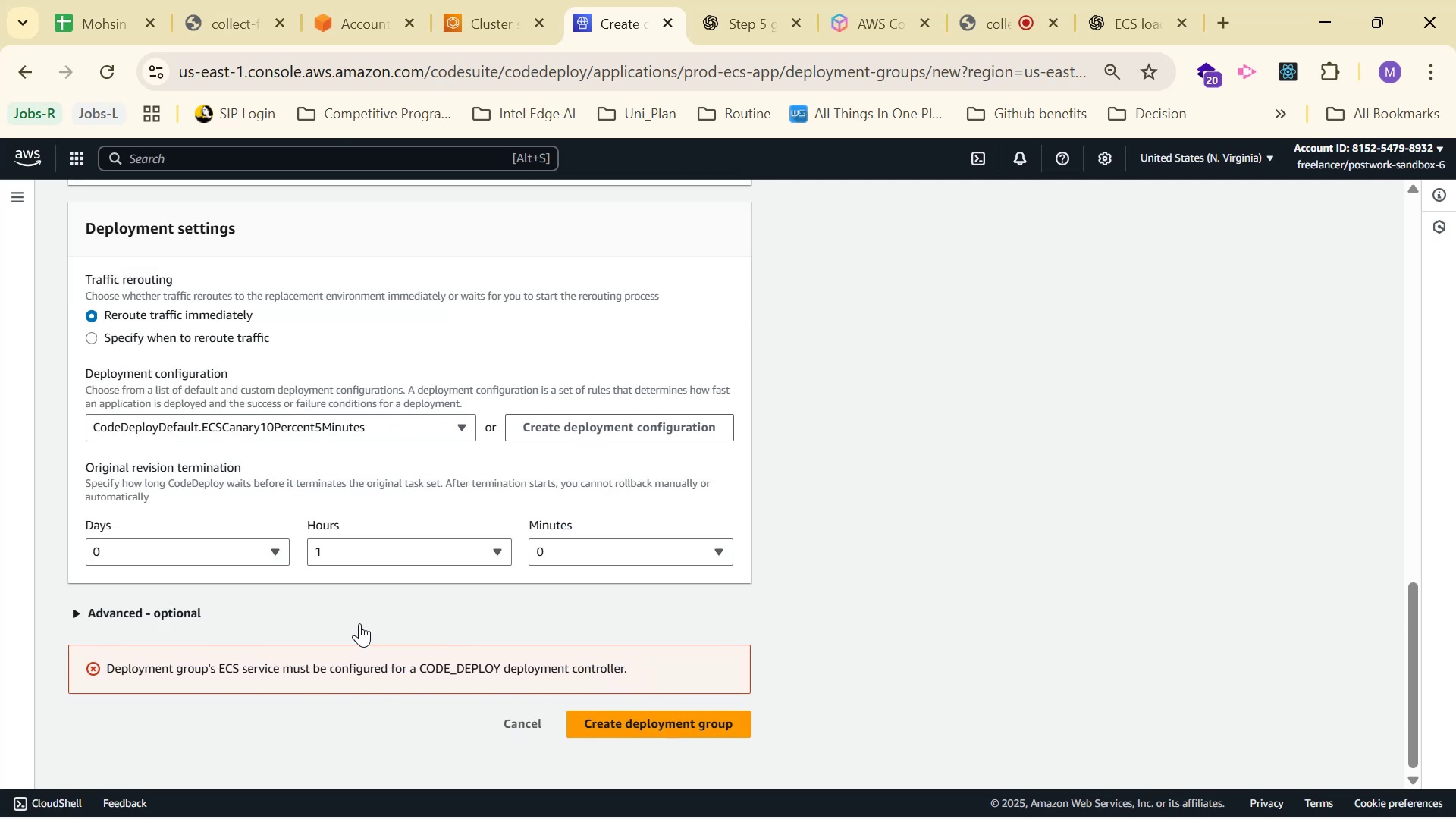 
scroll: coordinate [433, 589], scroll_direction: up, amount: 3.0
 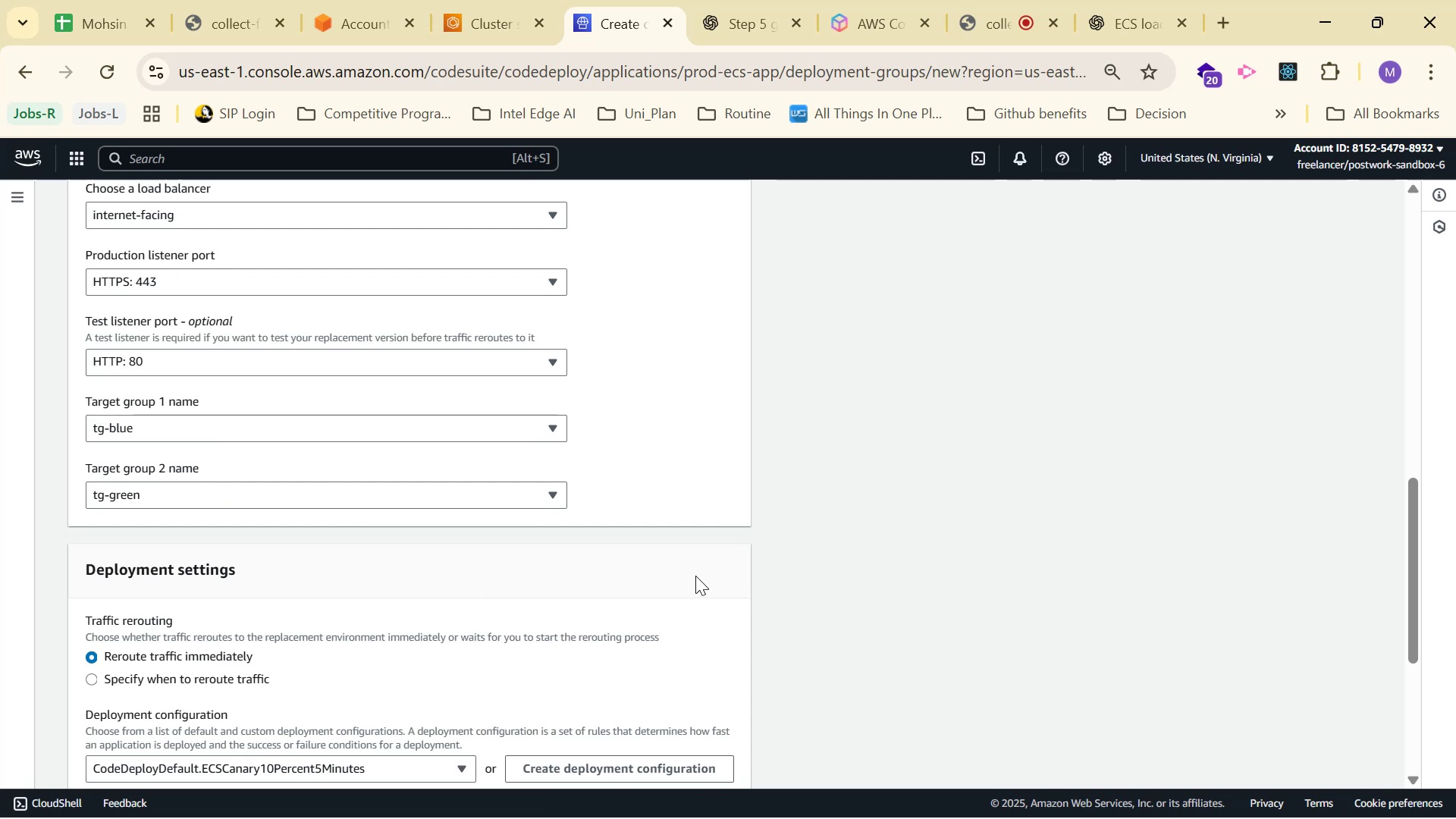 
wait(32.54)
 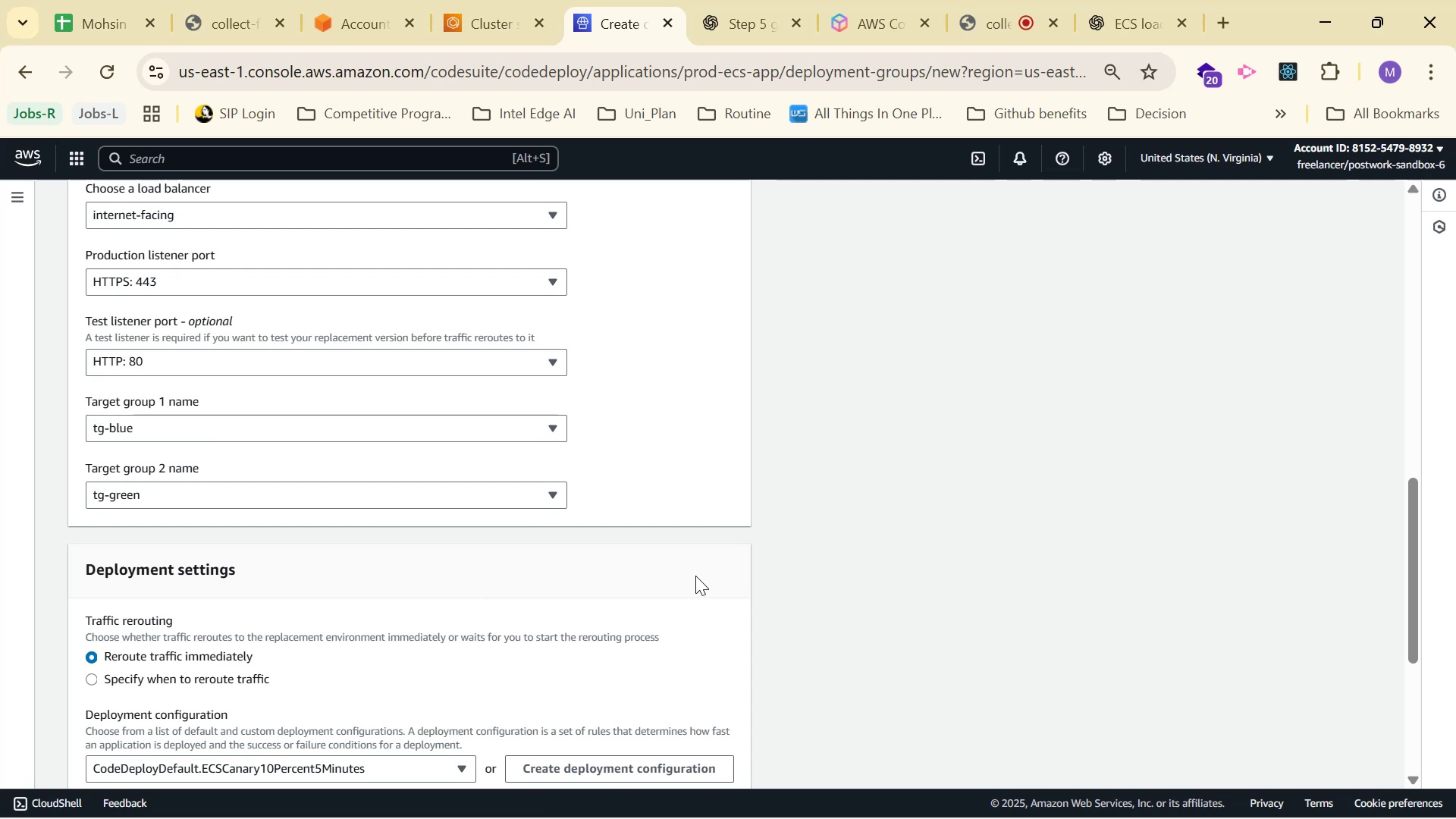 
scroll: coordinate [664, 545], scroll_direction: up, amount: 1.0
 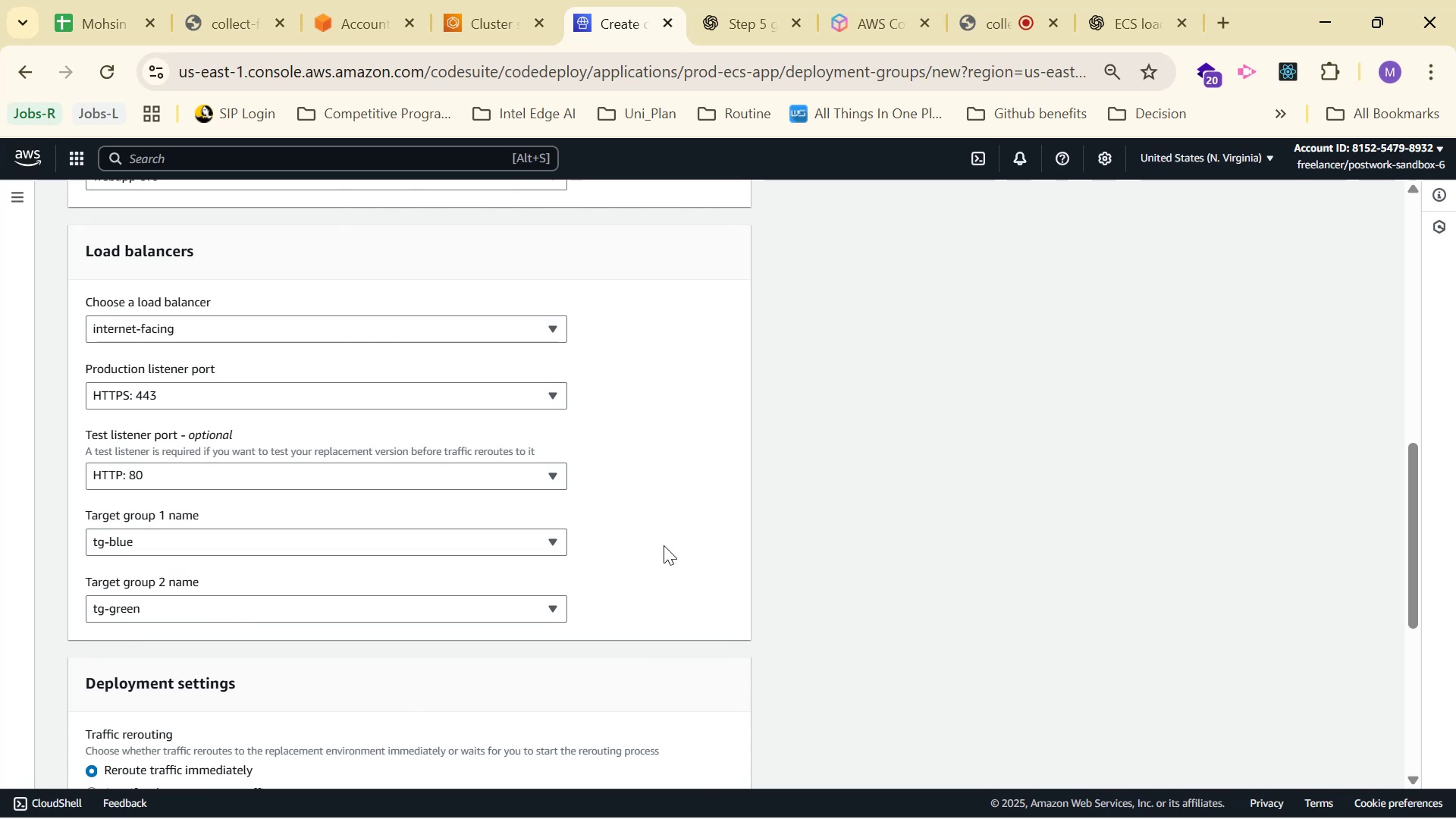 
wait(17.7)
 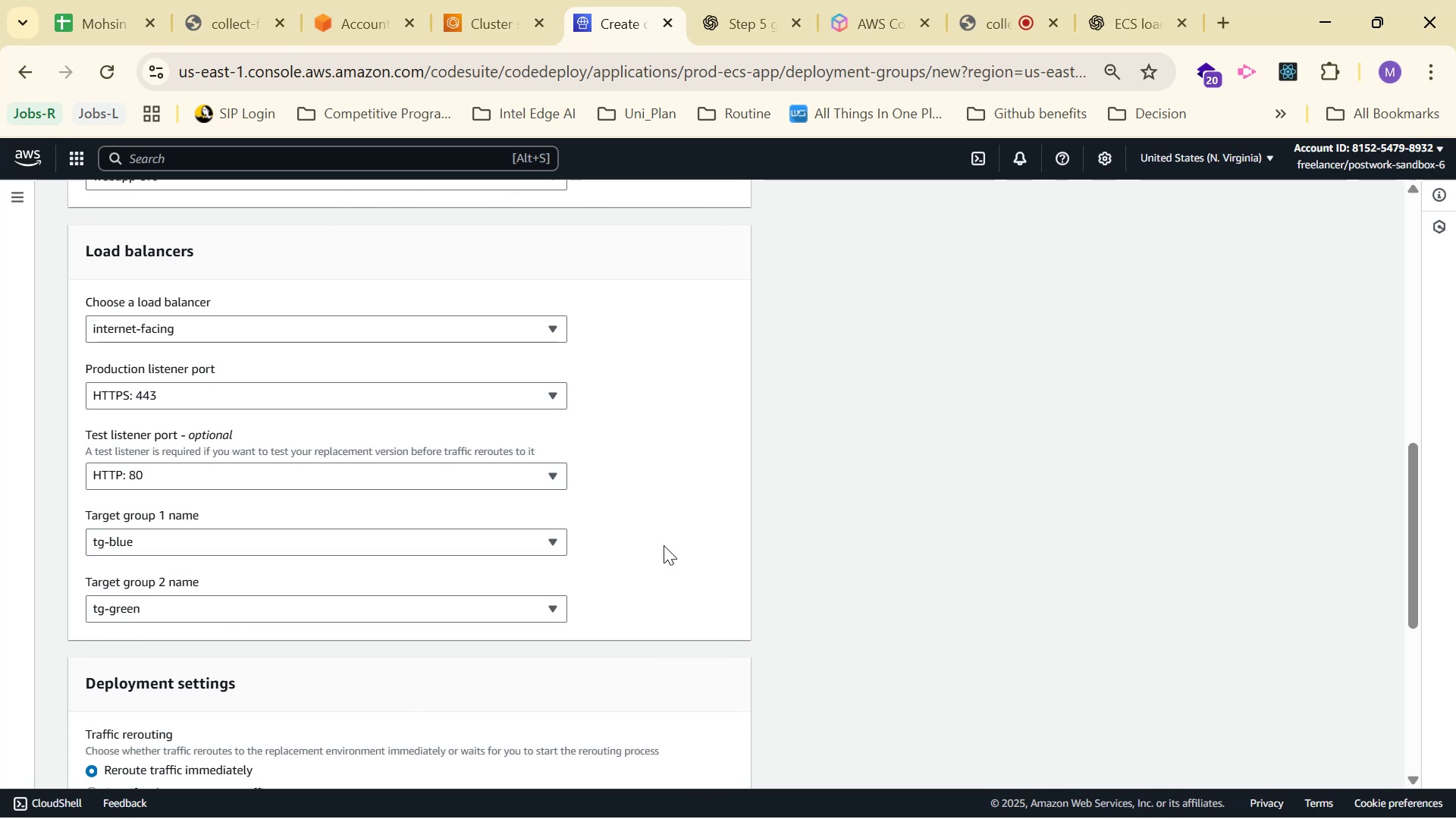 
scroll: coordinate [664, 544], scroll_direction: up, amount: 1.0
 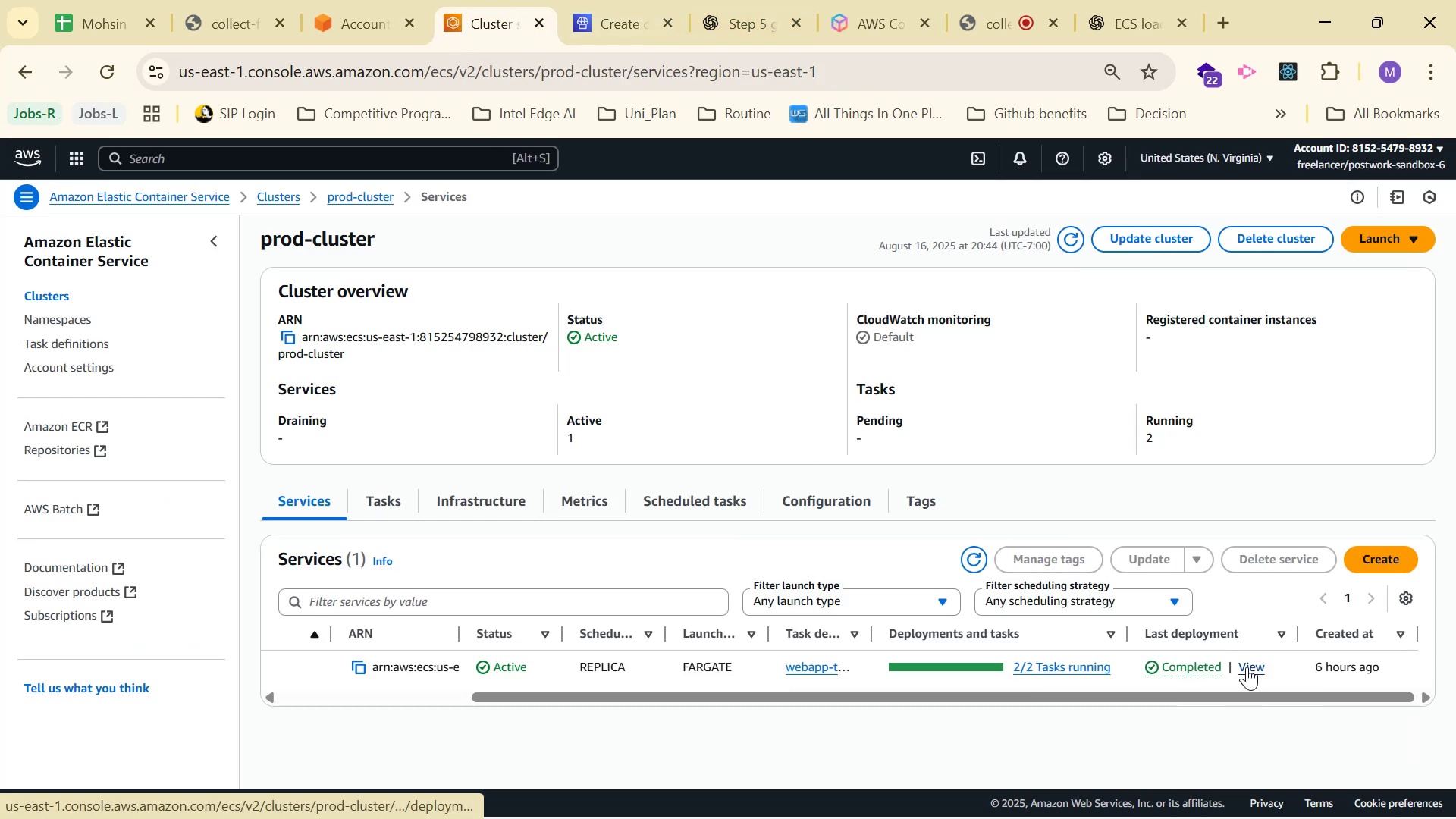 
wait(5.47)
 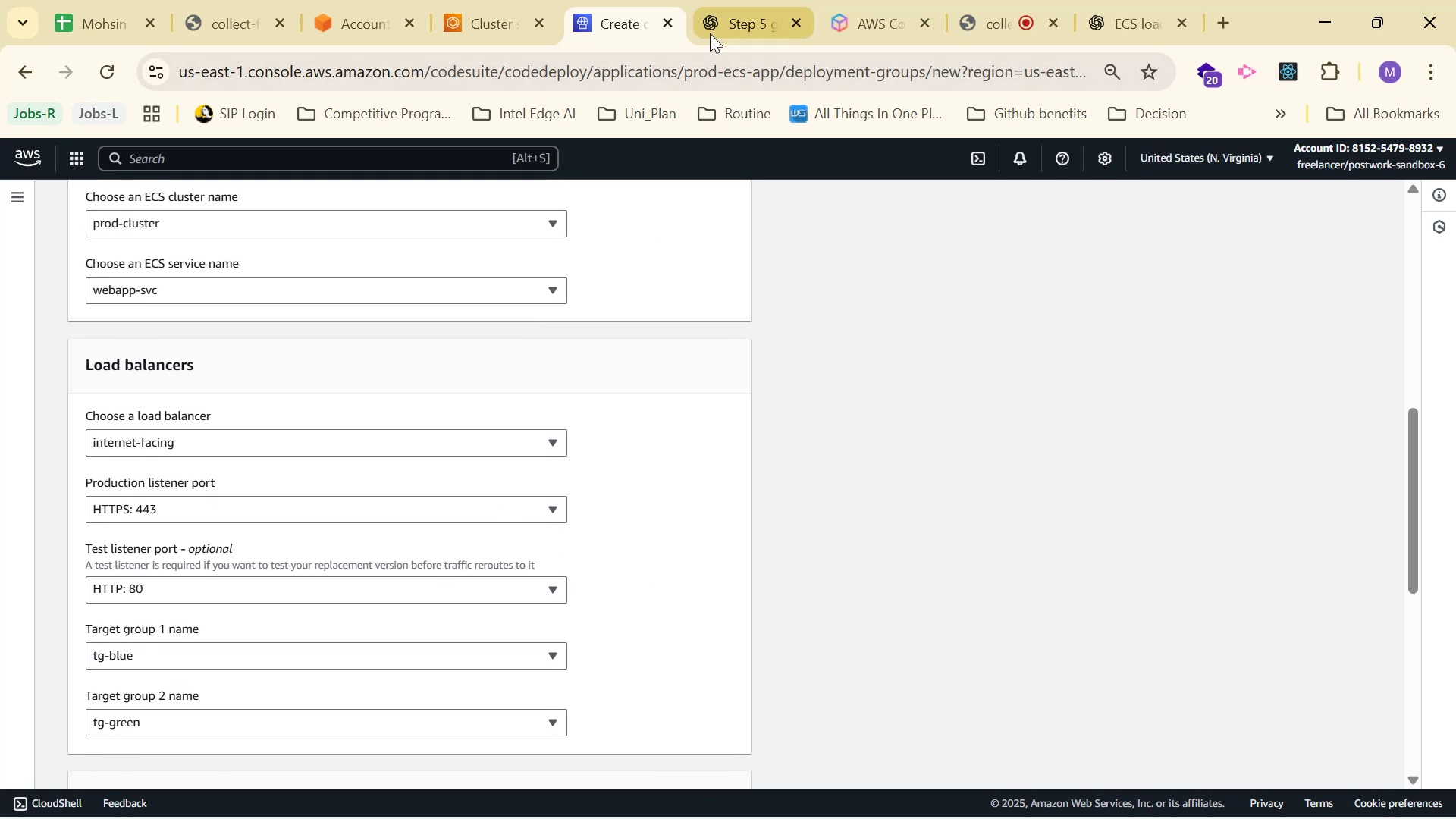 
mouse_move([1244, 651])
 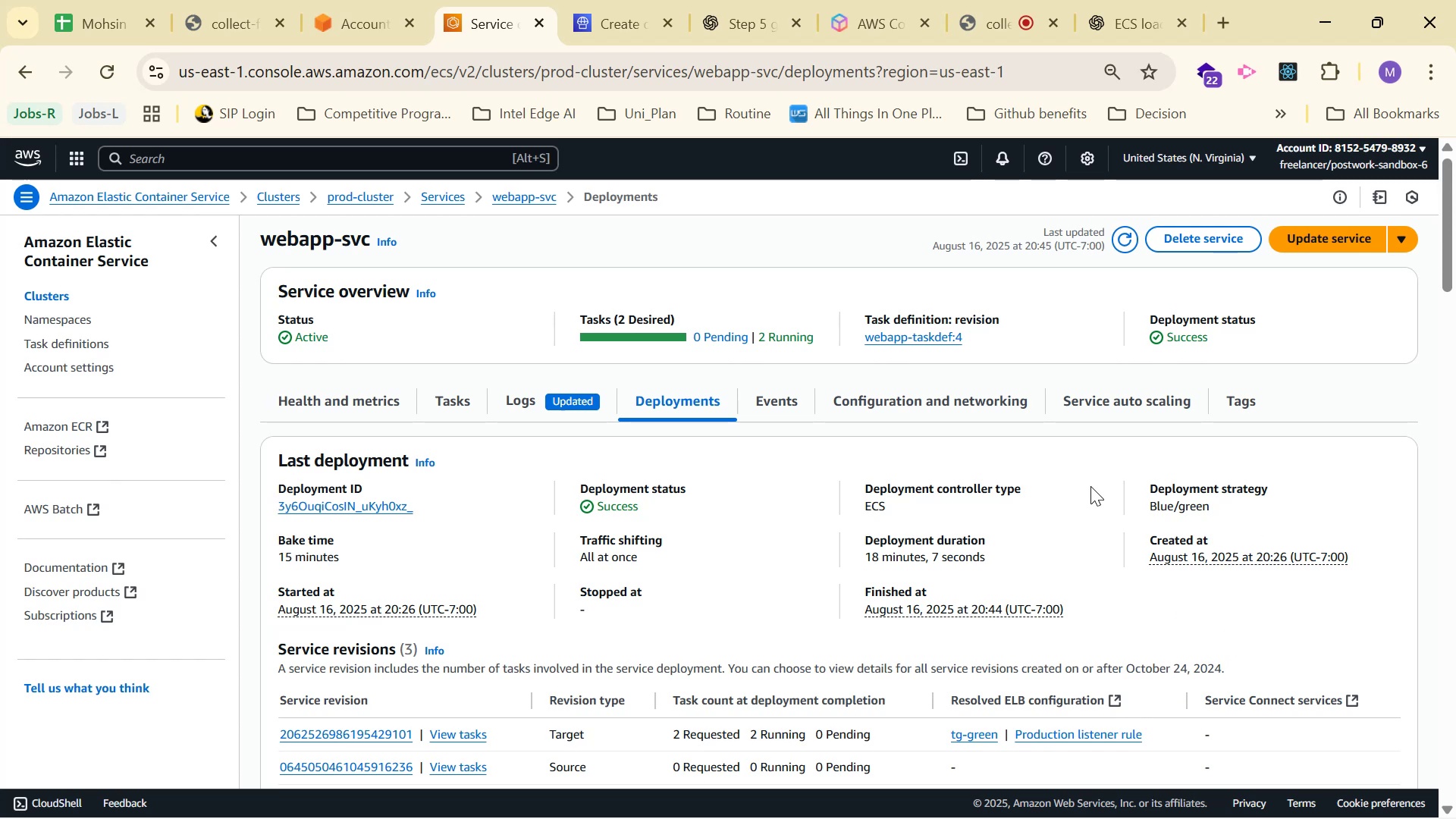 
wait(6.82)
 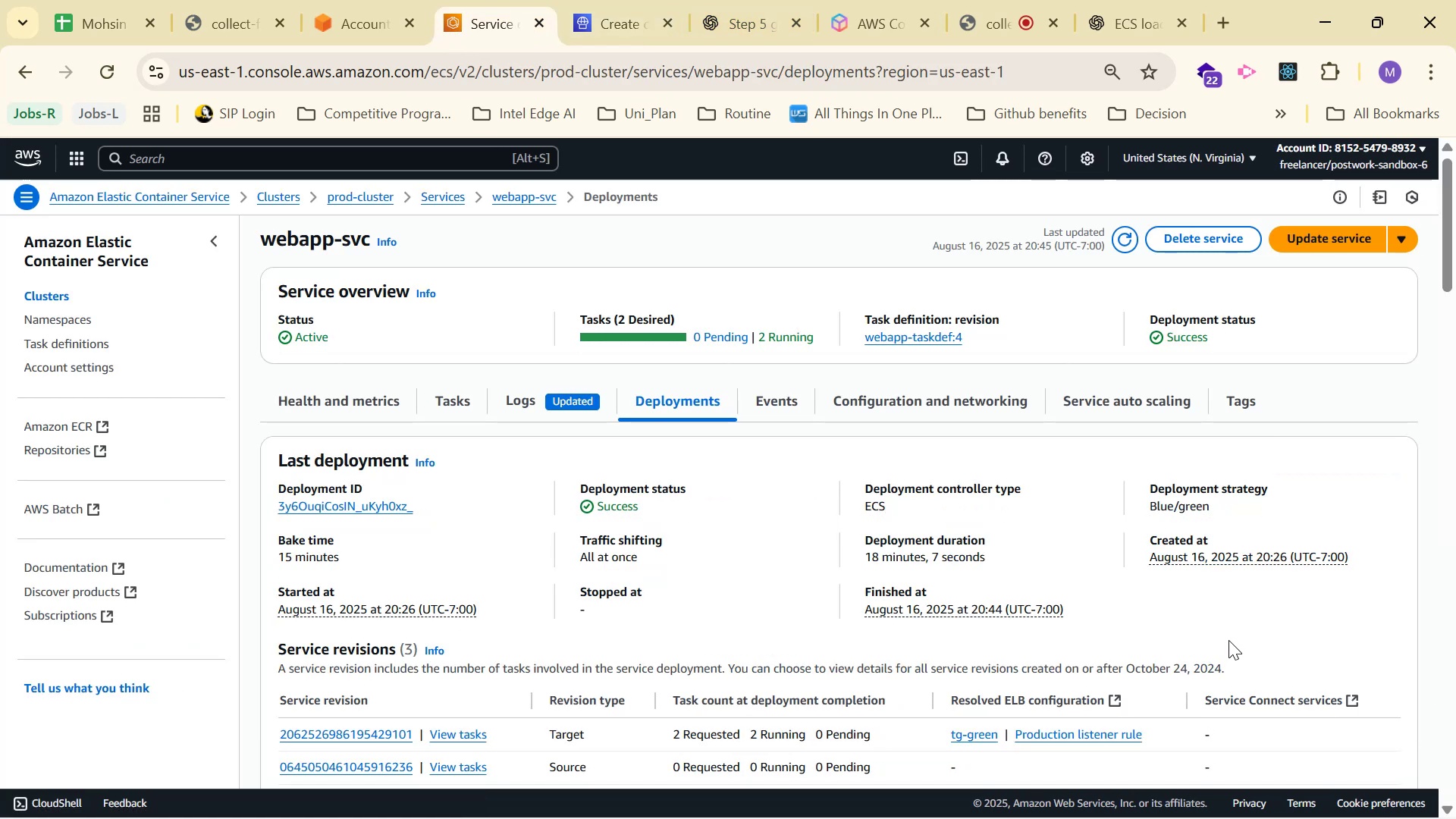 
scroll: coordinate [943, 527], scroll_direction: down, amount: 5.0
 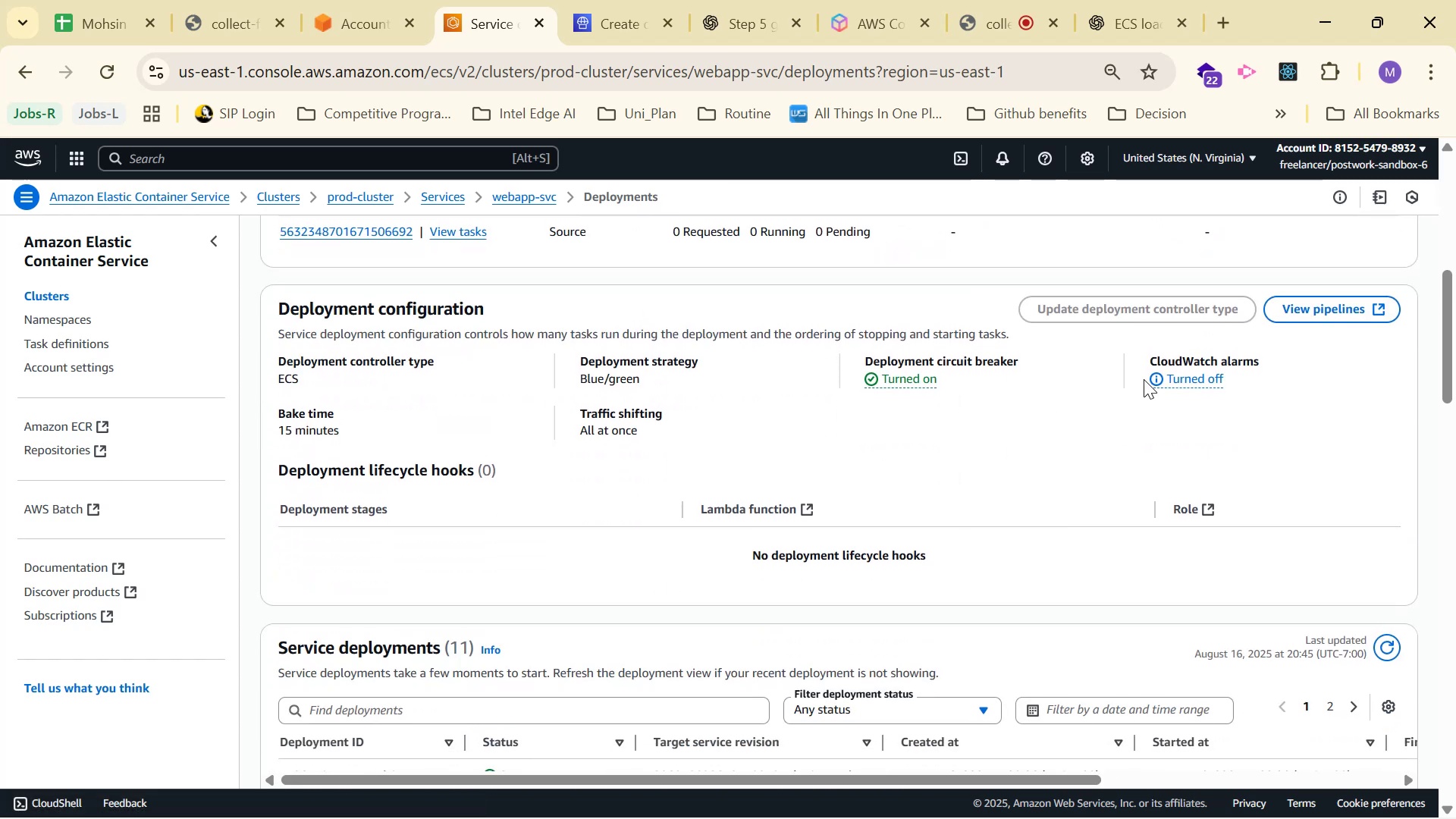 
scroll: coordinate [829, 507], scroll_direction: up, amount: 4.0
 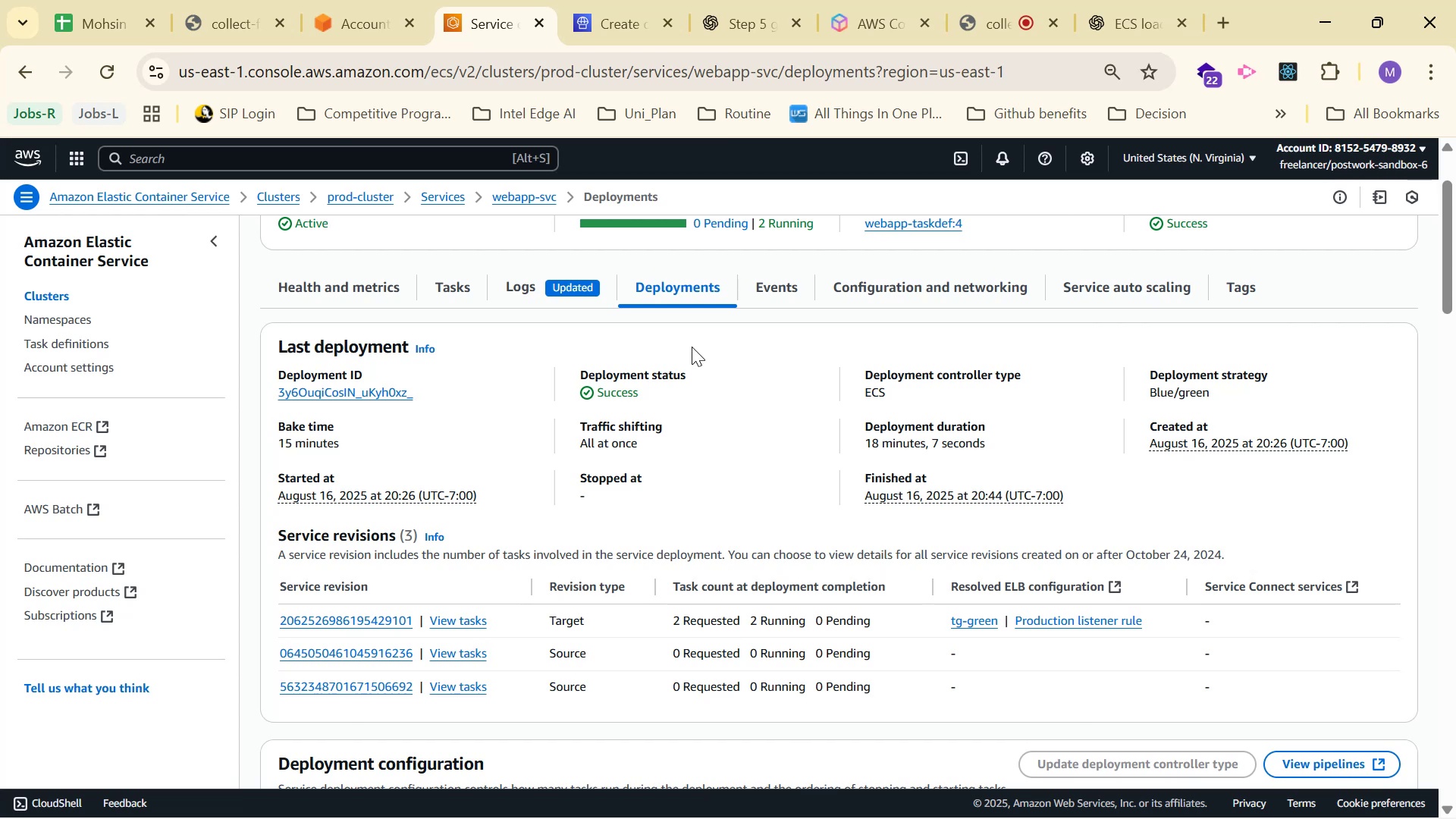 
left_click([512, 301])
 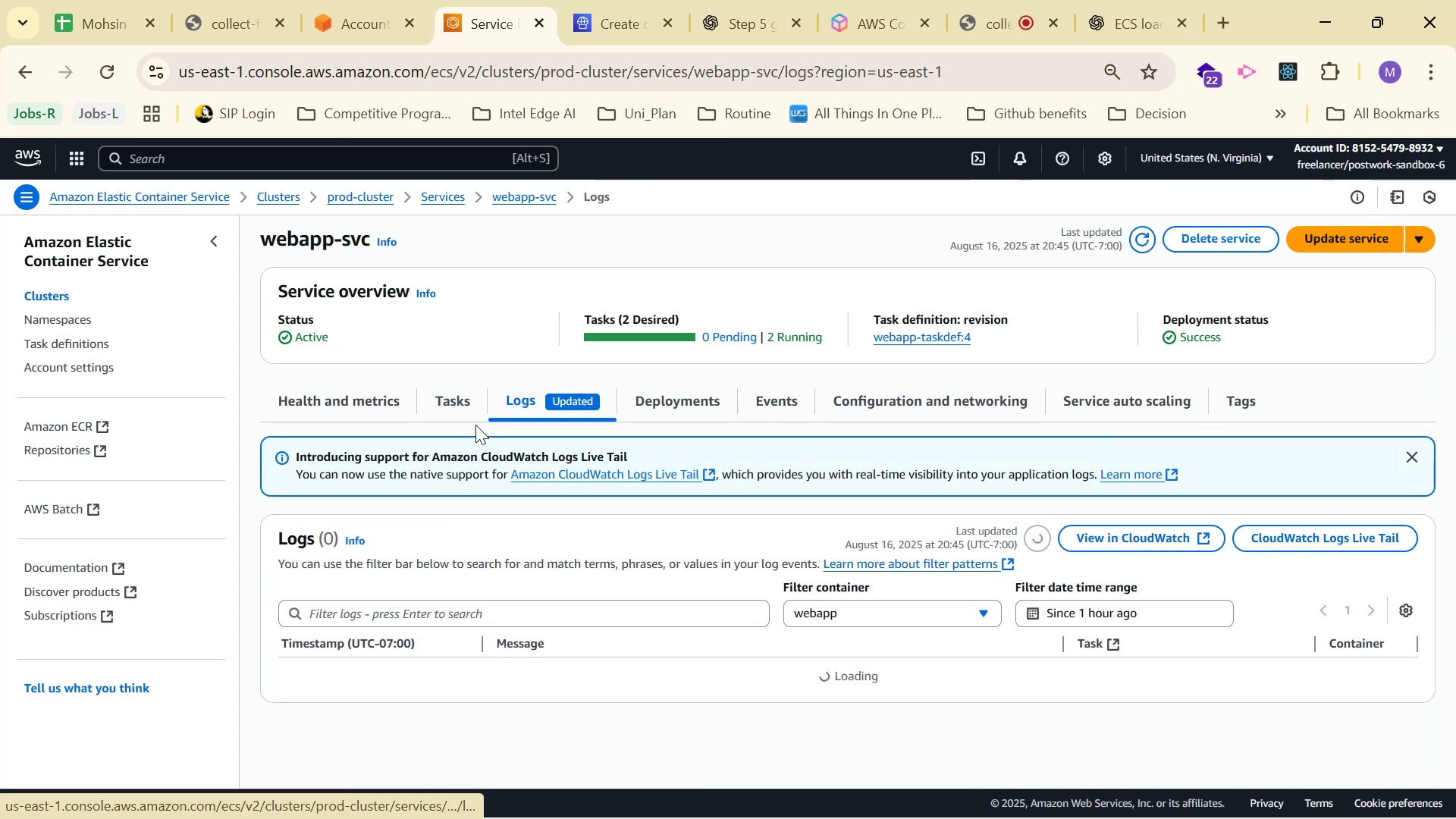 
scroll: coordinate [553, 399], scroll_direction: down, amount: 1.0
 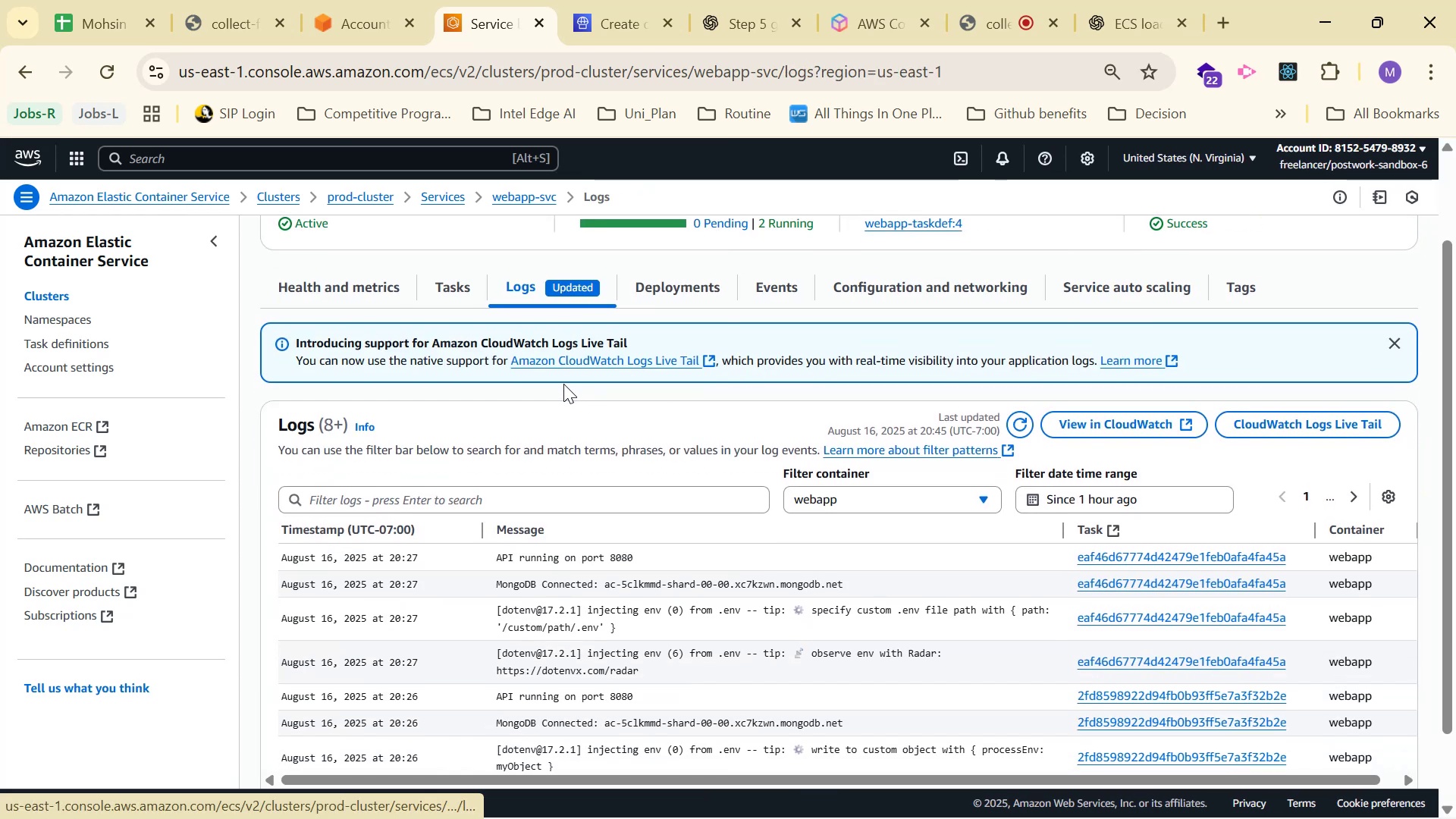 
left_click([450, 299])
 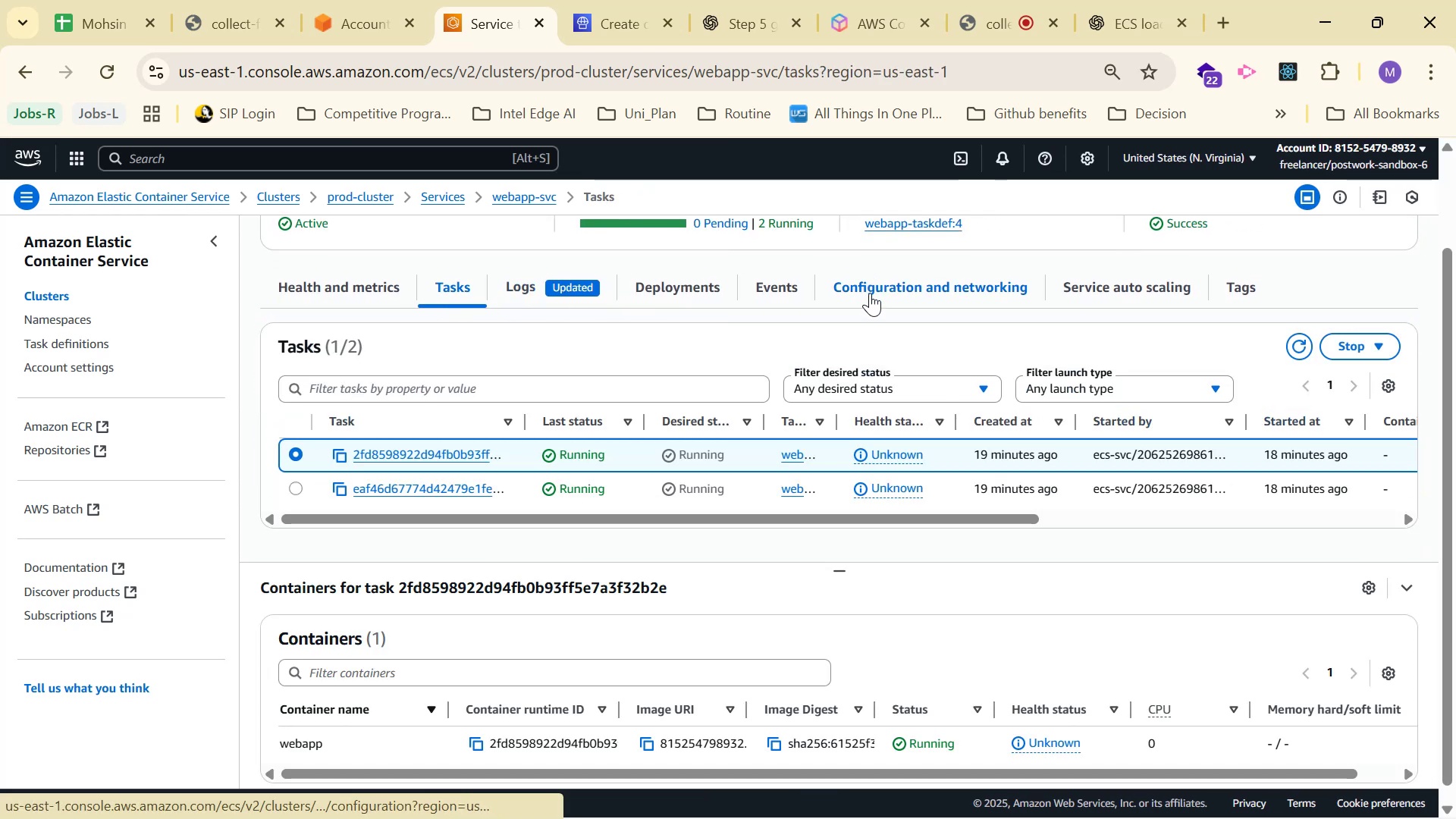 
left_click([870, 293])
 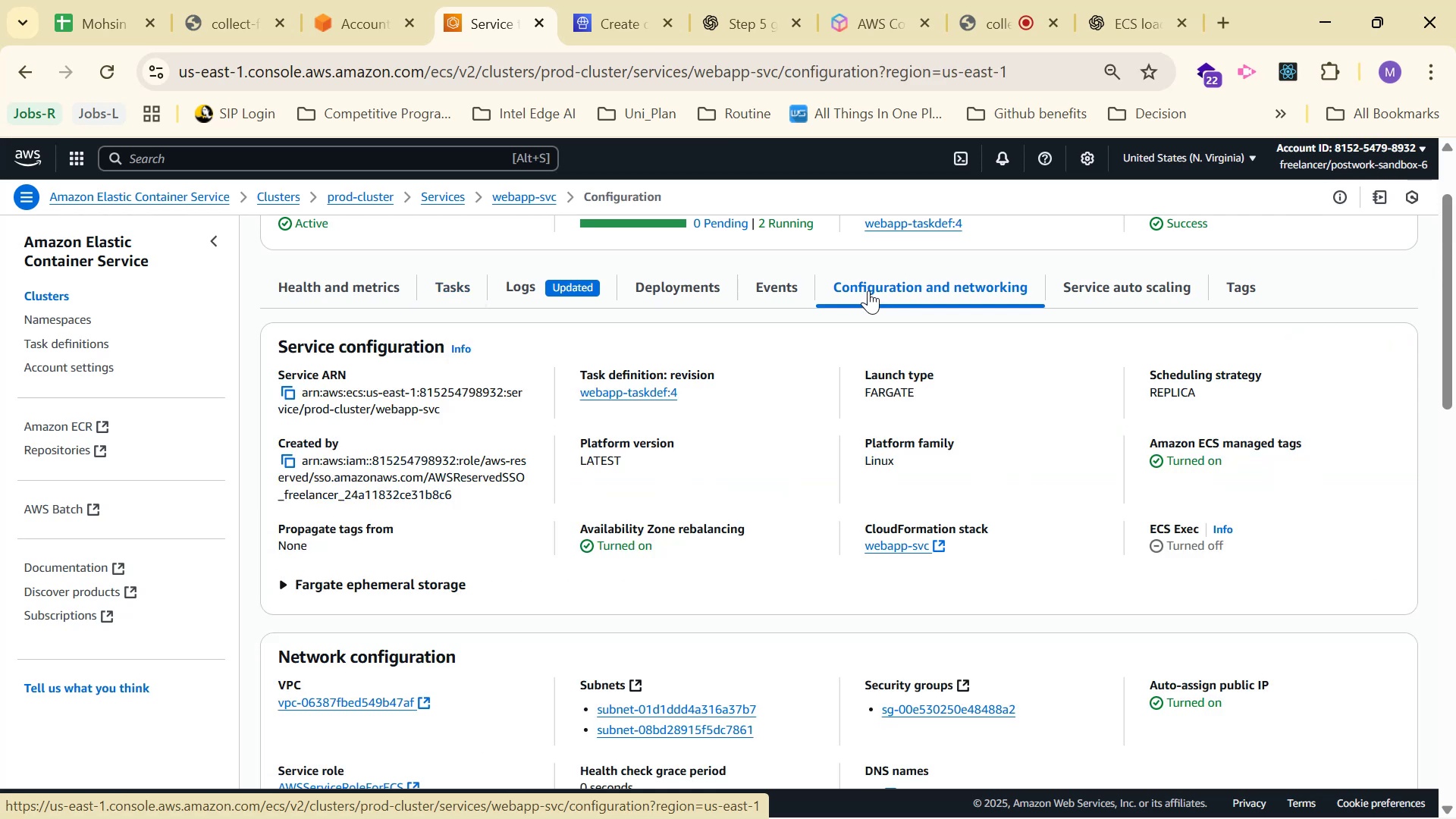 
wait(6.2)
 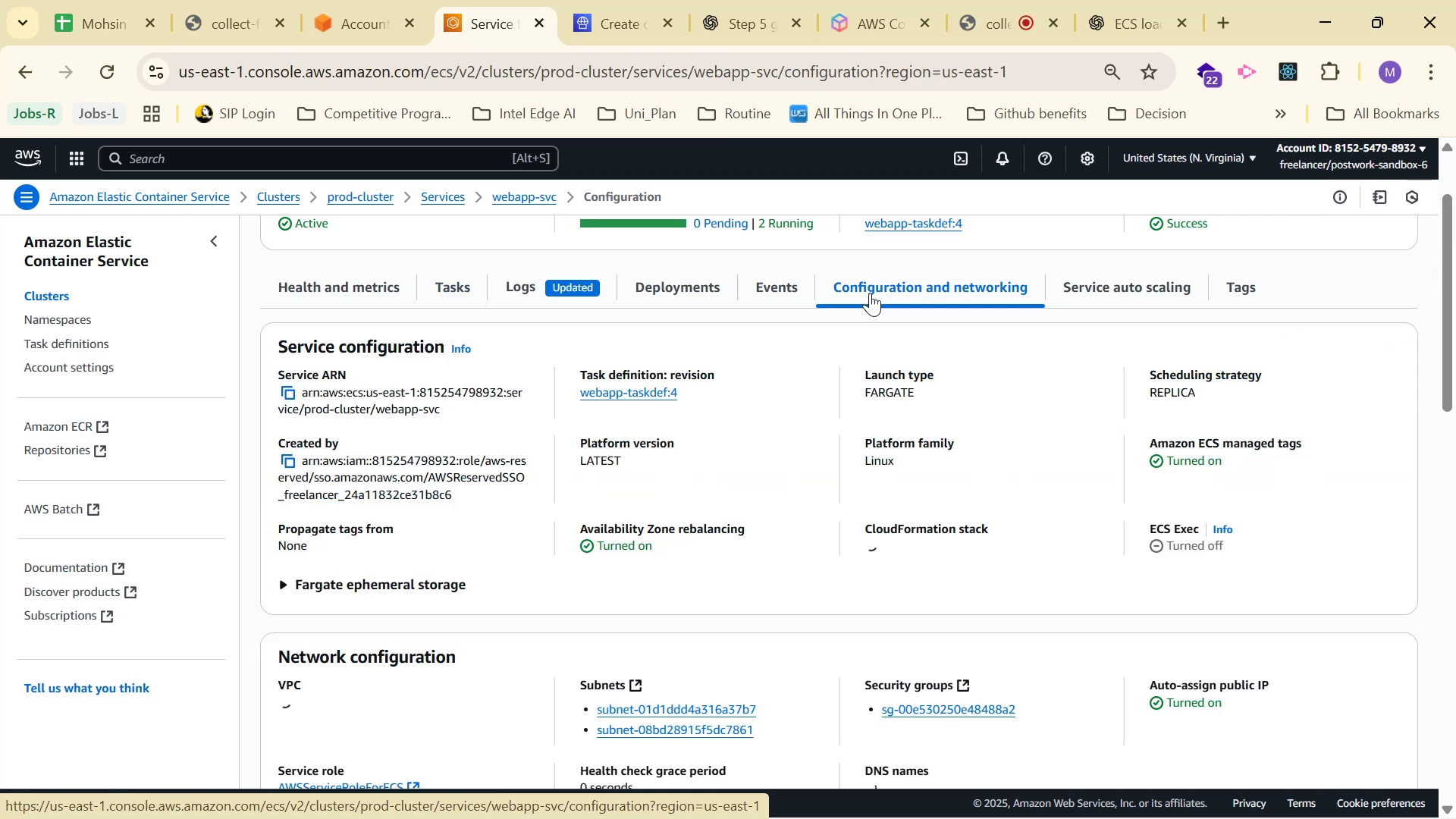 
scroll: coordinate [796, 293], scroll_direction: down, amount: 3.0
 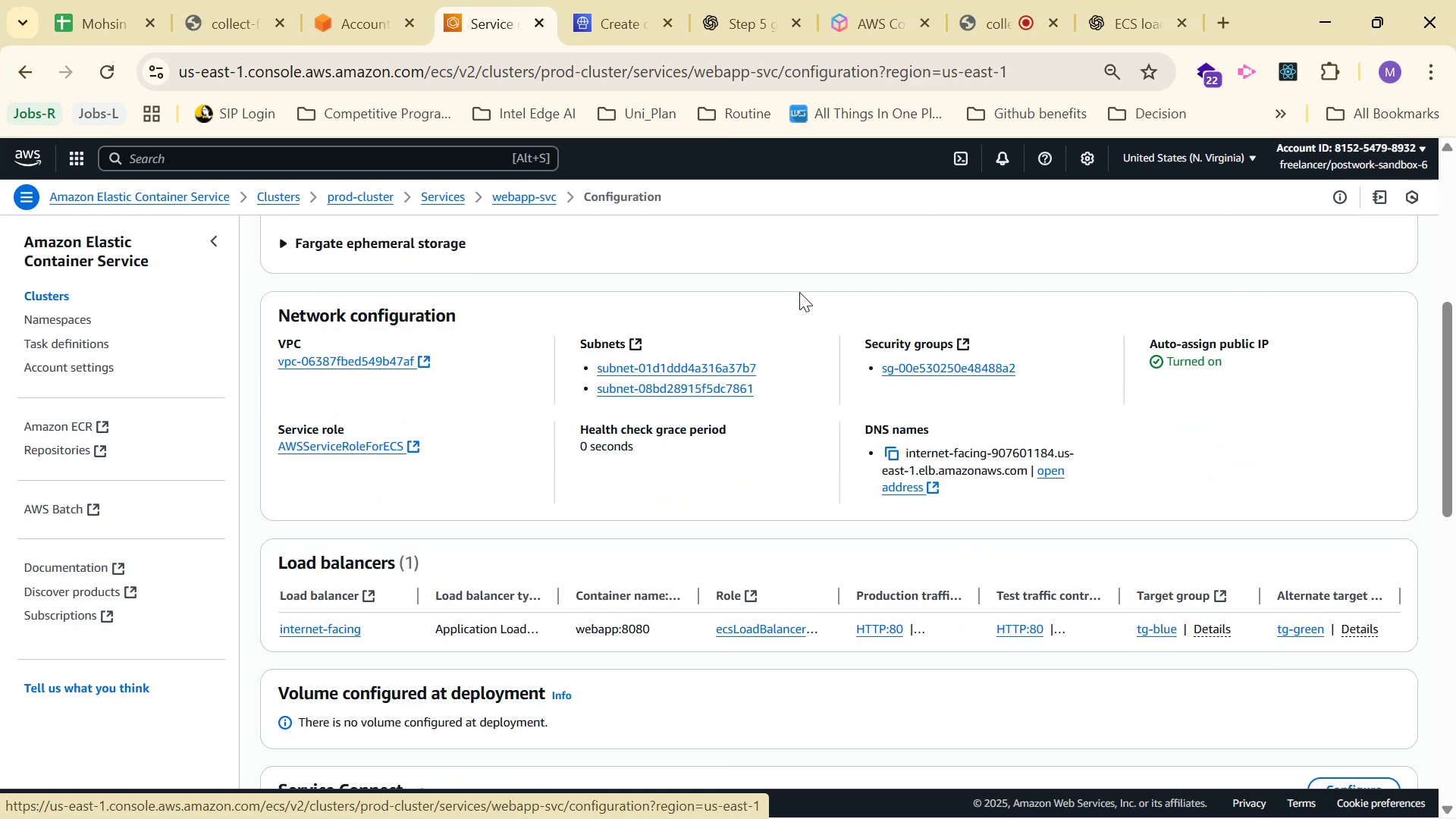 
scroll: coordinate [781, 289], scroll_direction: up, amount: 3.0
 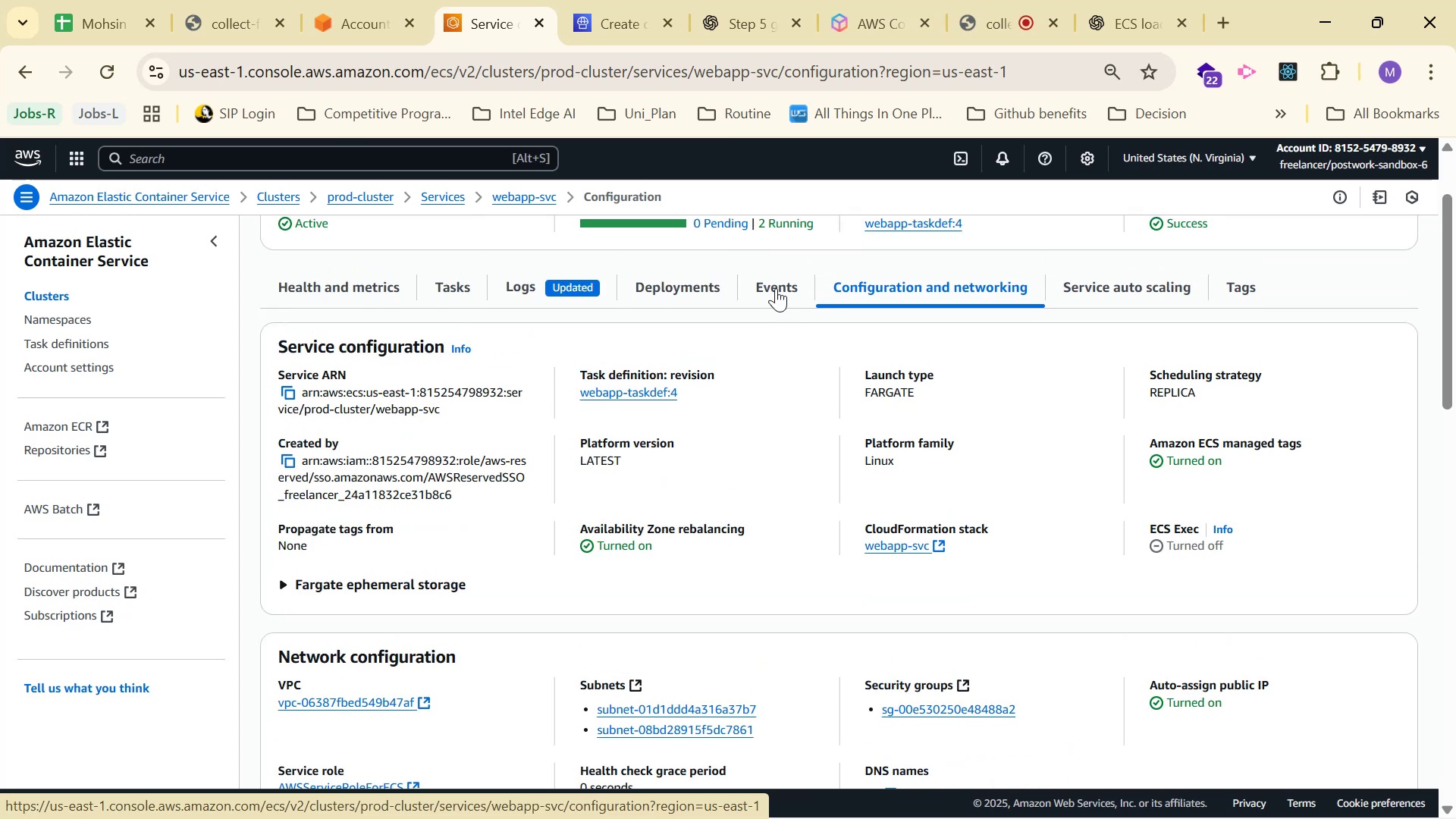 
left_click([755, 289])
 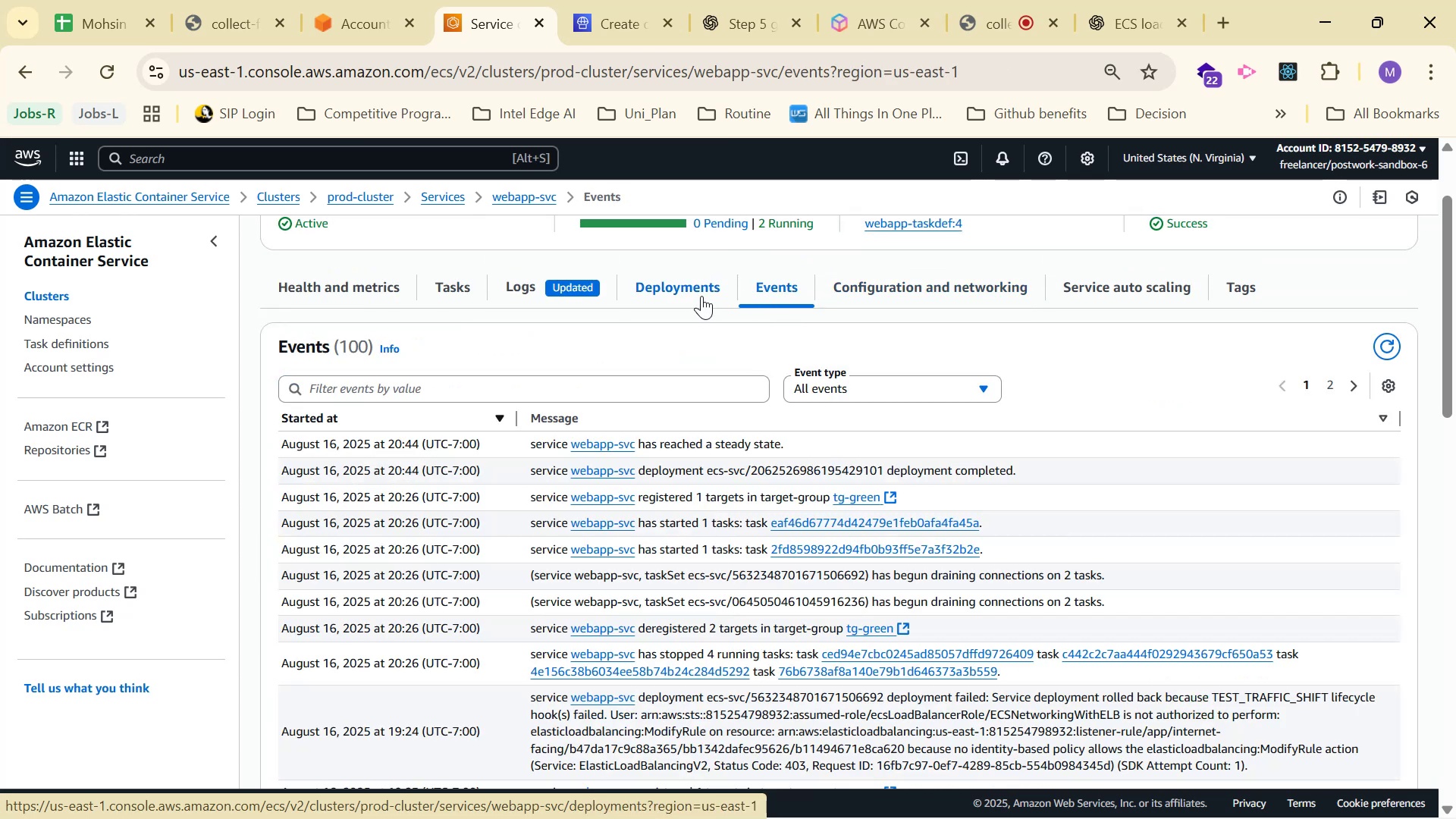 
wait(5.72)
 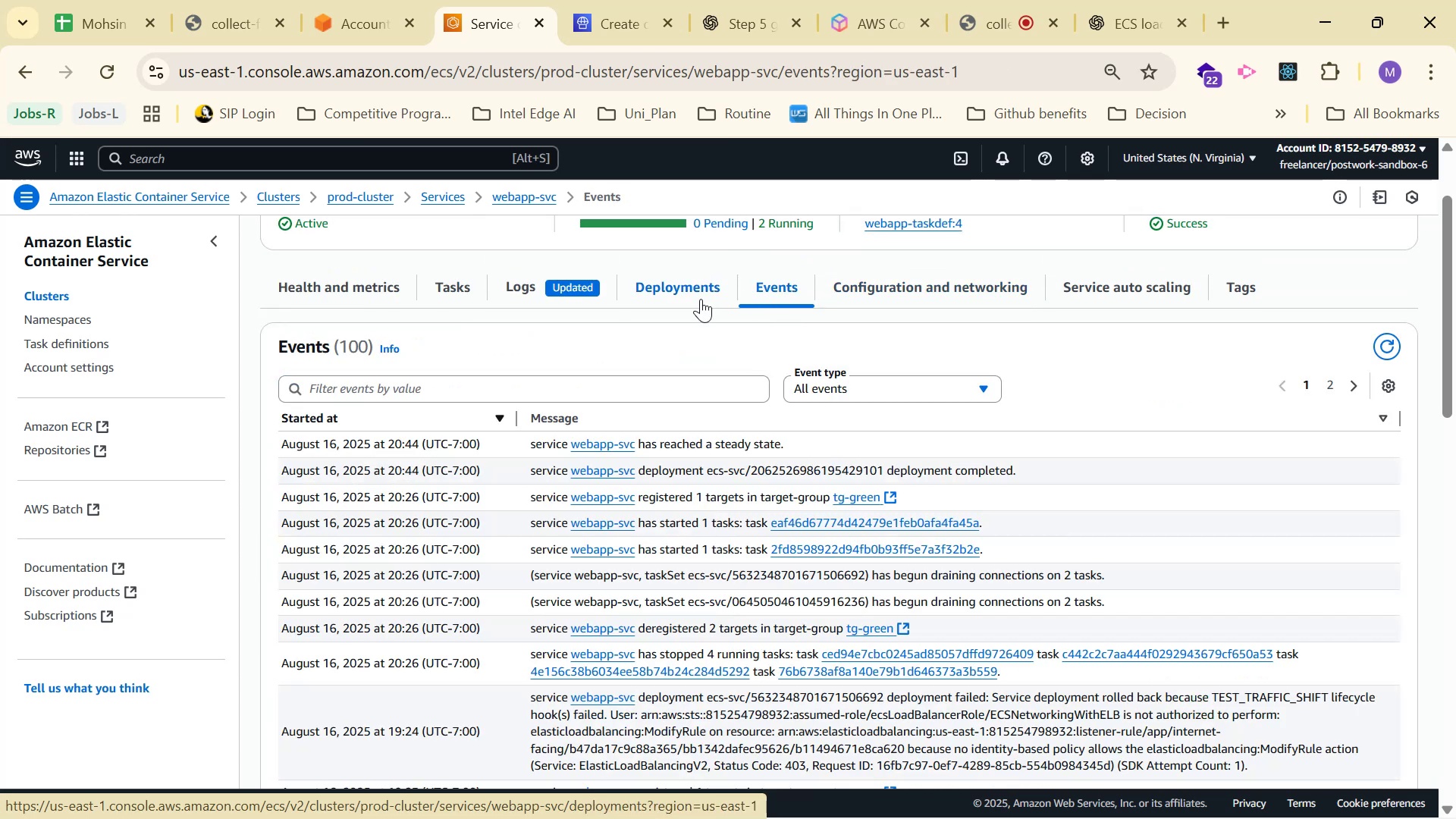 
left_click([577, 0])
 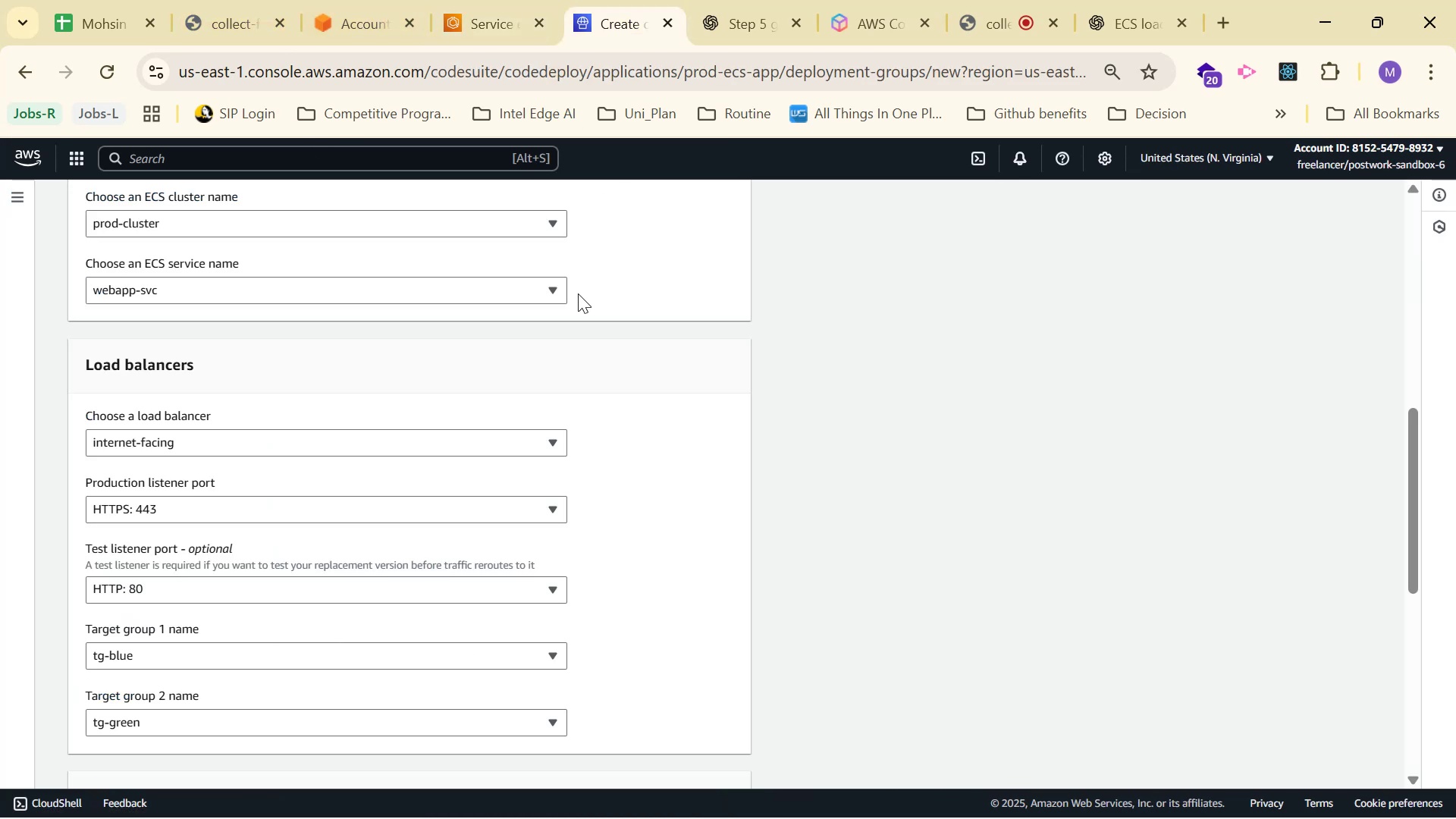 
scroll: coordinate [673, 664], scroll_direction: down, amount: 7.0
 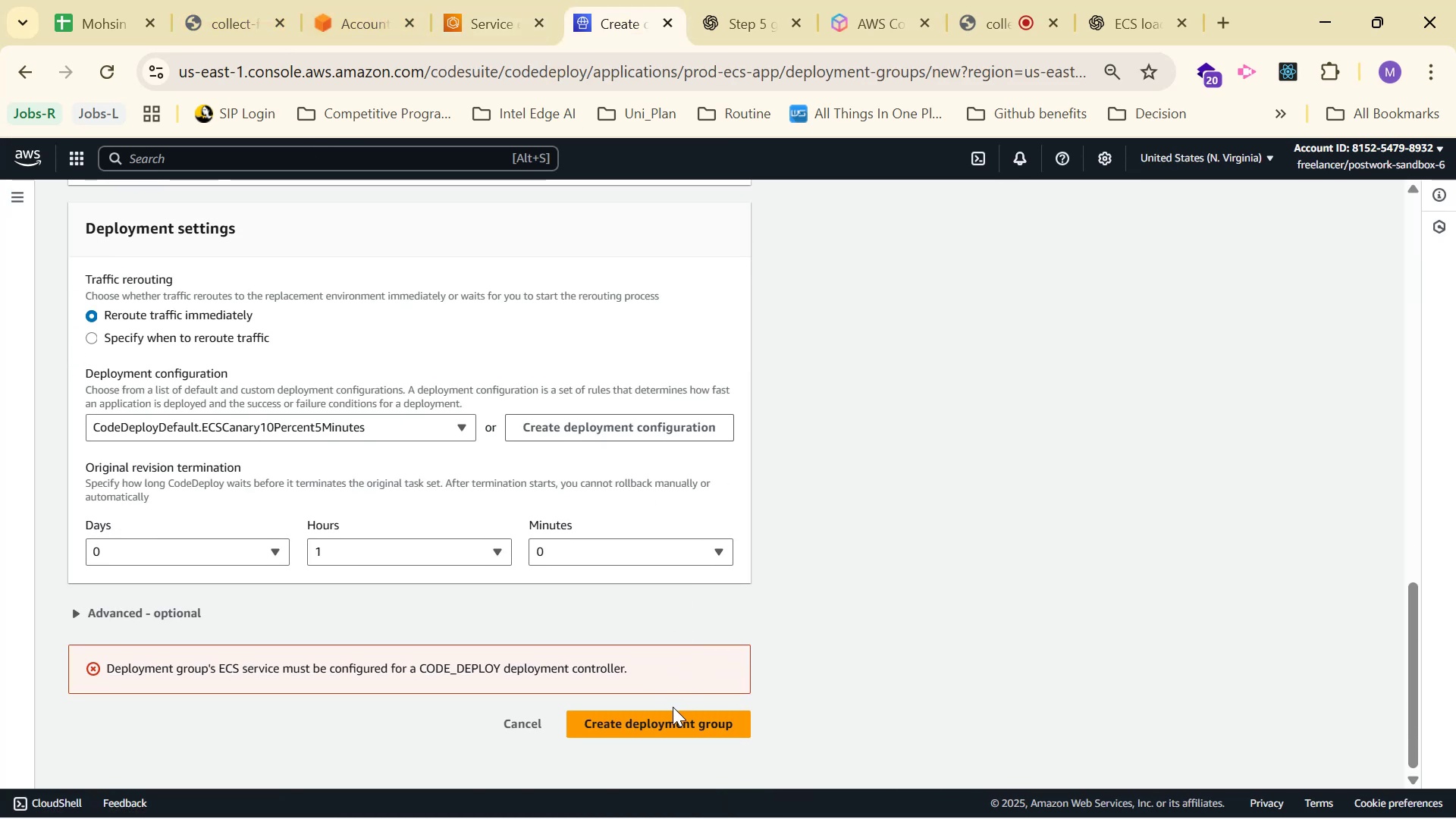 
left_click([670, 717])
 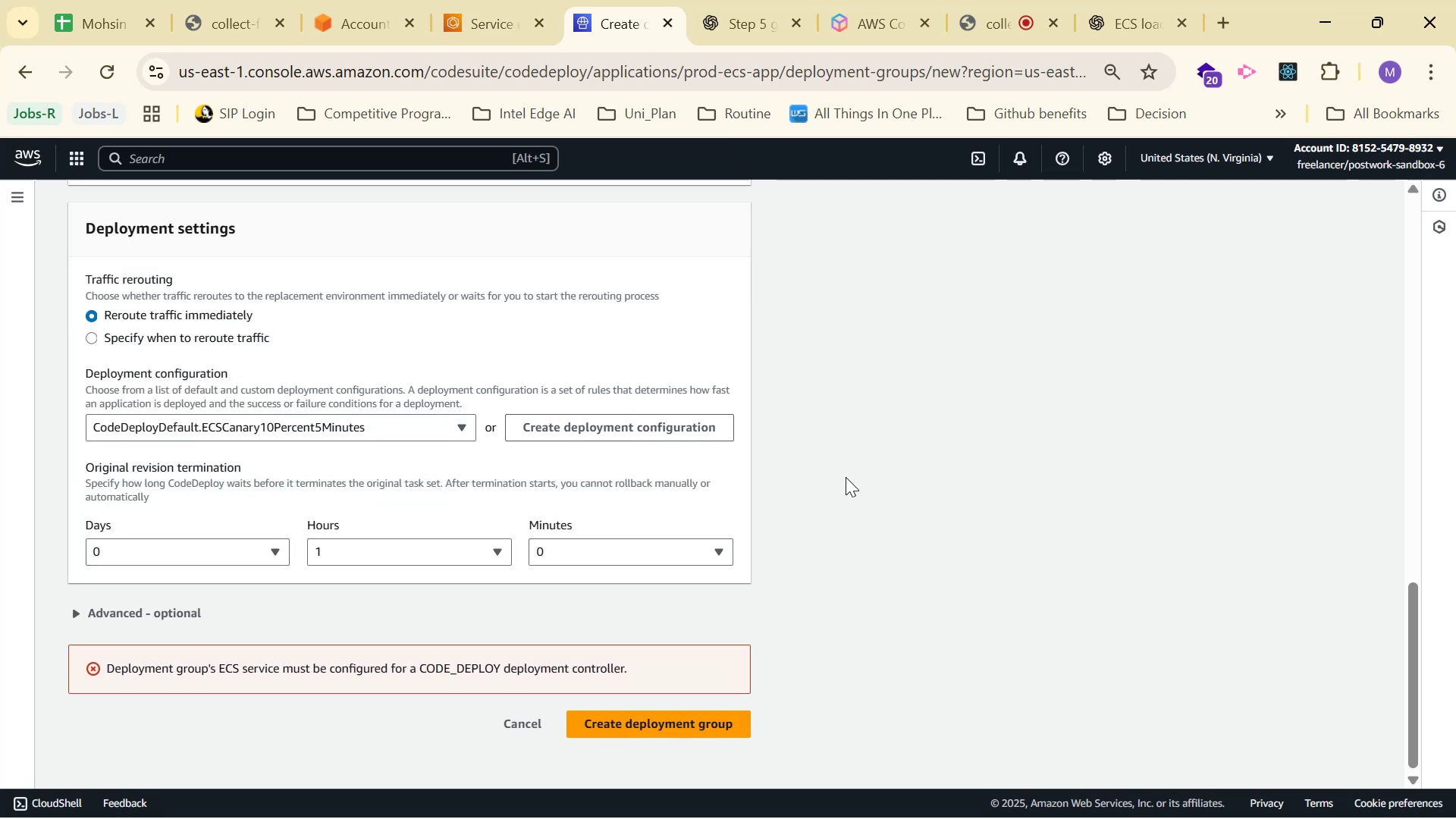 
wait(5.05)
 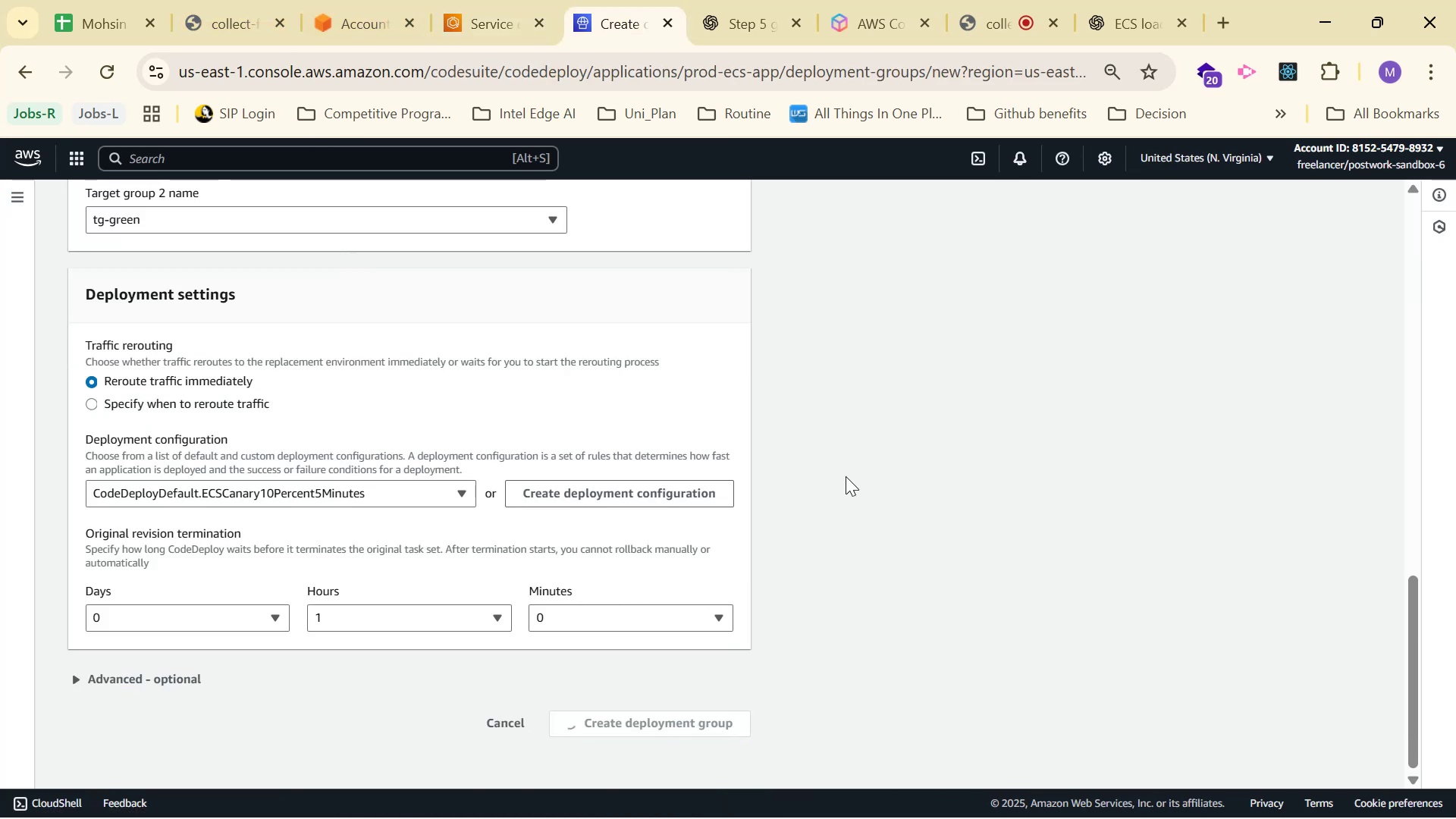 
scroll: coordinate [538, 441], scroll_direction: up, amount: 18.0
 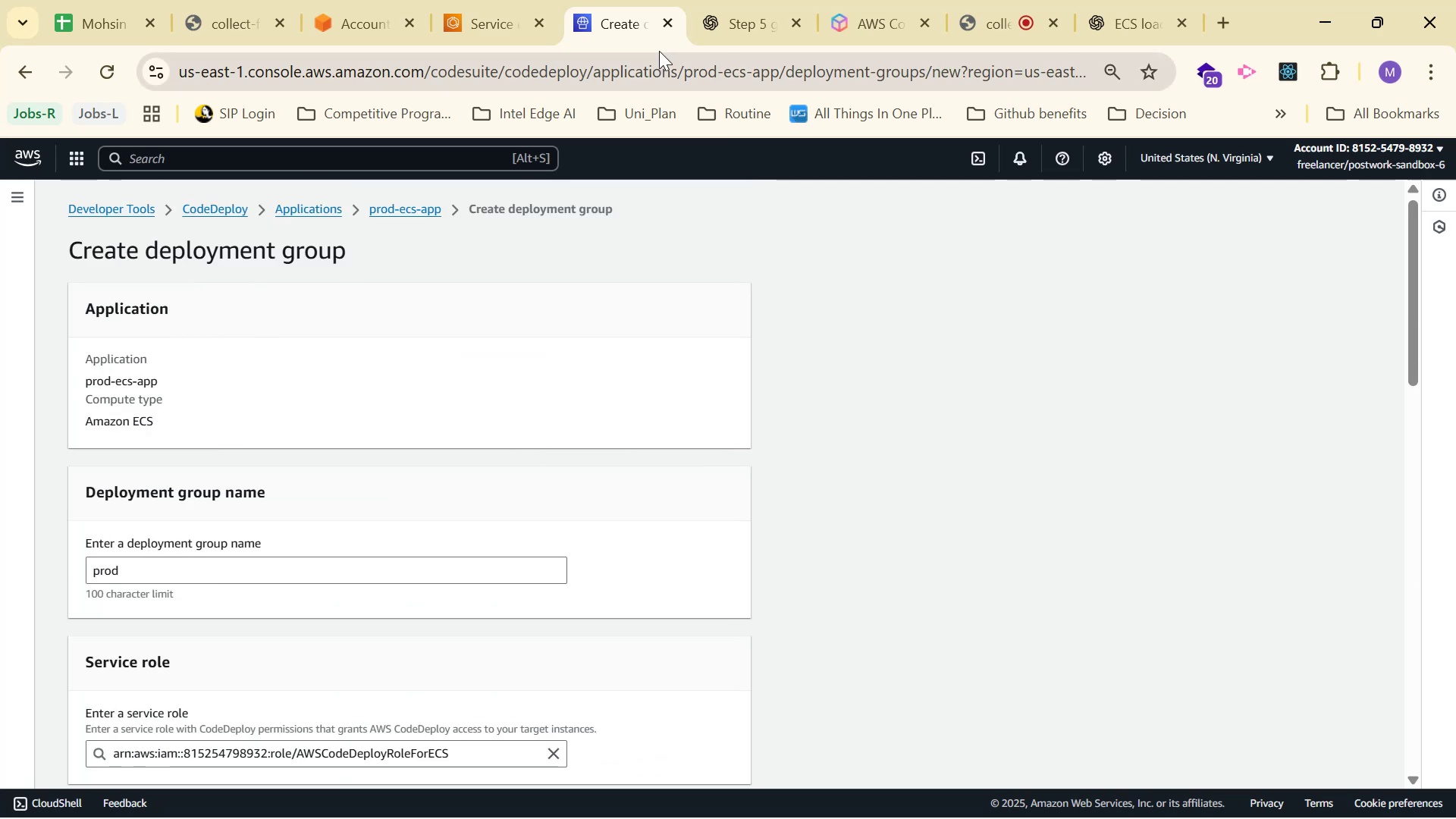 
left_click([676, 27])
 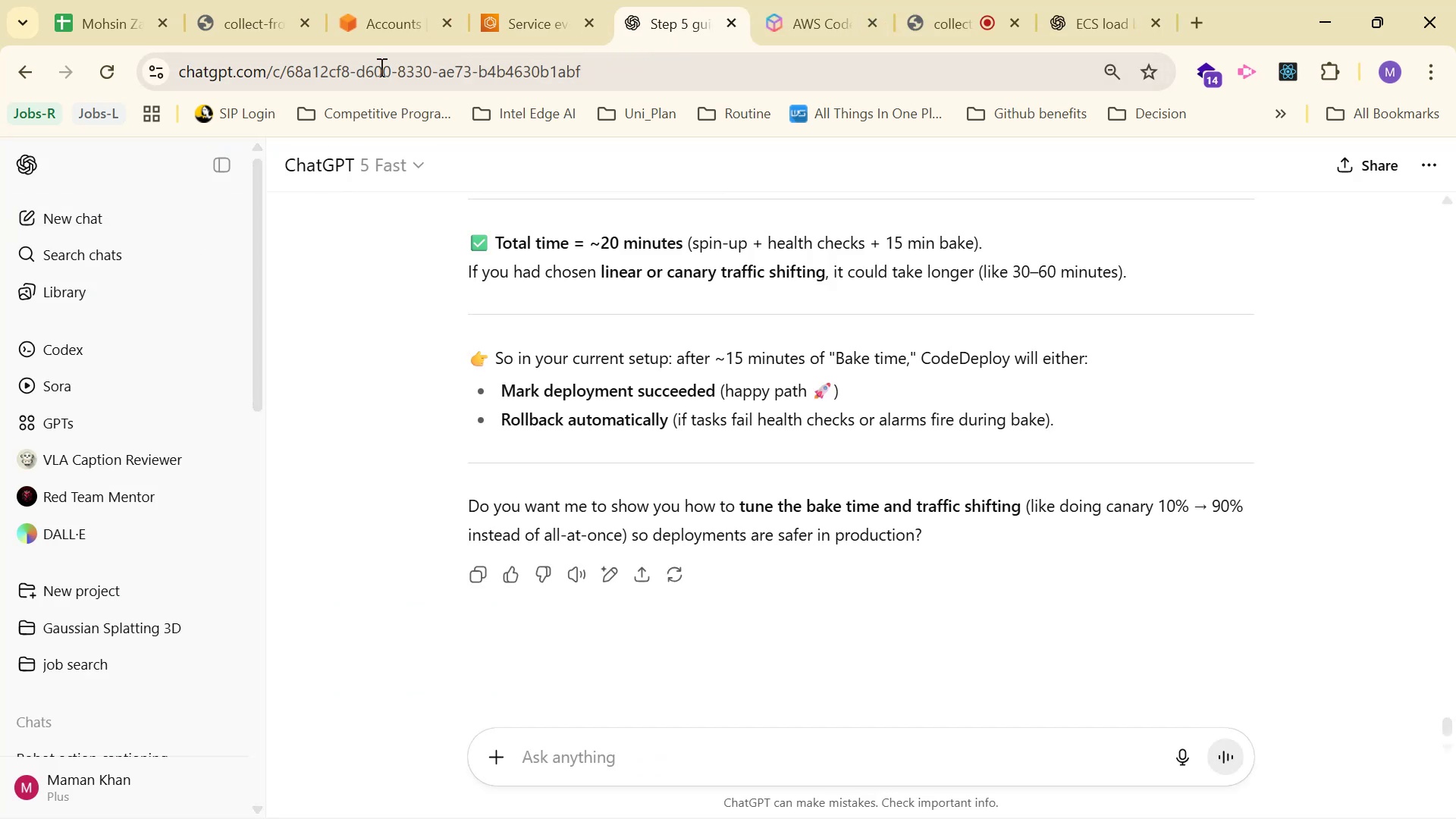 
left_click([526, 0])
 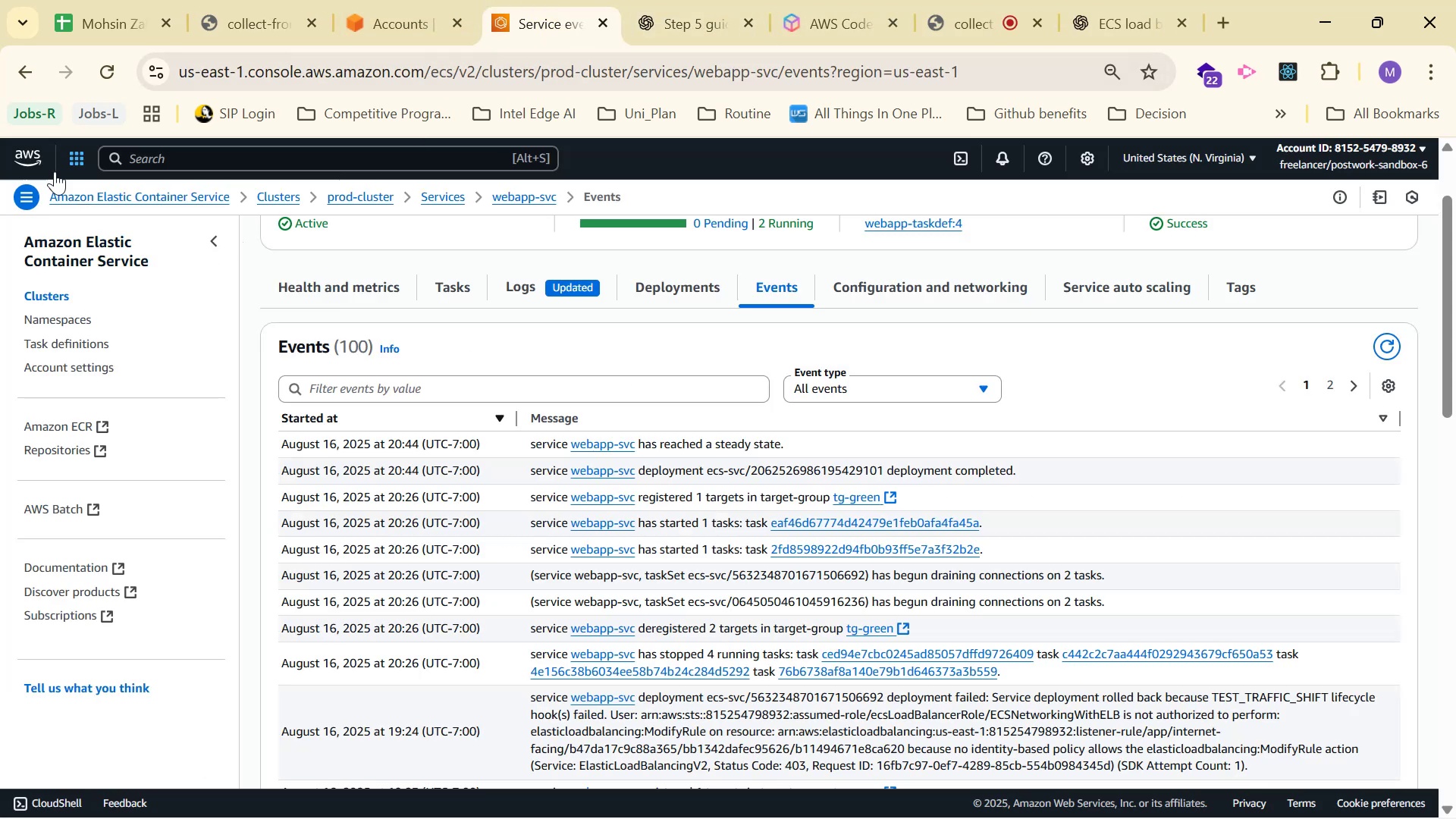 
right_click([39, 152])
 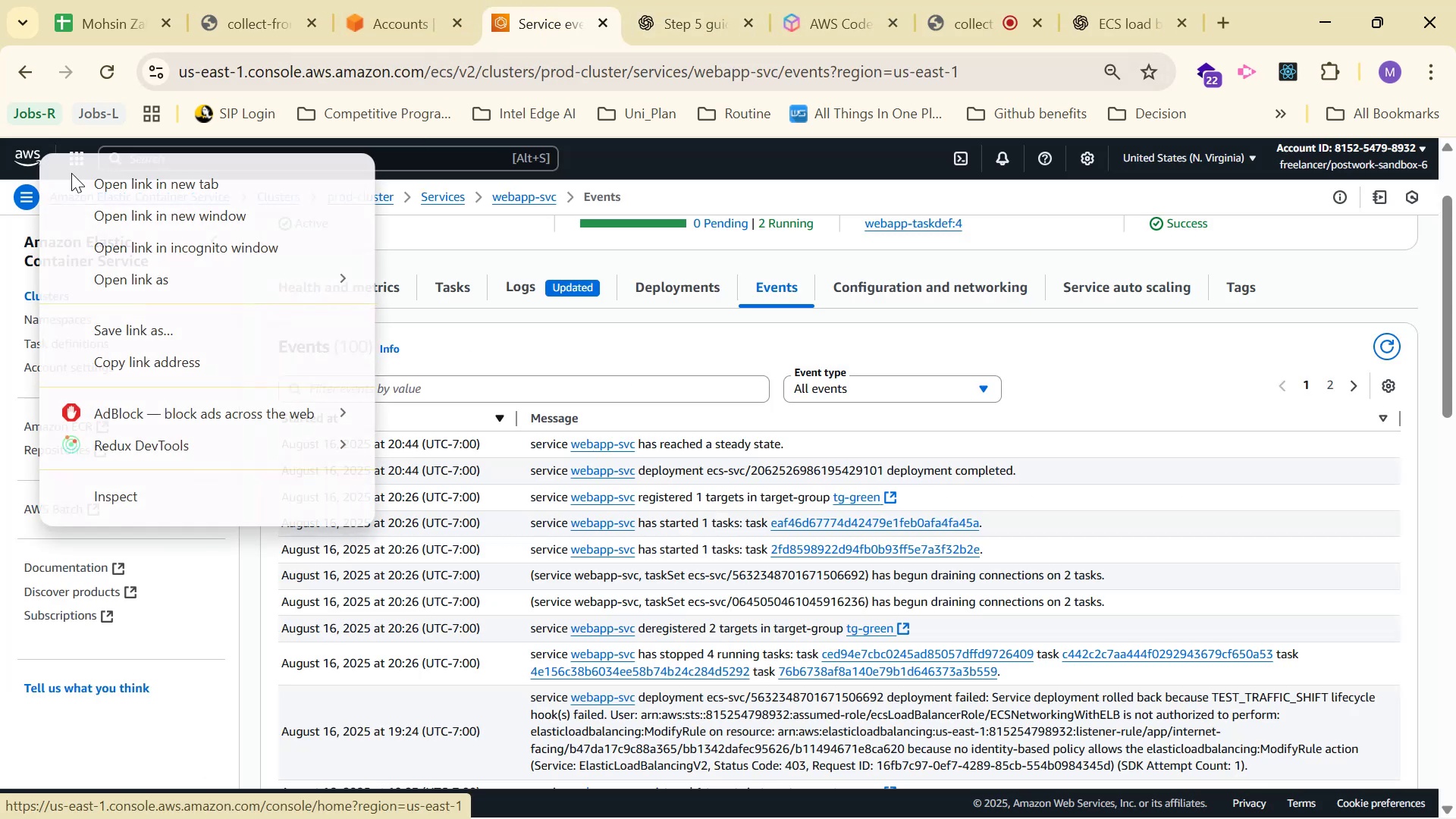 
left_click([73, 174])
 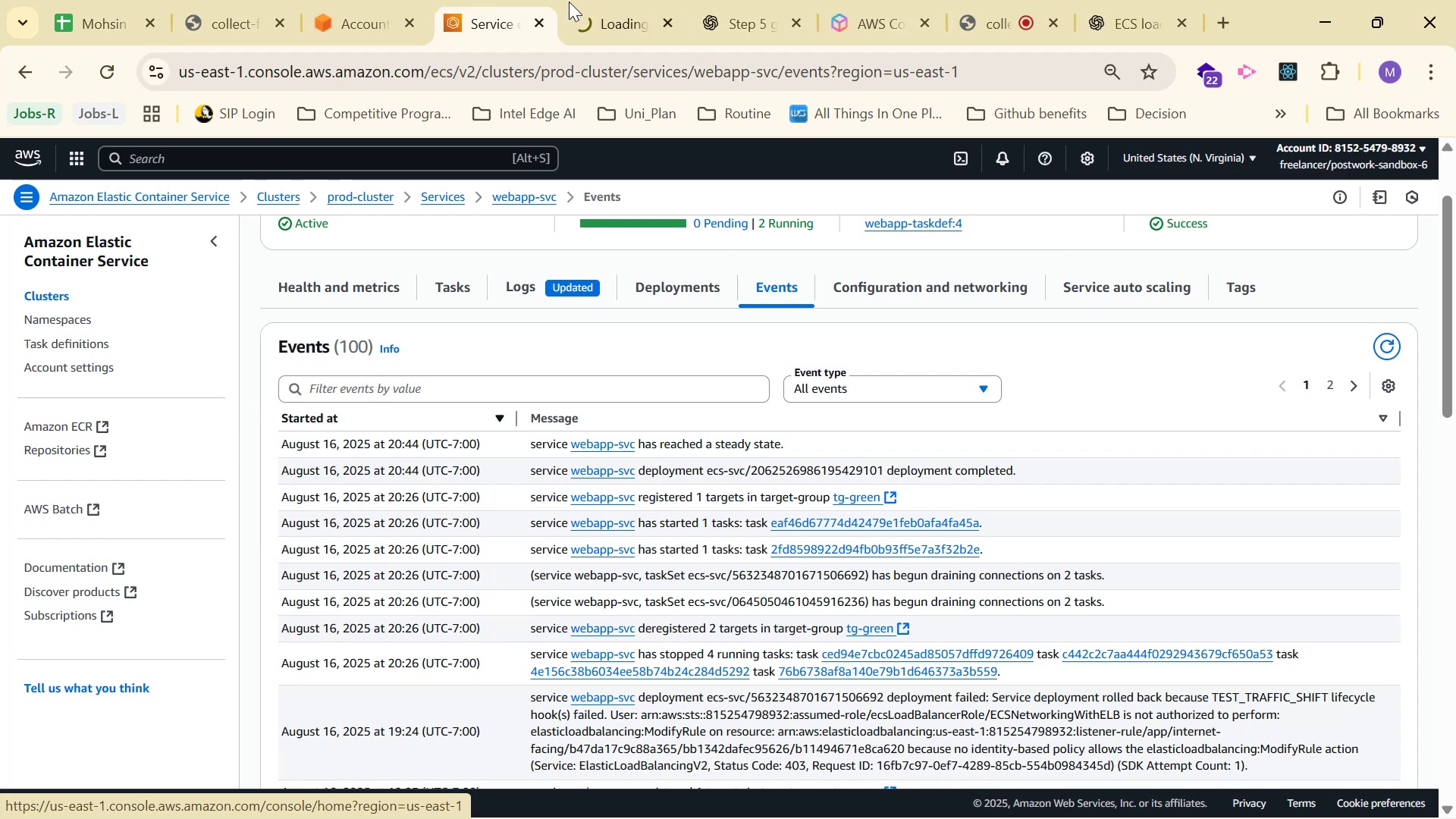 
left_click([571, 0])
 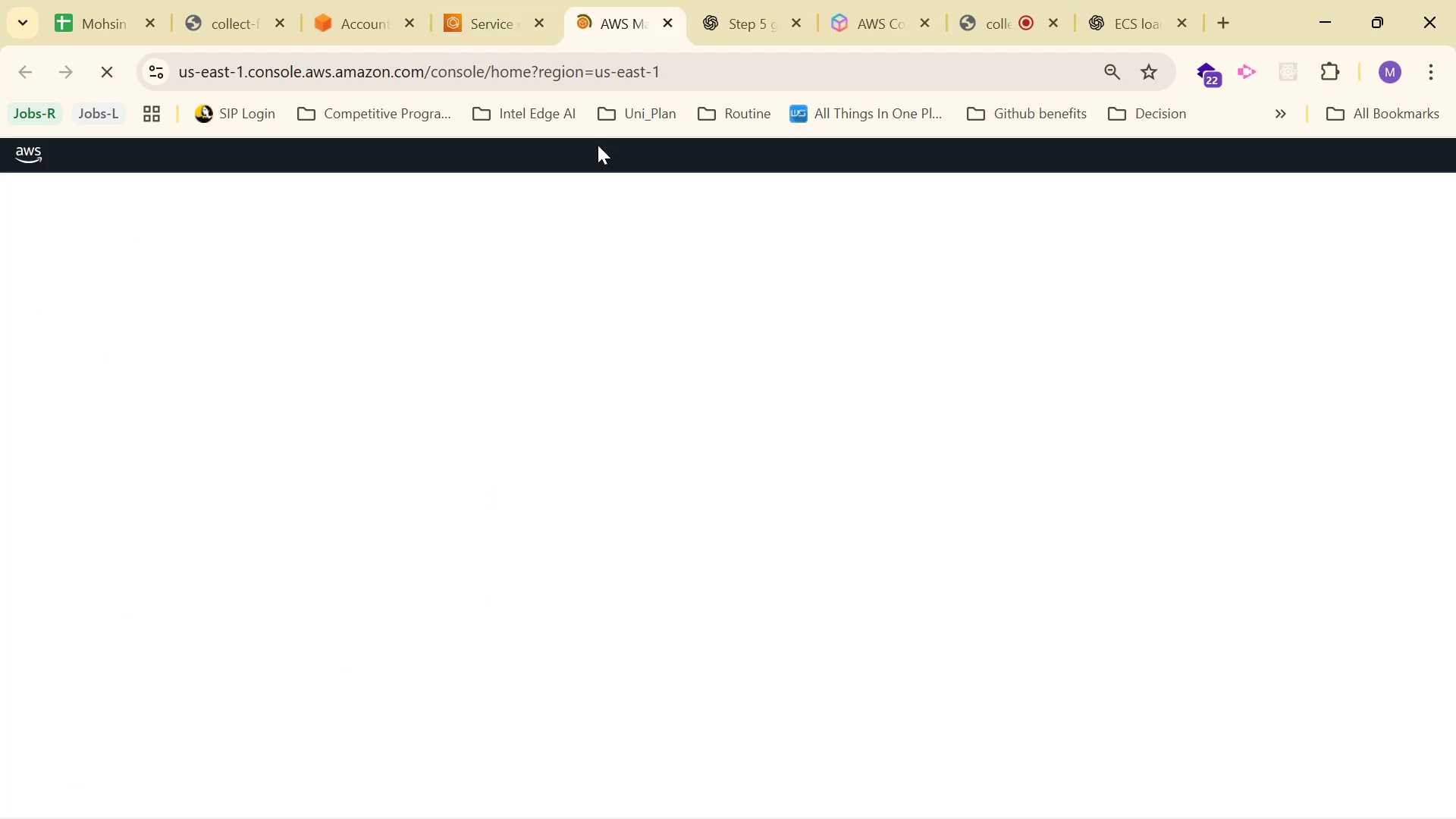 
mouse_move([615, 285])
 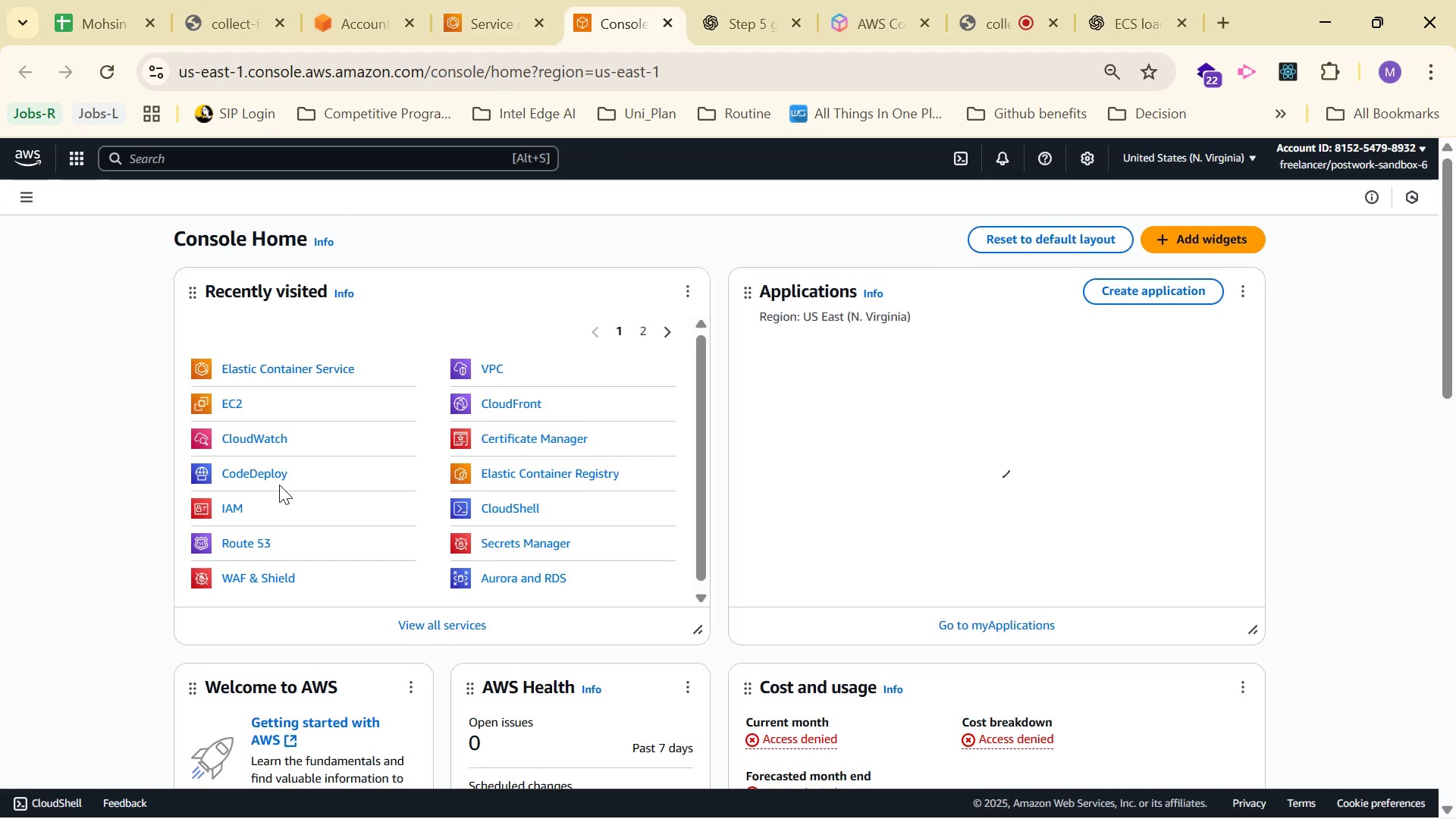 
left_click([268, 471])
 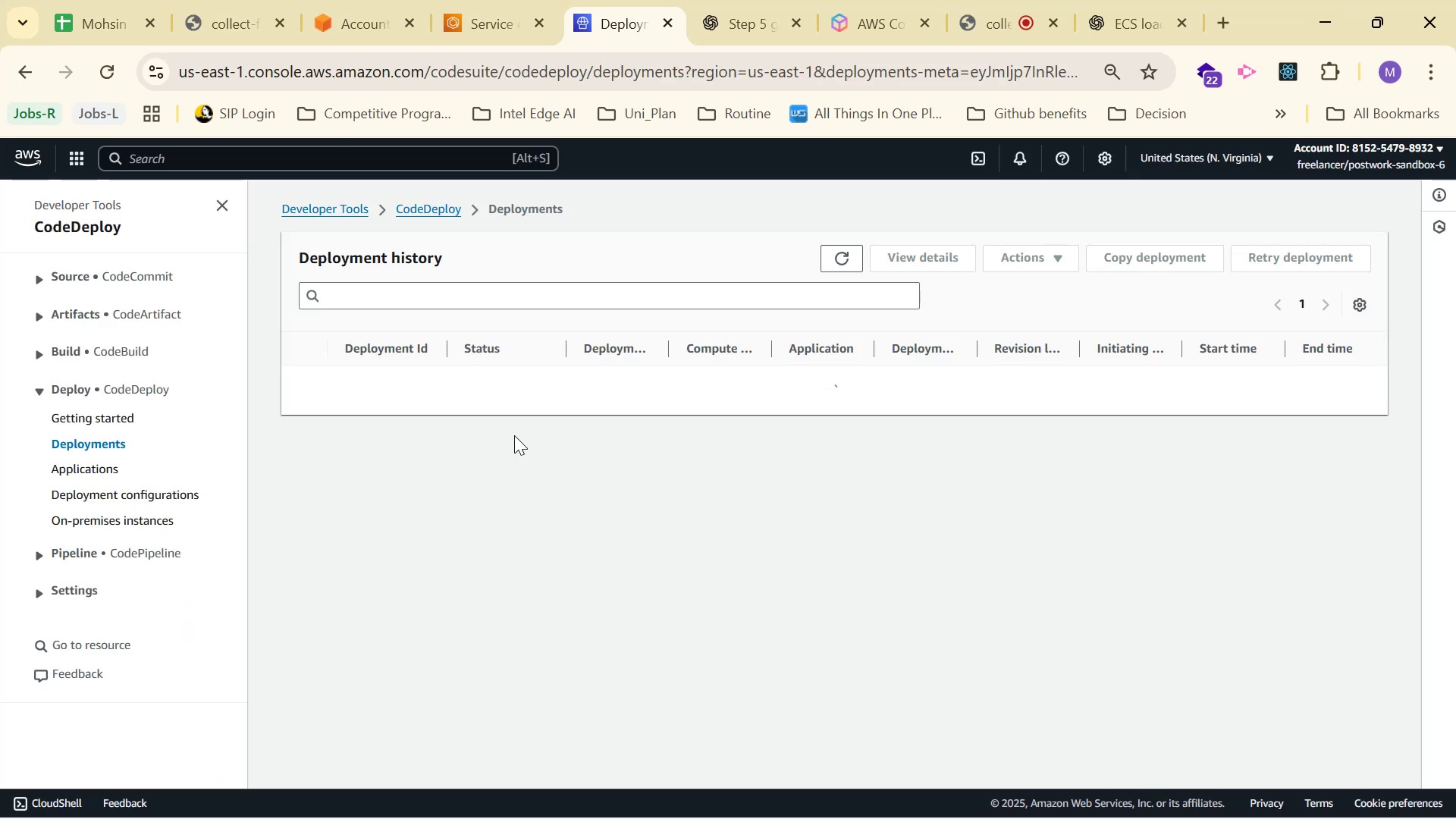 
wait(9.94)
 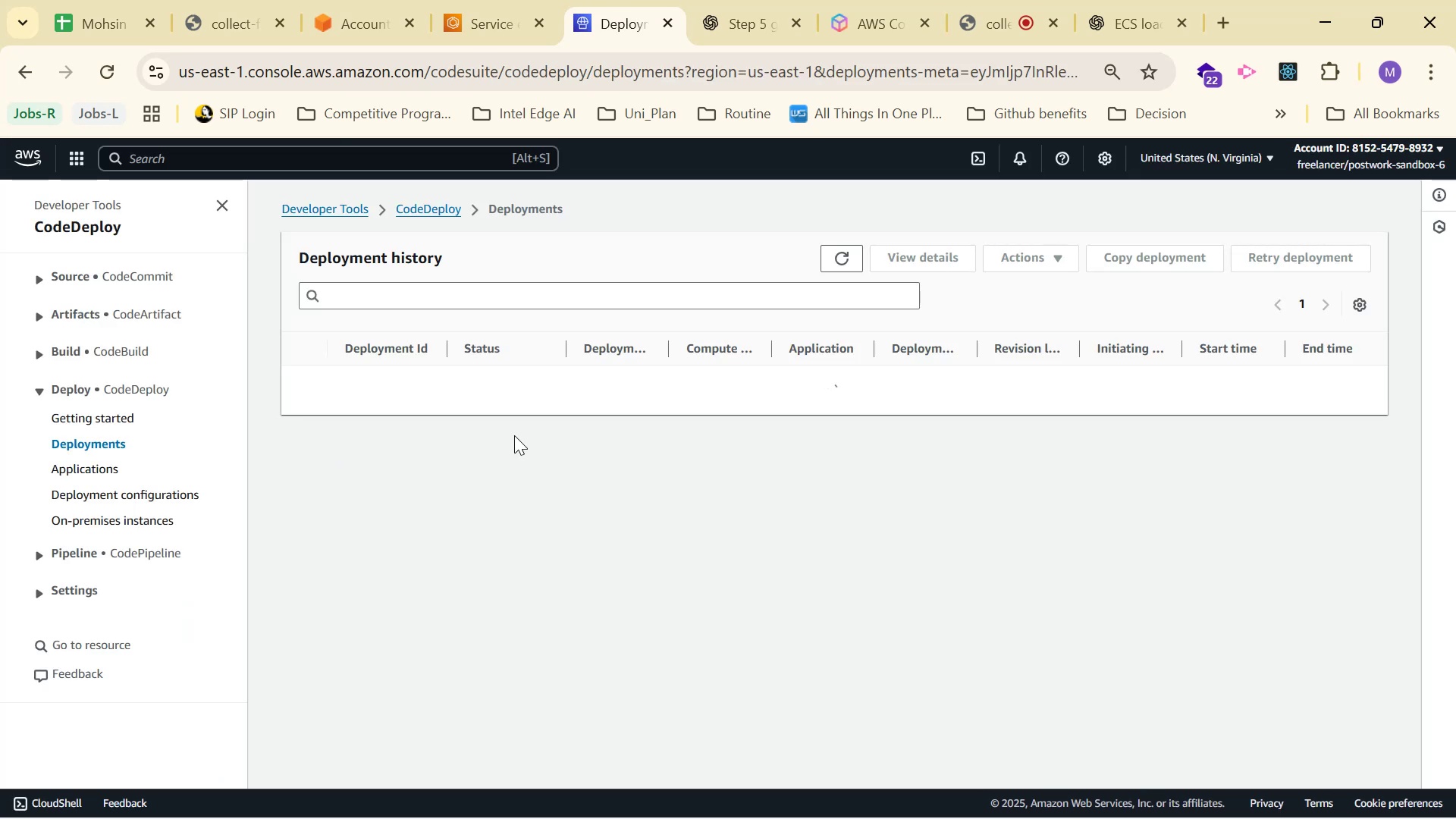 
left_click([120, 416])
 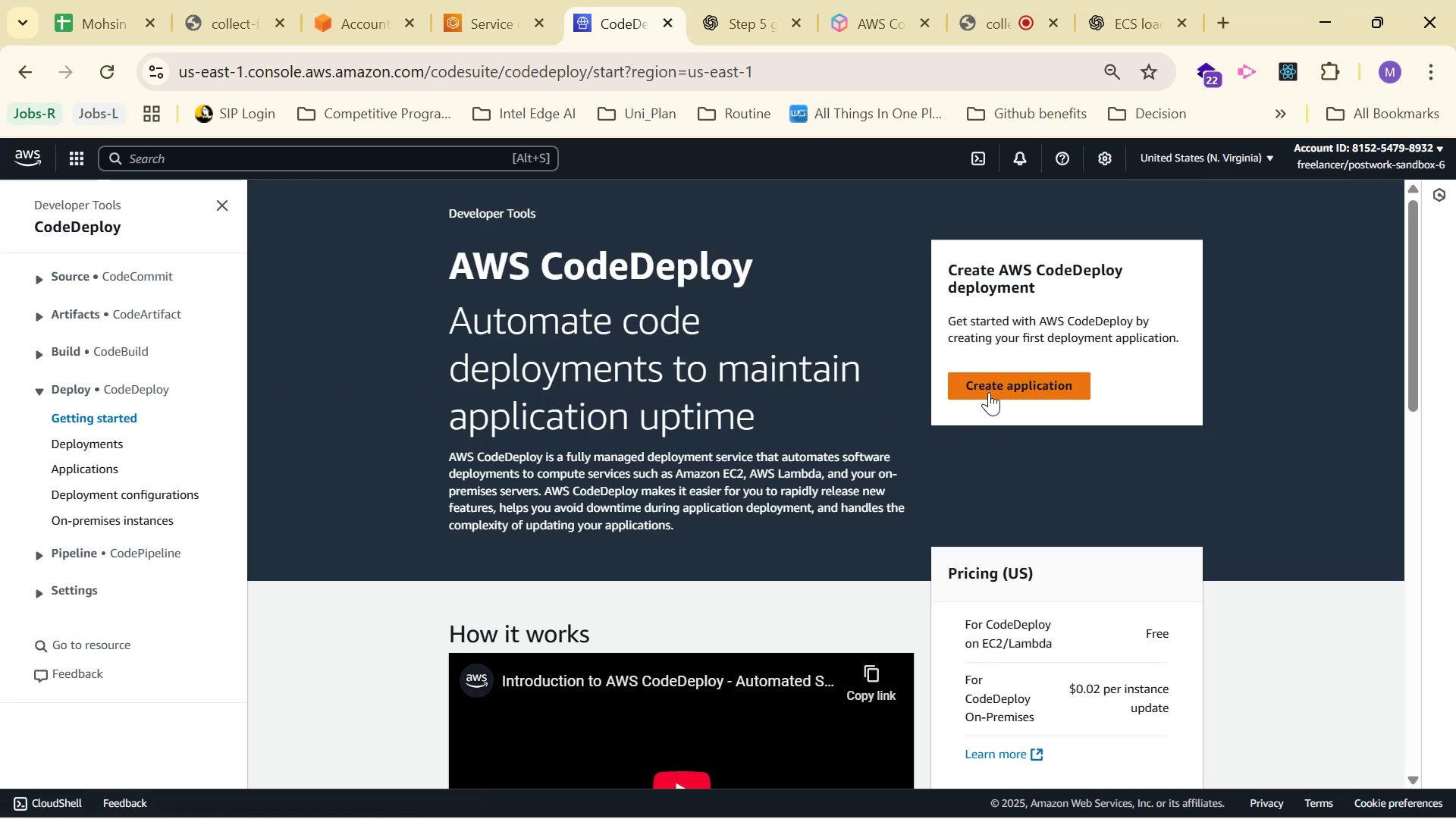 
left_click([995, 390])
 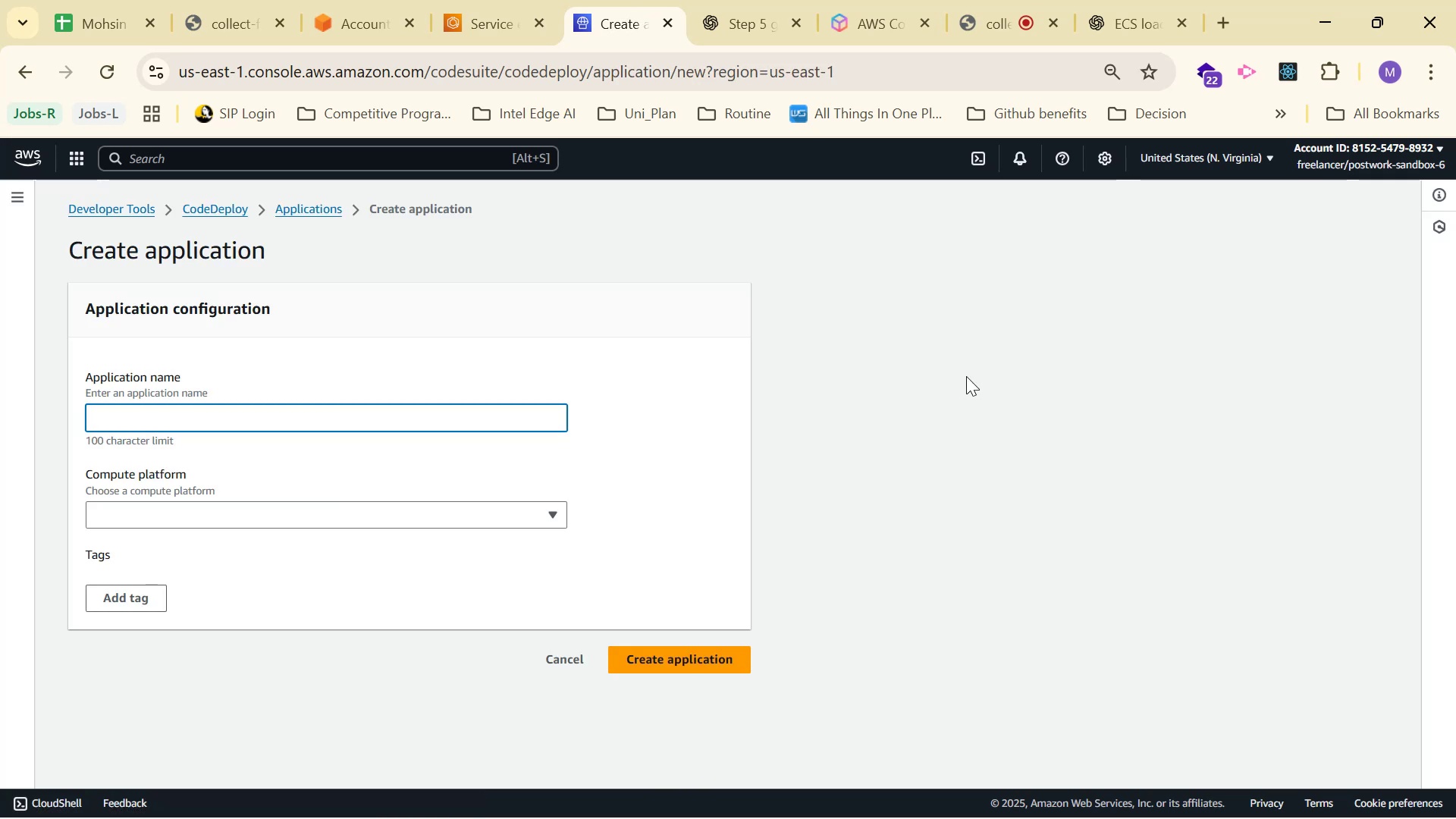 
key(Alt+Tab)
 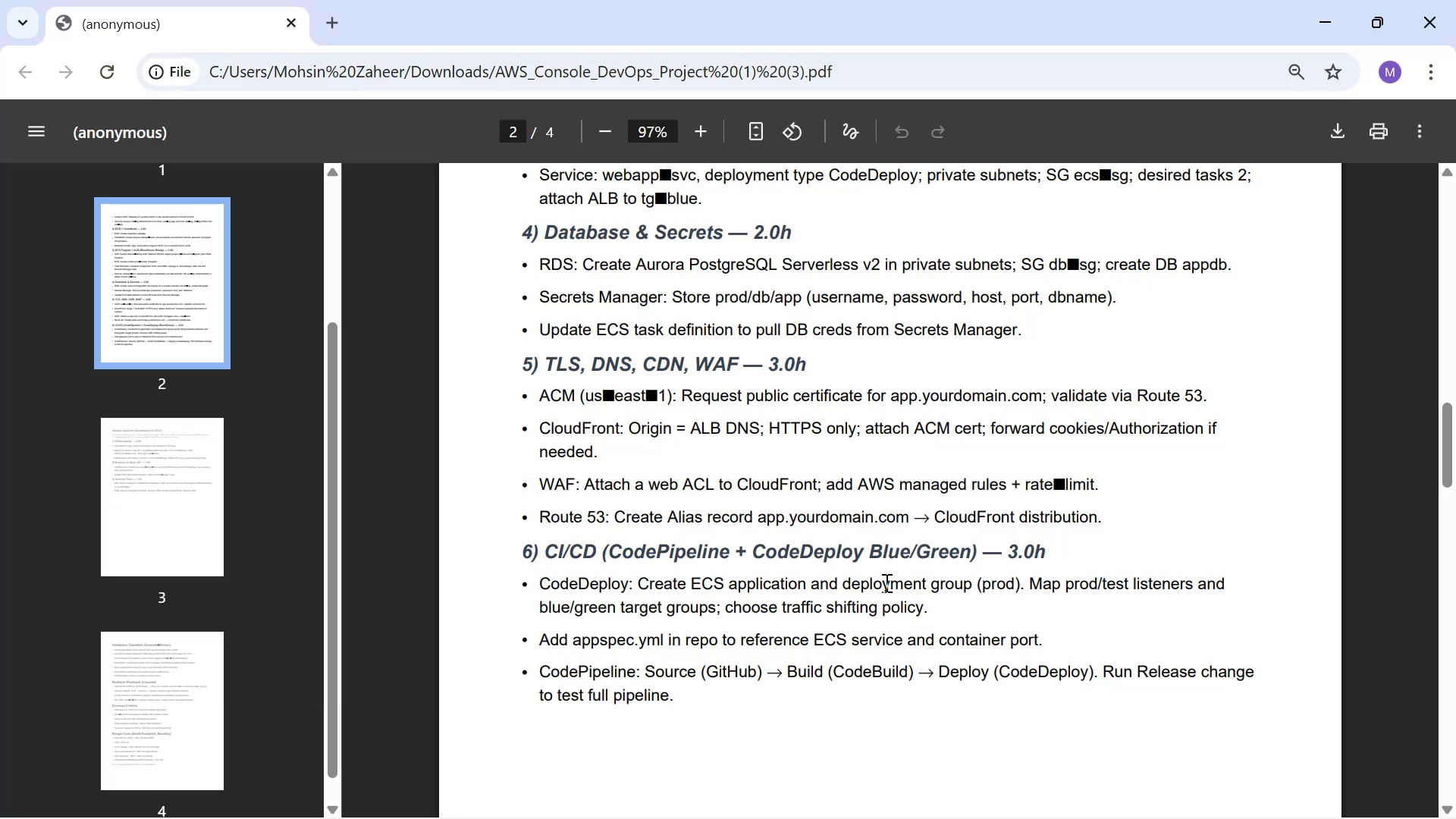 
key(Alt+Tab)
 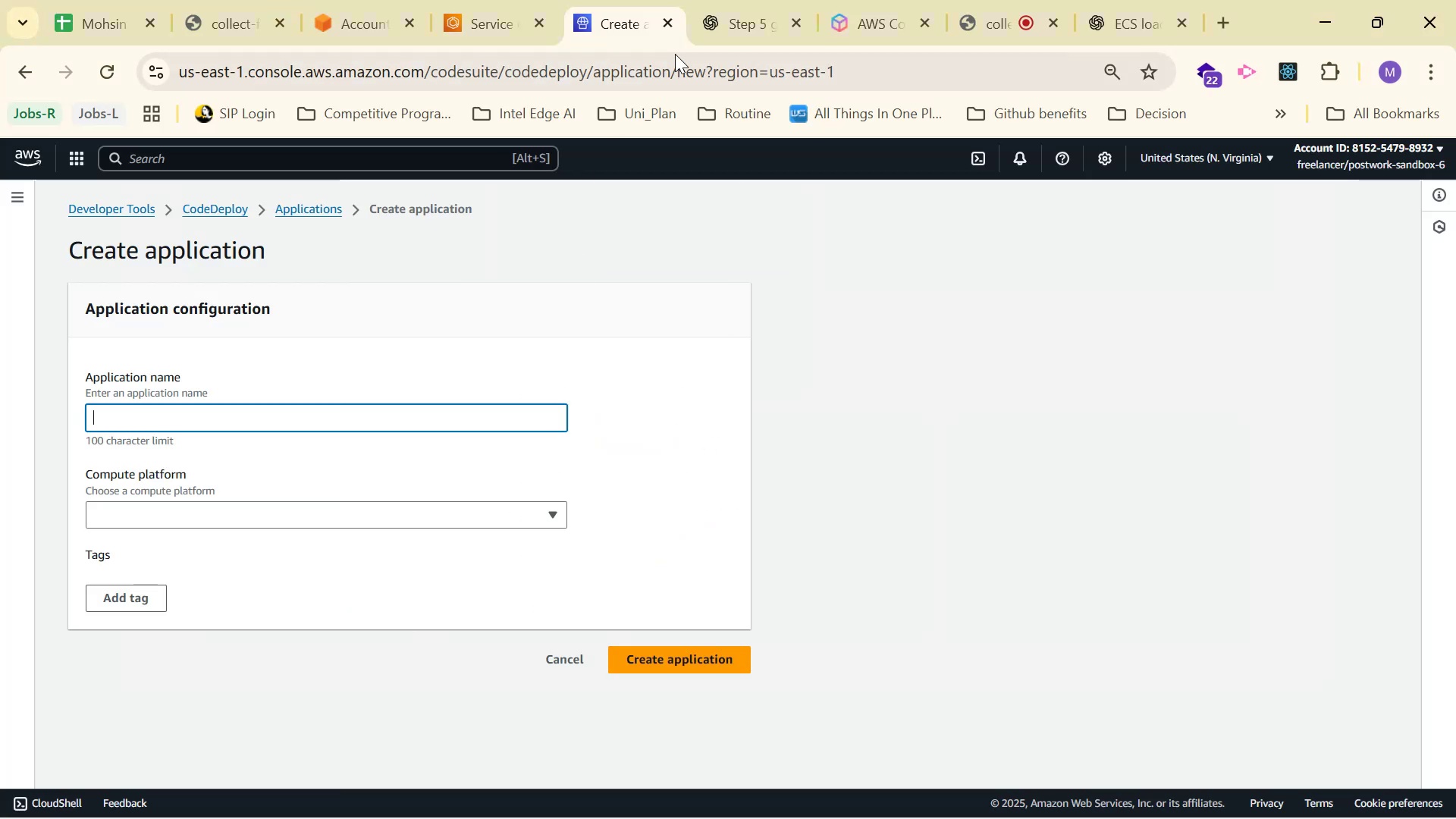 
left_click([709, 28])
 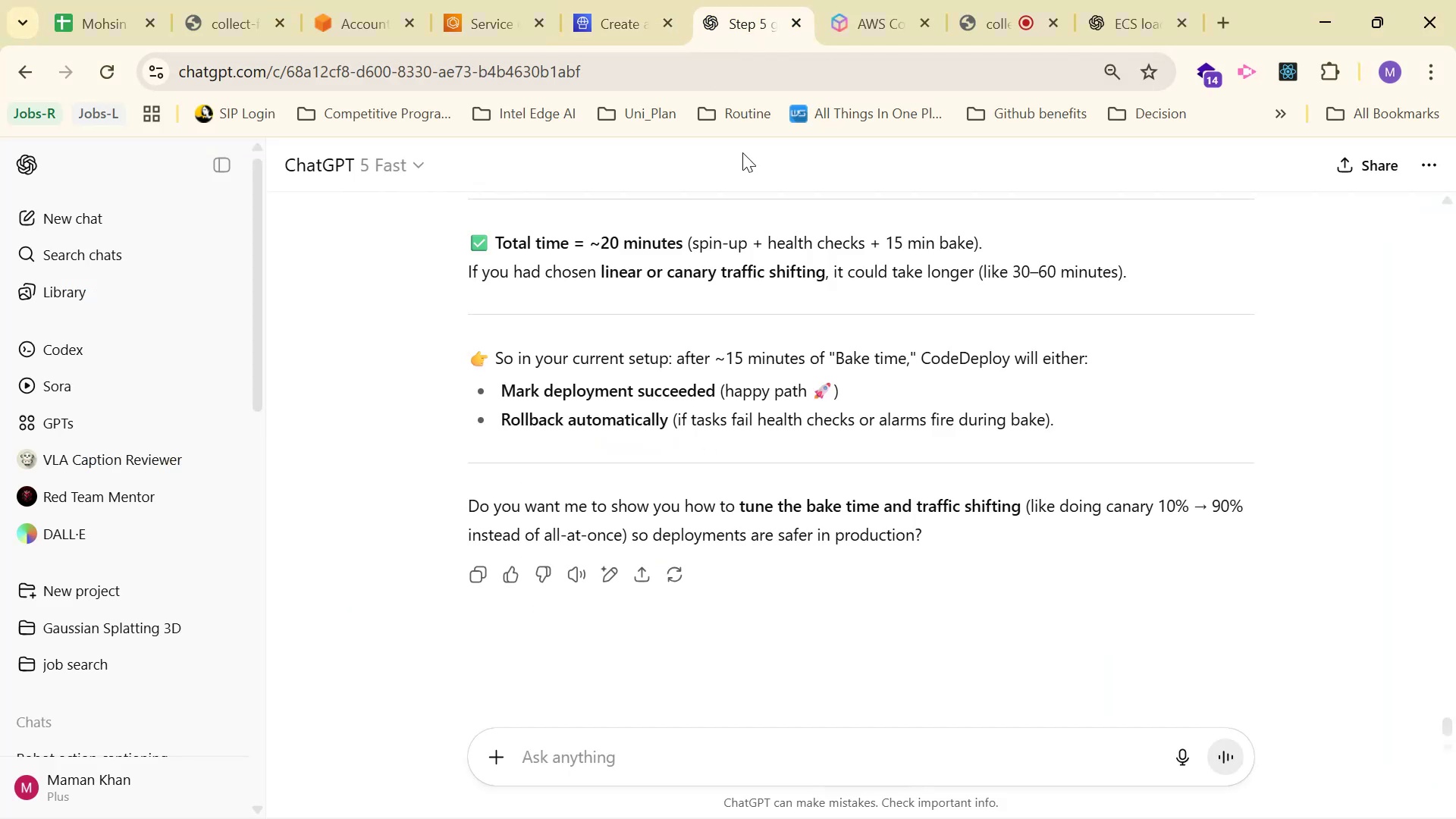 
scroll: coordinate [835, 423], scroll_direction: up, amount: 3.0
 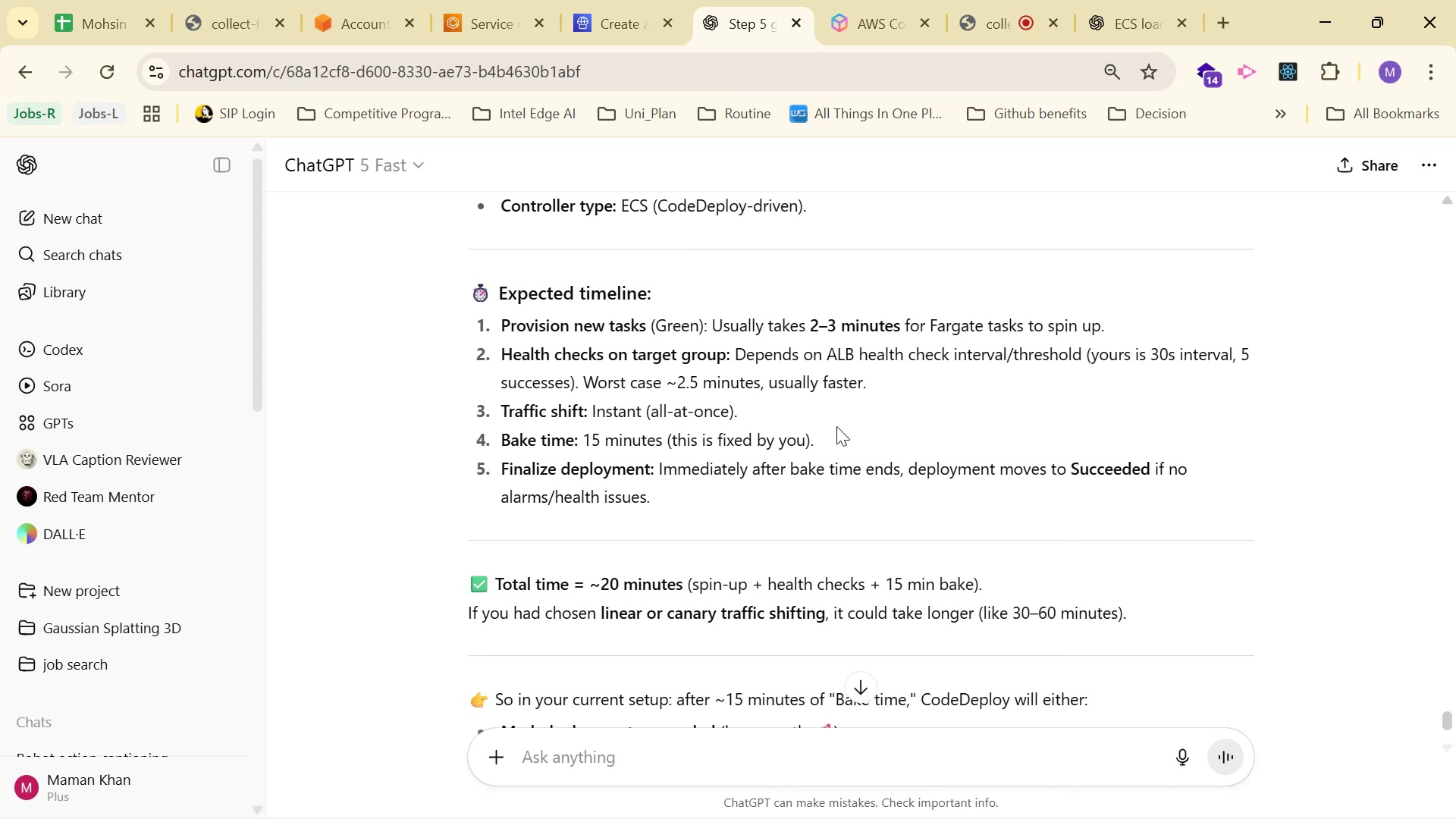 
scroll: coordinate [871, 421], scroll_direction: down, amount: 6.0
 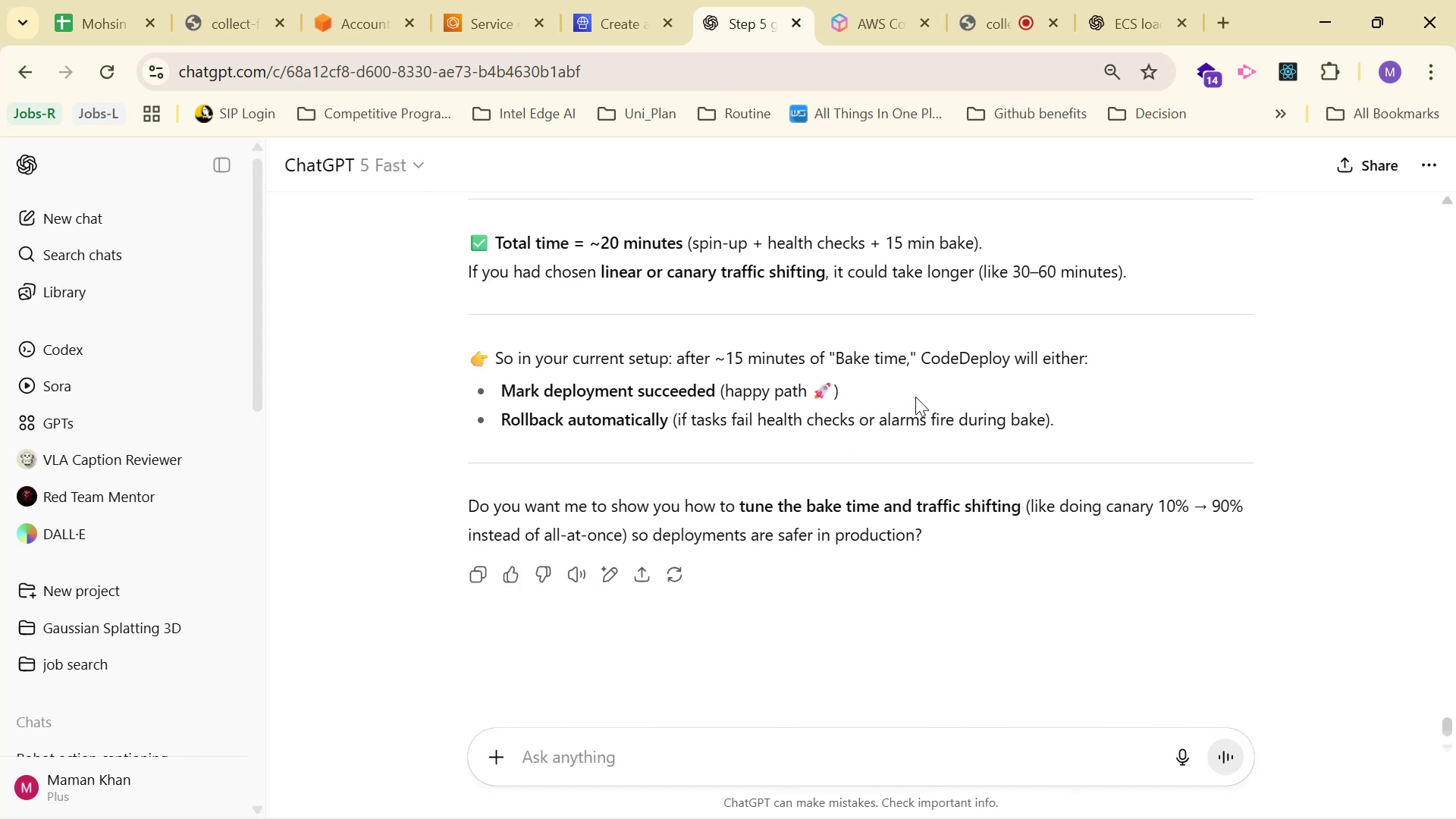 
scroll: coordinate [925, 390], scroll_direction: up, amount: 23.0
 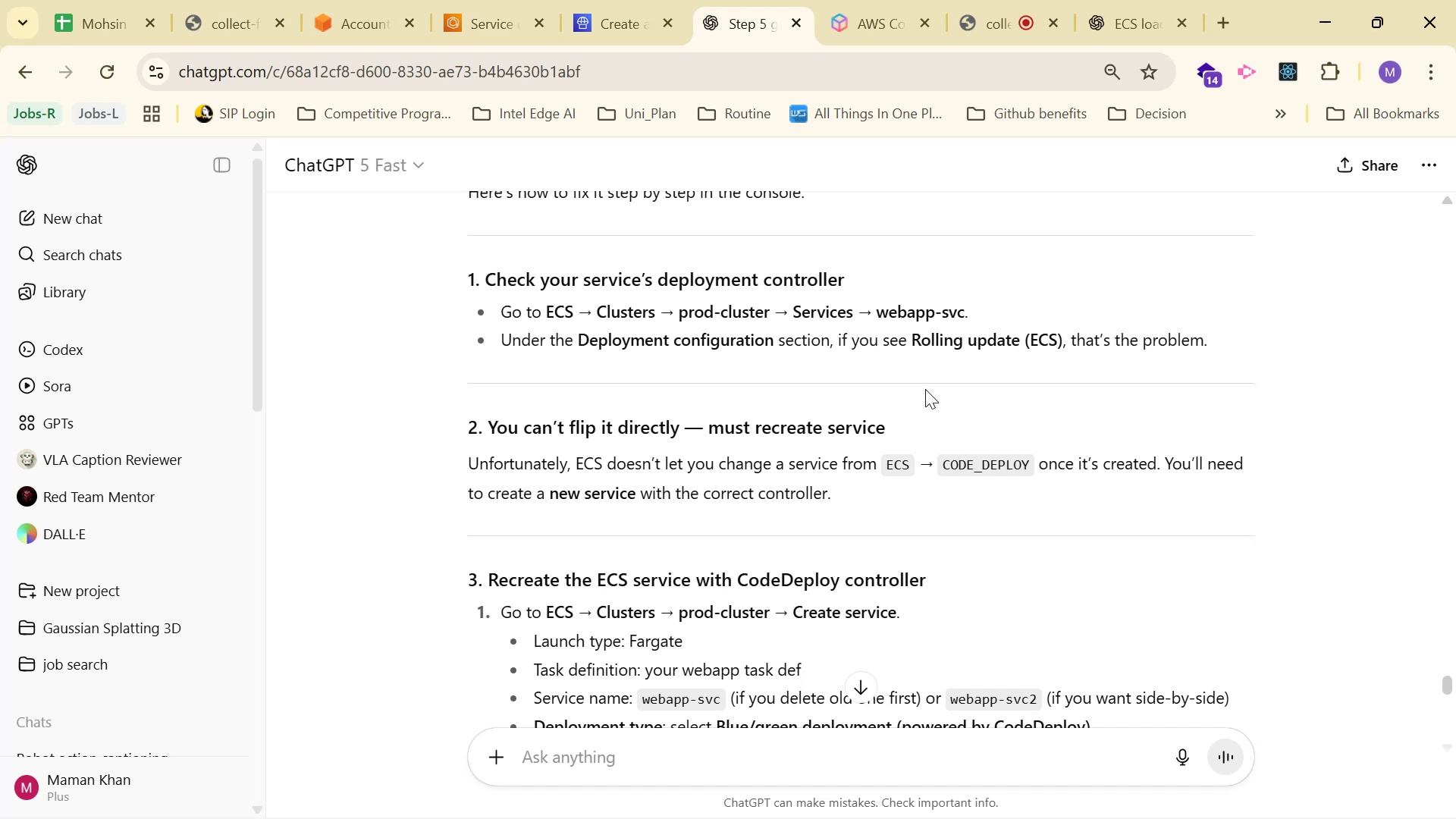 
scroll: coordinate [1073, 510], scroll_direction: down, amount: 5.0
 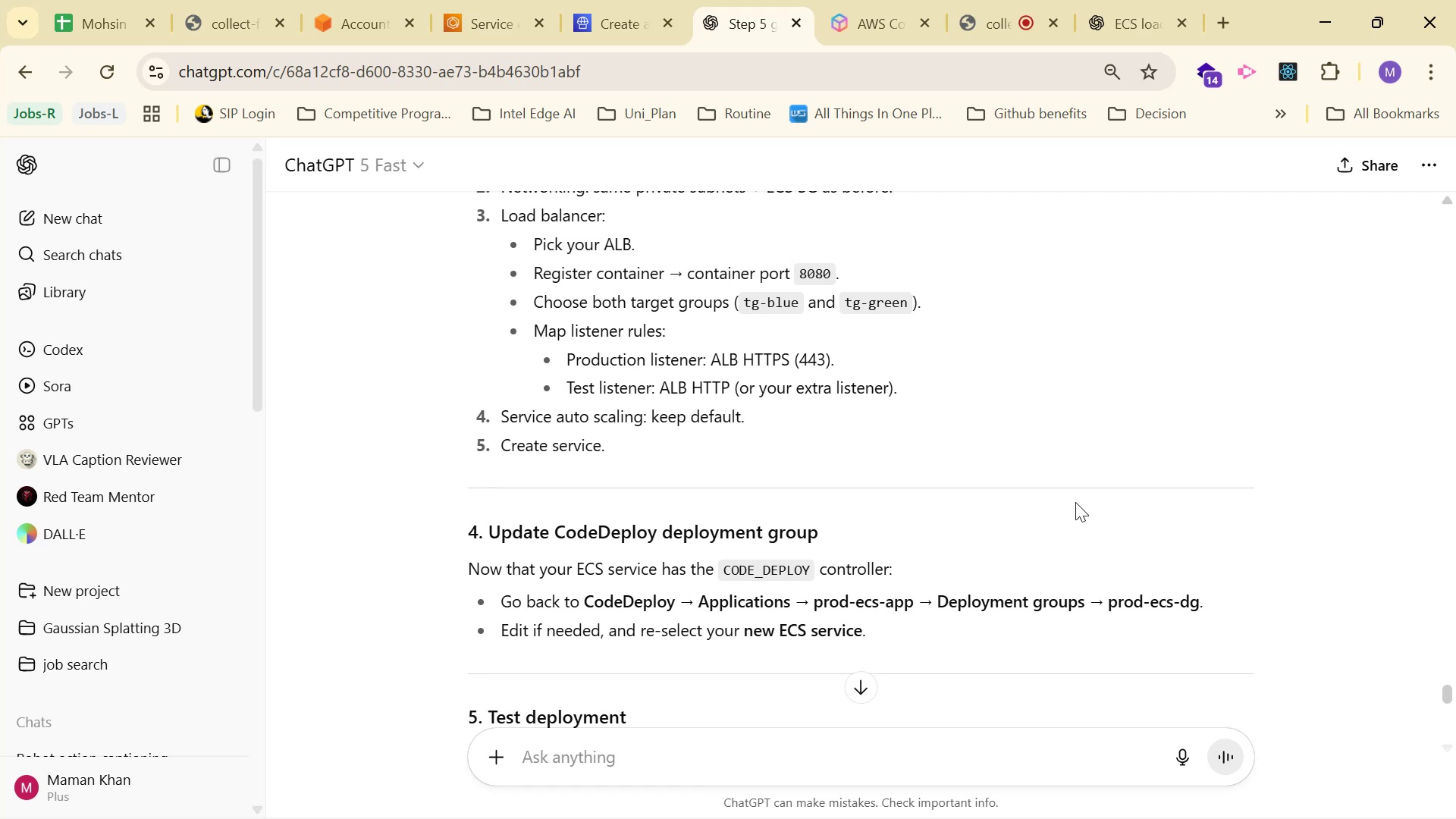 
wait(7.84)
 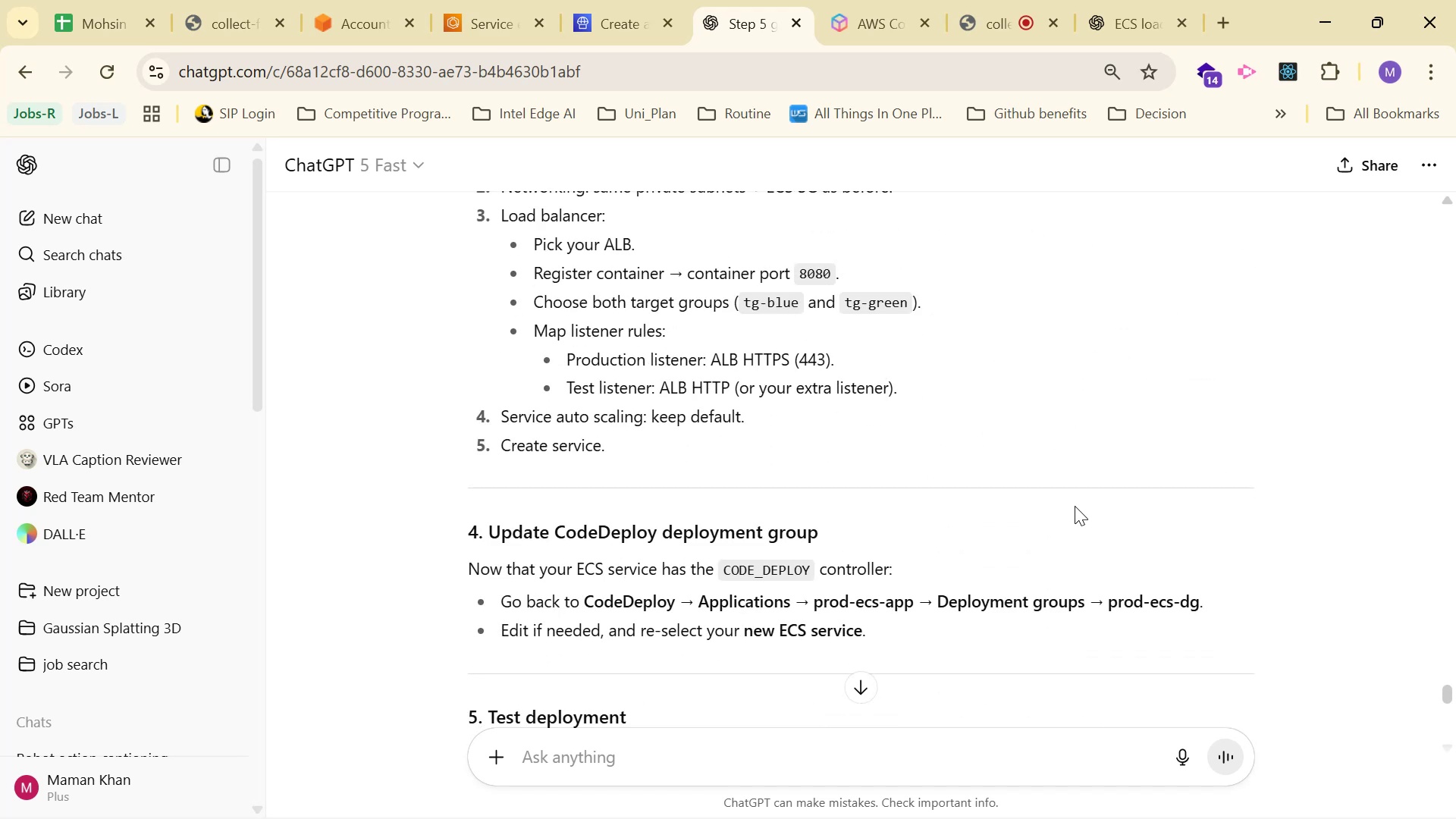 
scroll: coordinate [1118, 390], scroll_direction: down, amount: 1.0
 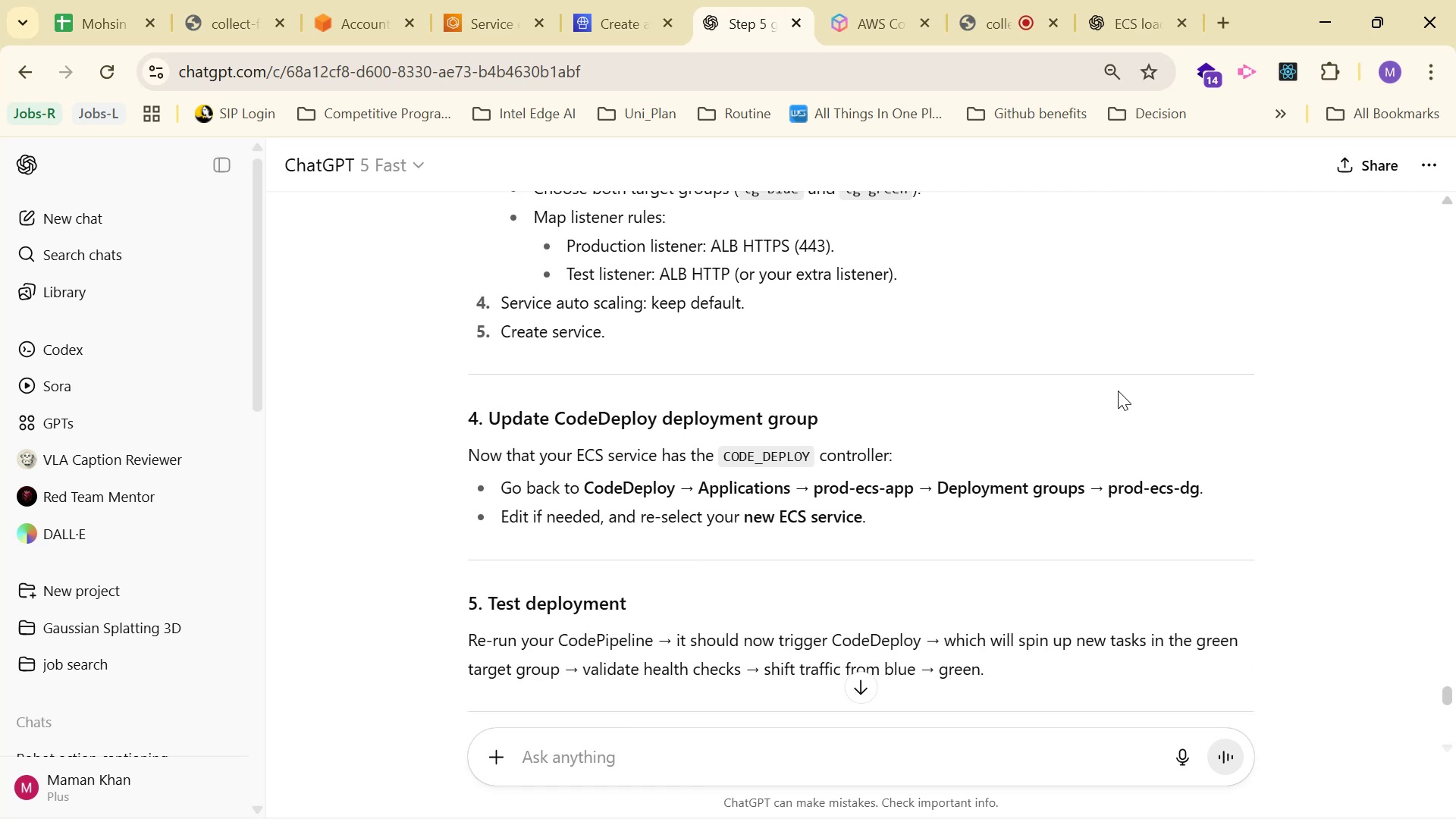 
scroll: coordinate [1109, 403], scroll_direction: up, amount: 25.0
 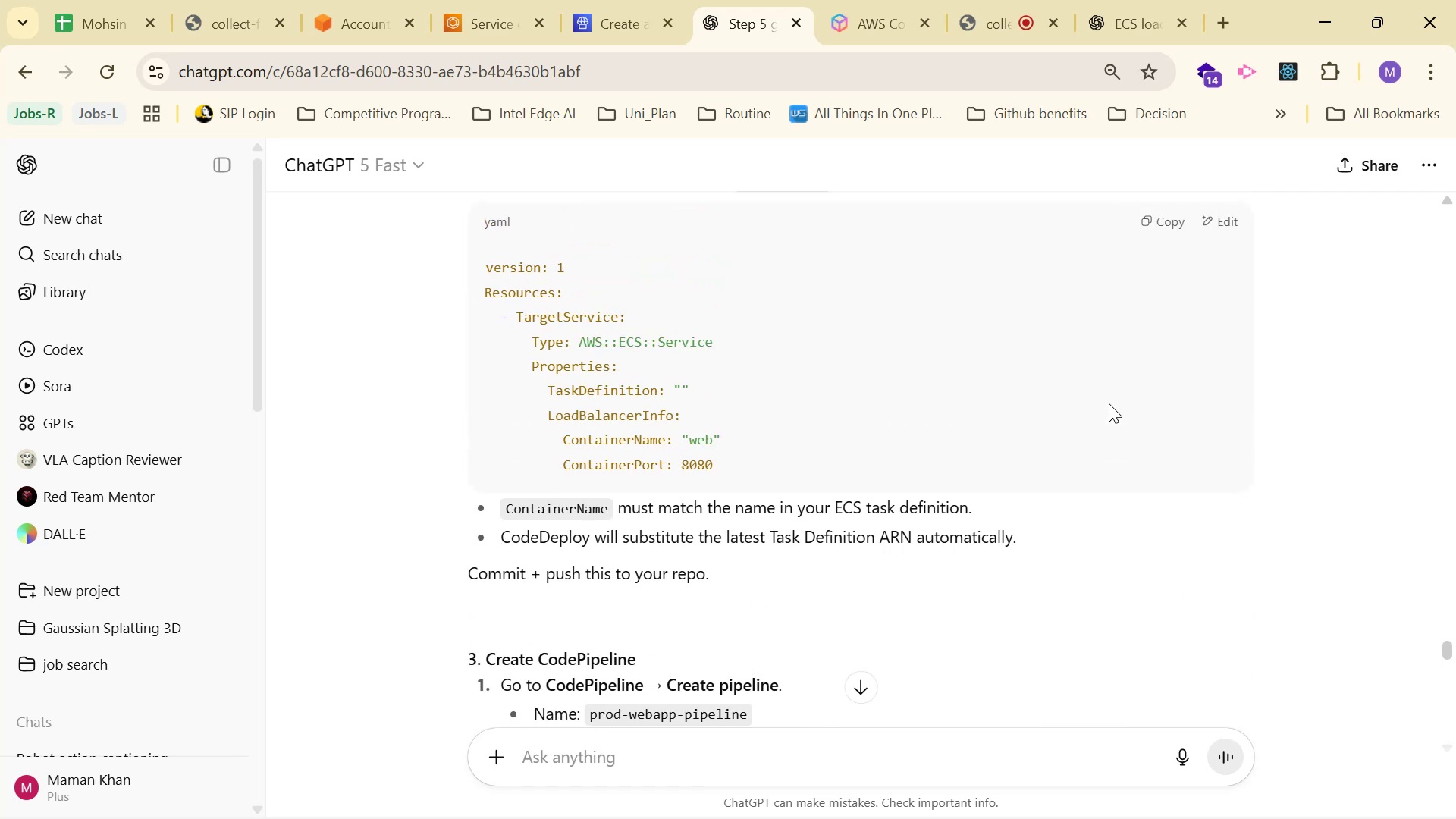 
scroll: coordinate [1109, 403], scroll_direction: down, amount: 2.0
 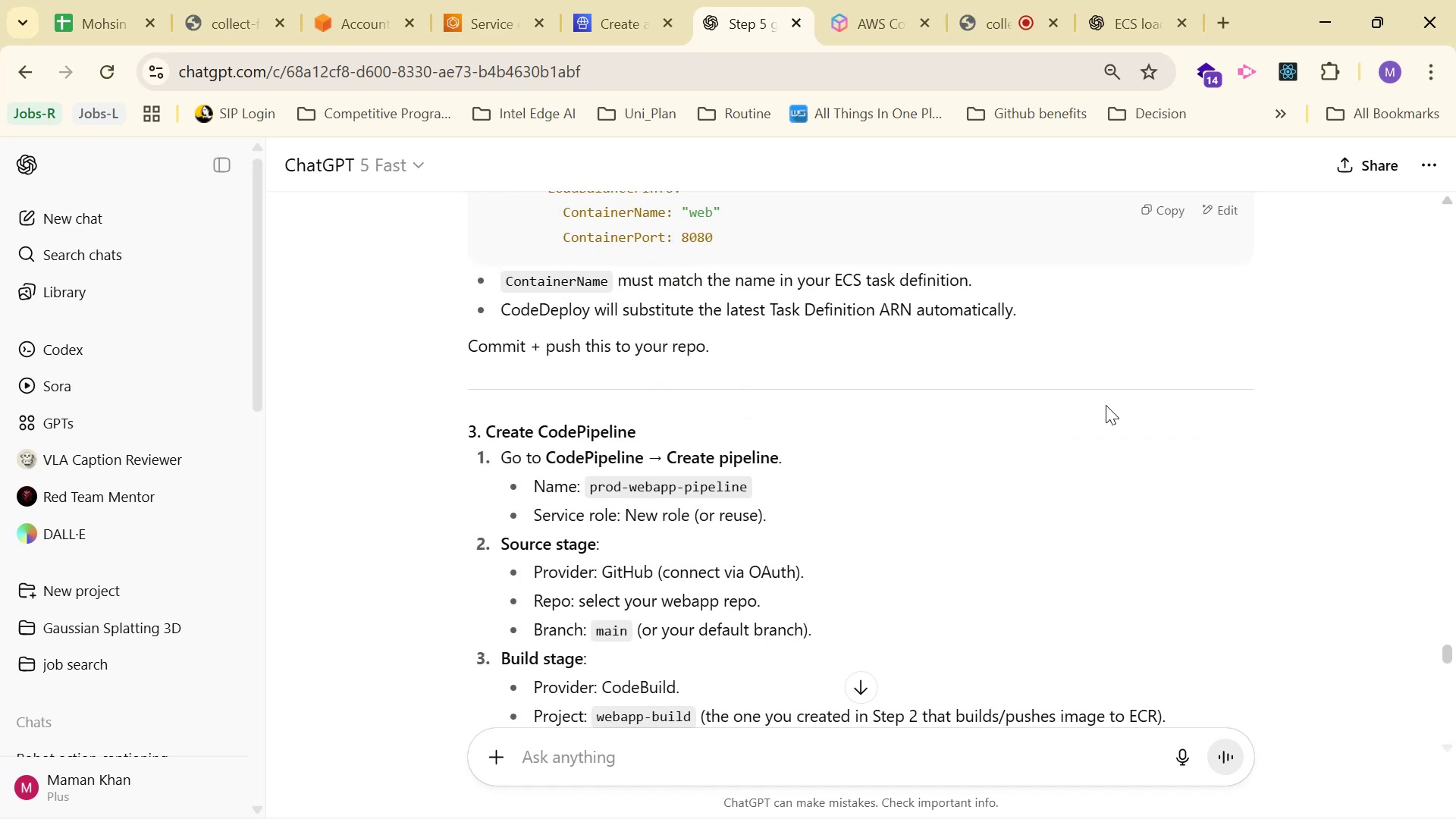 
scroll: coordinate [1101, 407], scroll_direction: up, amount: 11.0
 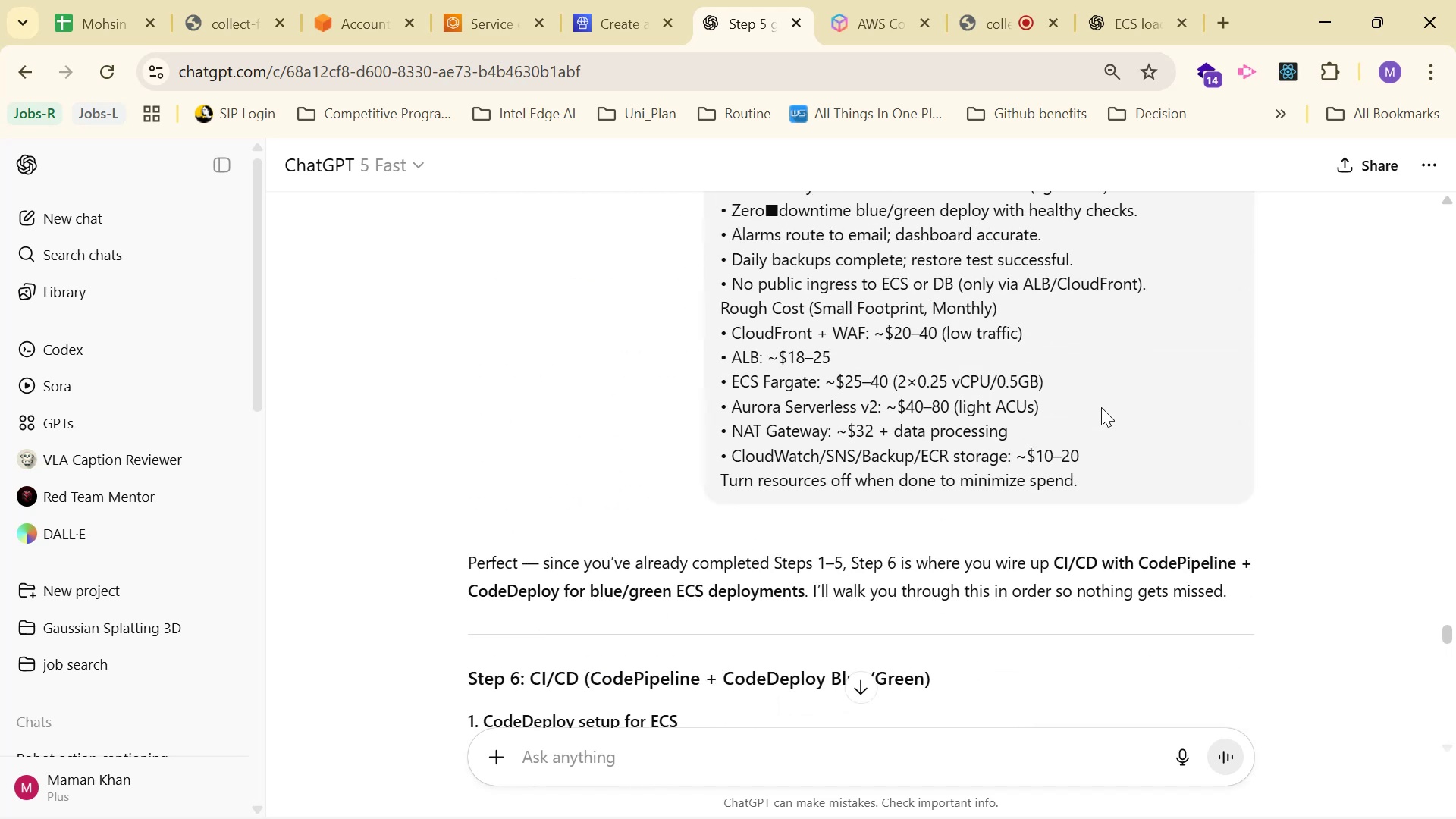 
scroll: coordinate [1101, 410], scroll_direction: down, amount: 4.0
 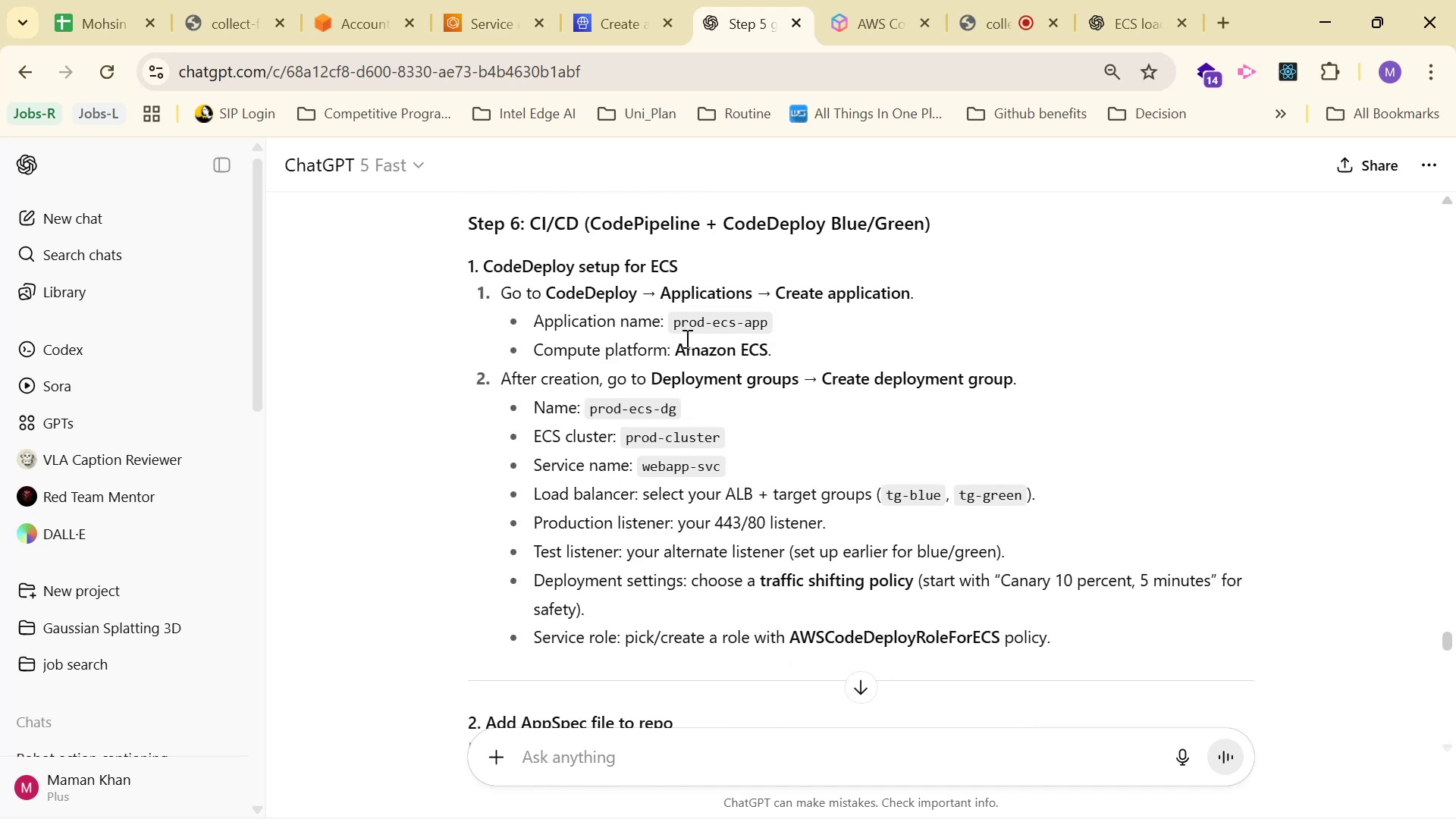 
left_click_drag(start_coordinate=[672, 318], to_coordinate=[786, 322])
 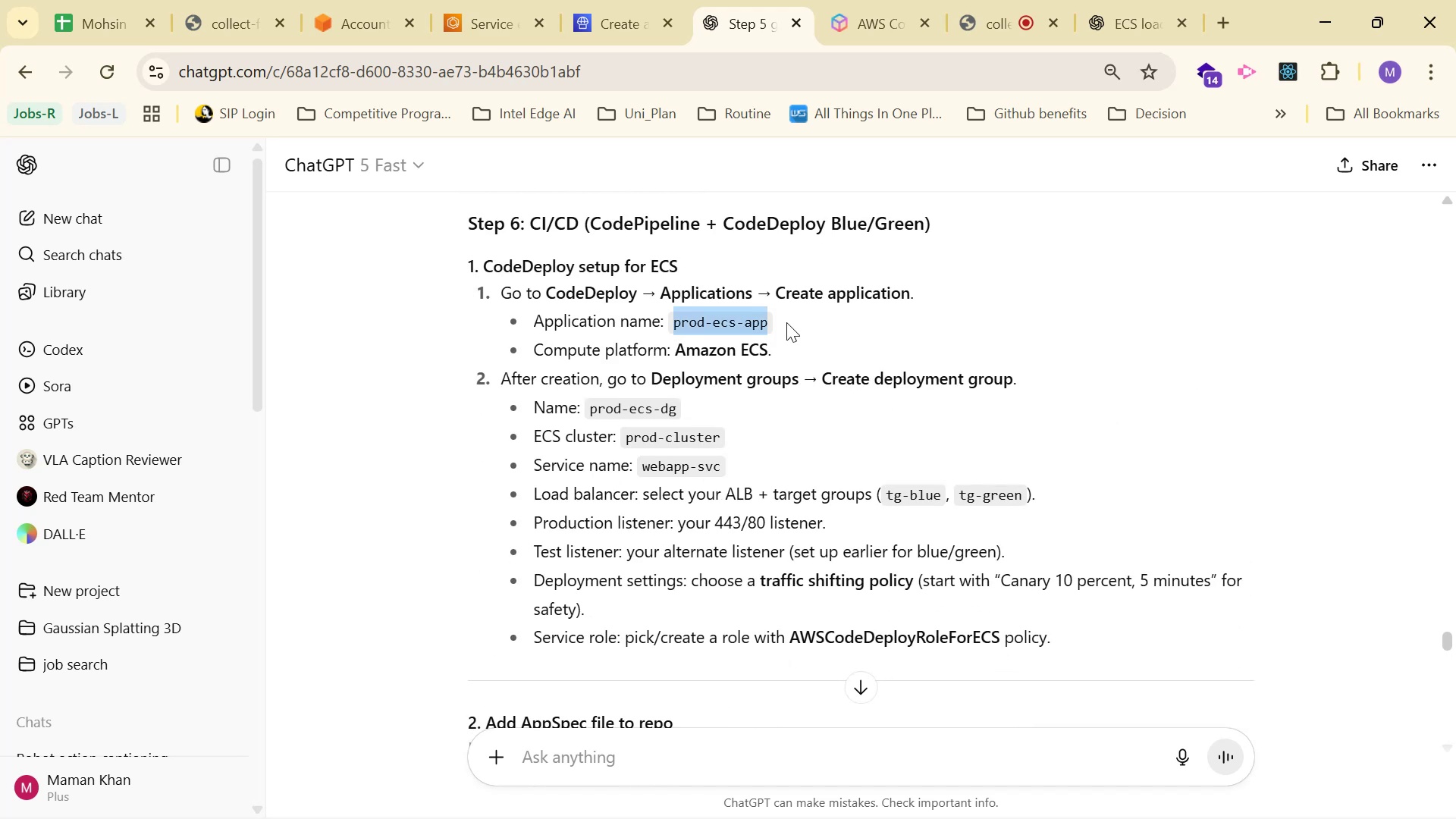 
key(Control+C)
 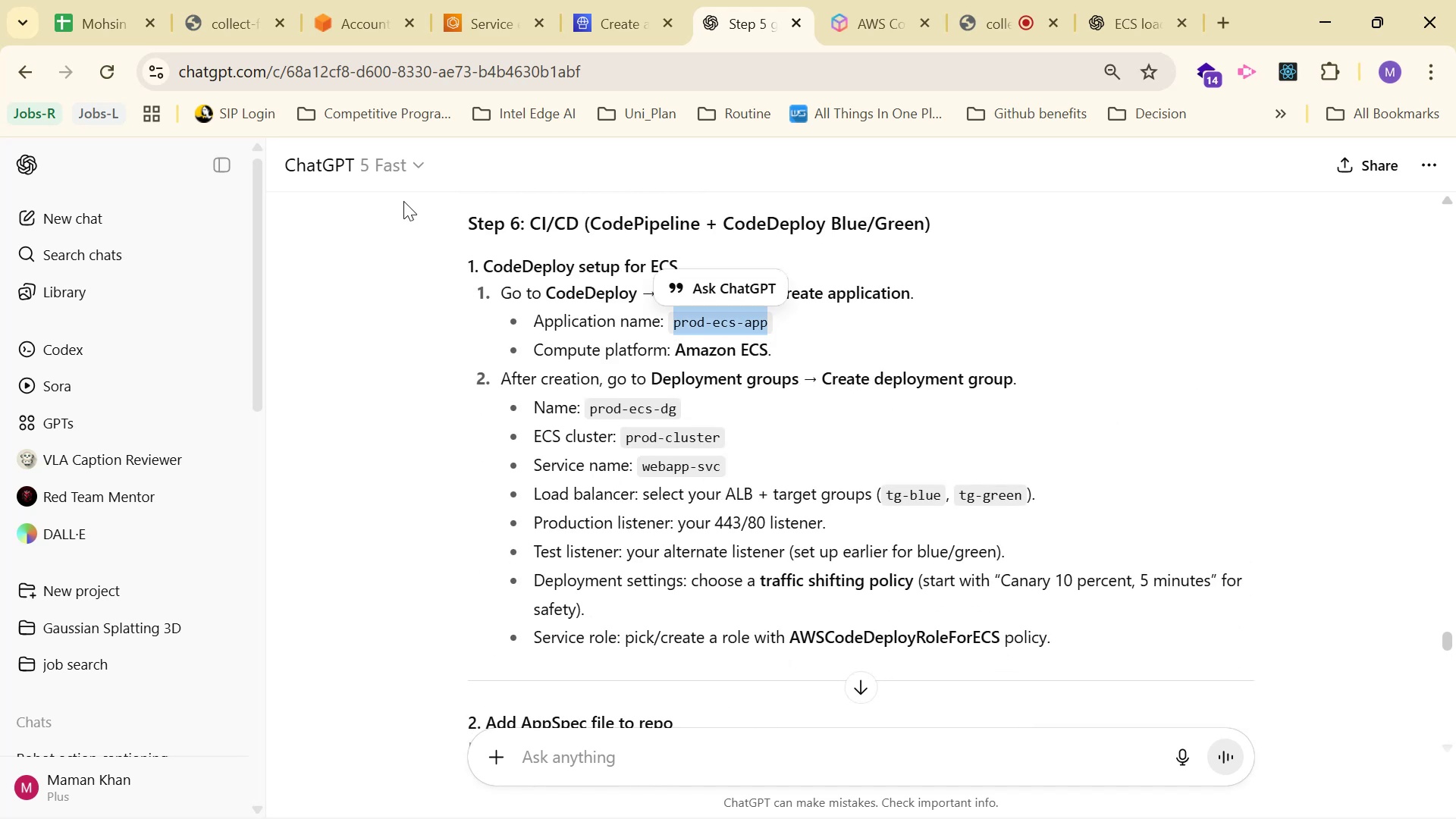 
key(Control+C)
 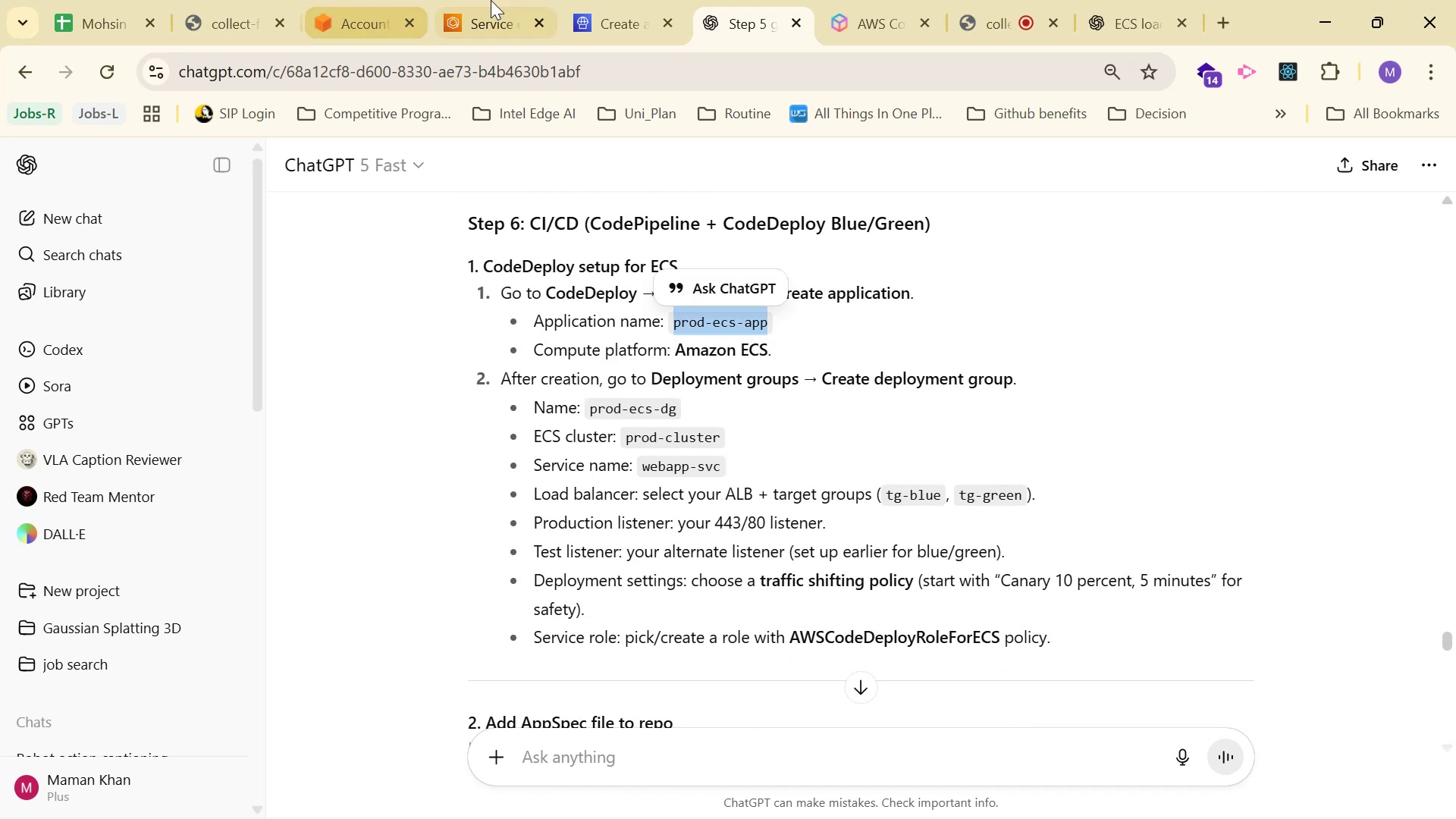 
left_click([491, 0])
 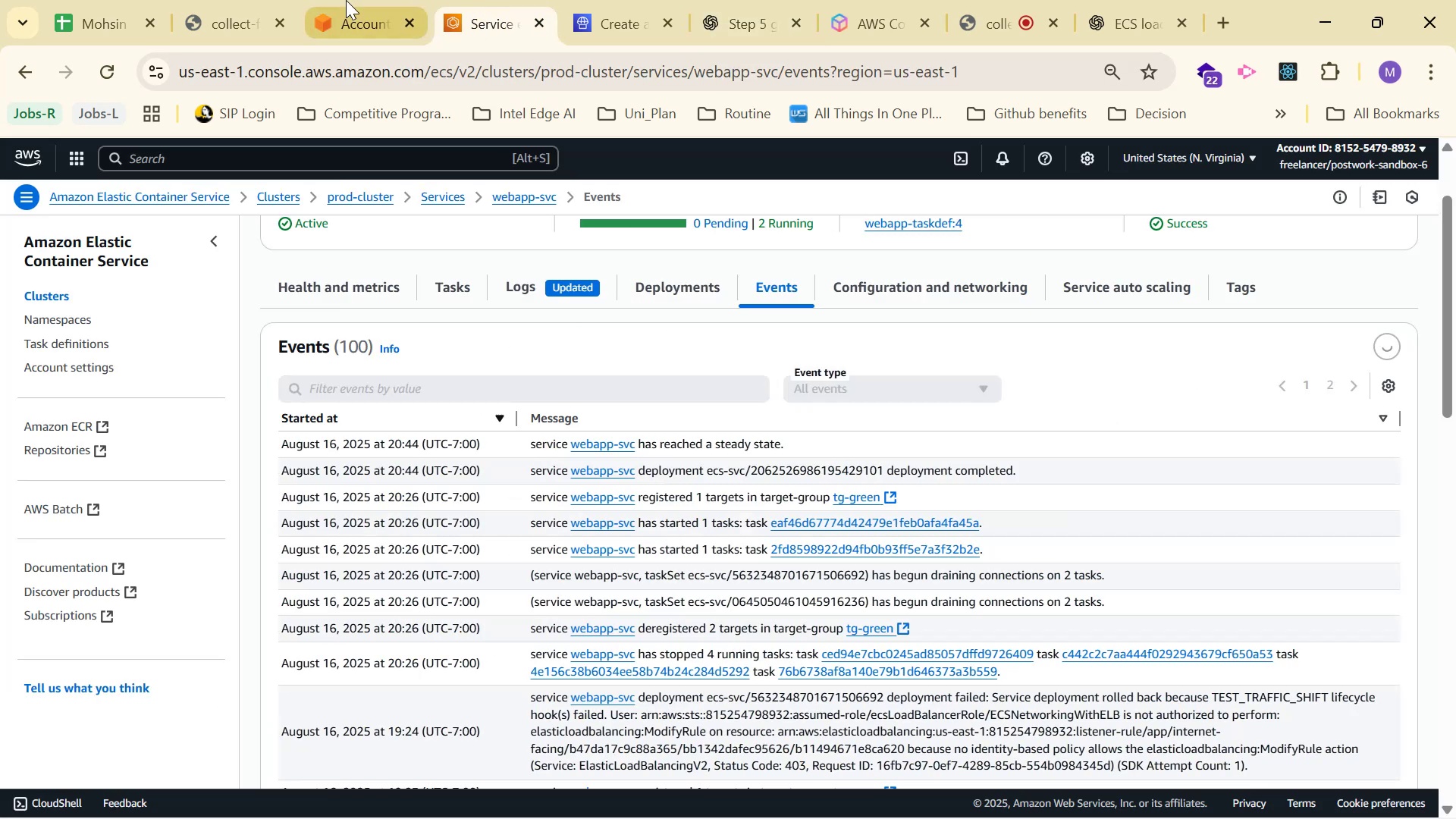 
left_click([373, 3])
 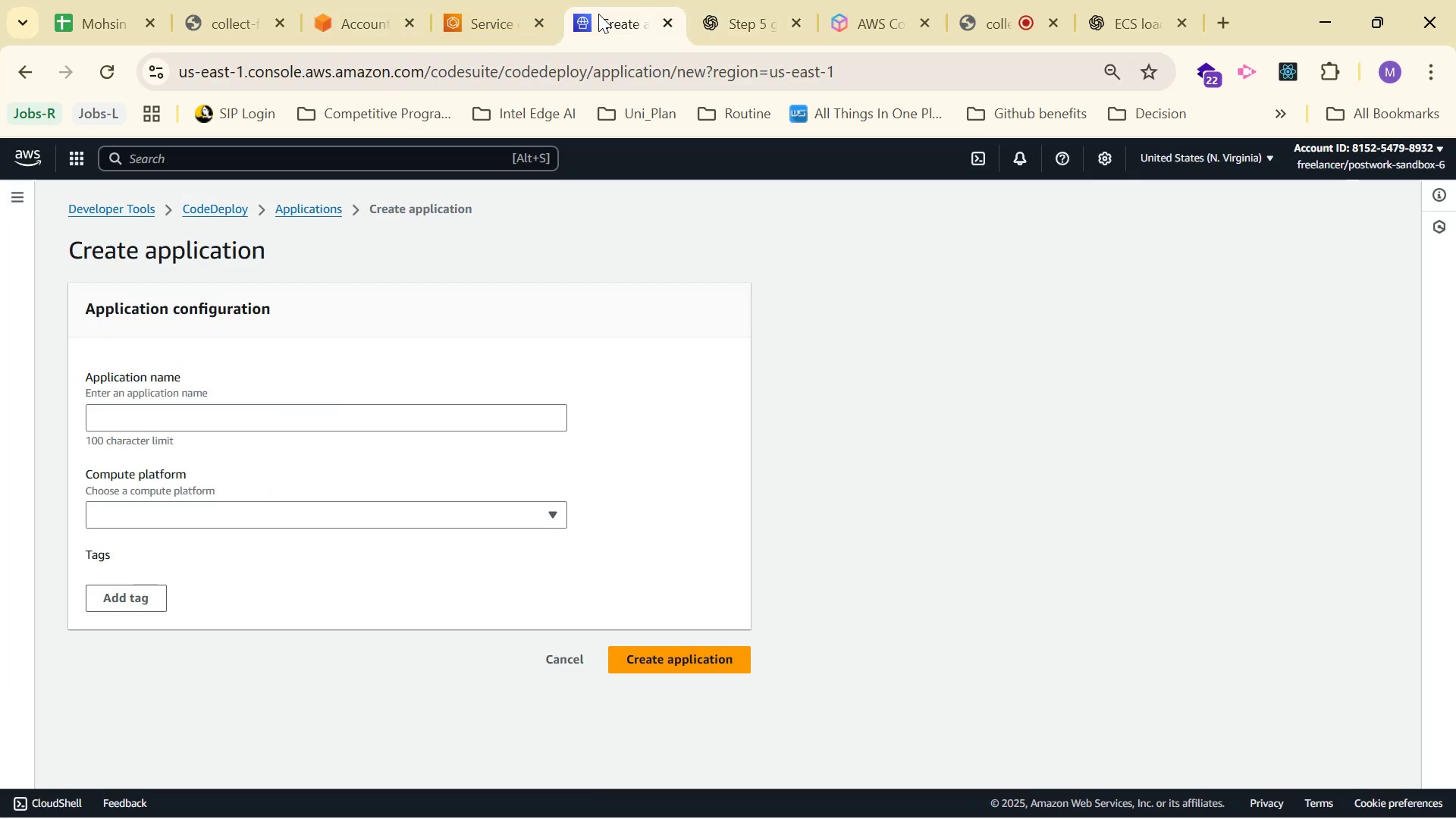 
left_click([339, 417])
 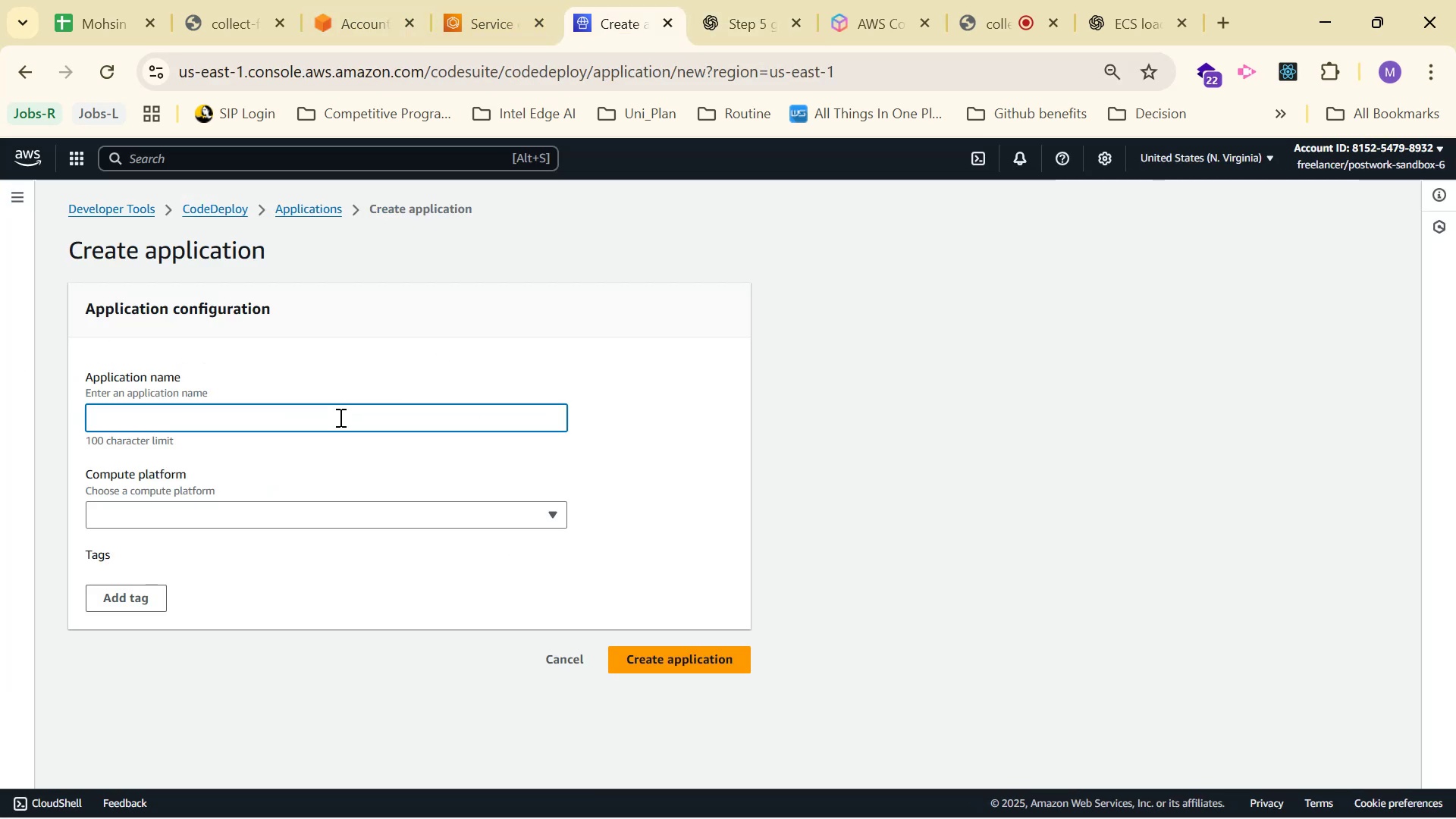 
key(Control+V)
 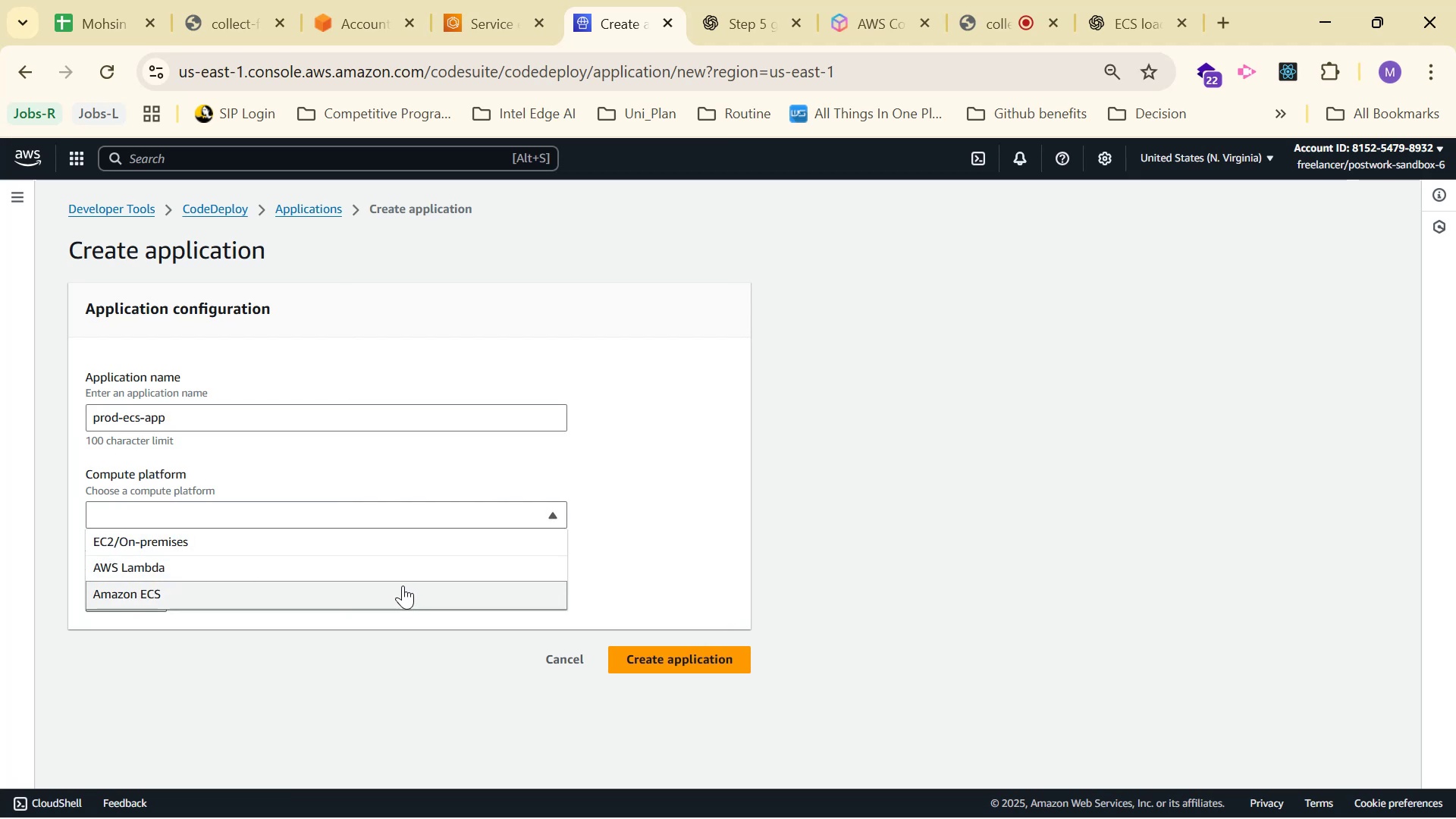 
left_click([394, 591])
 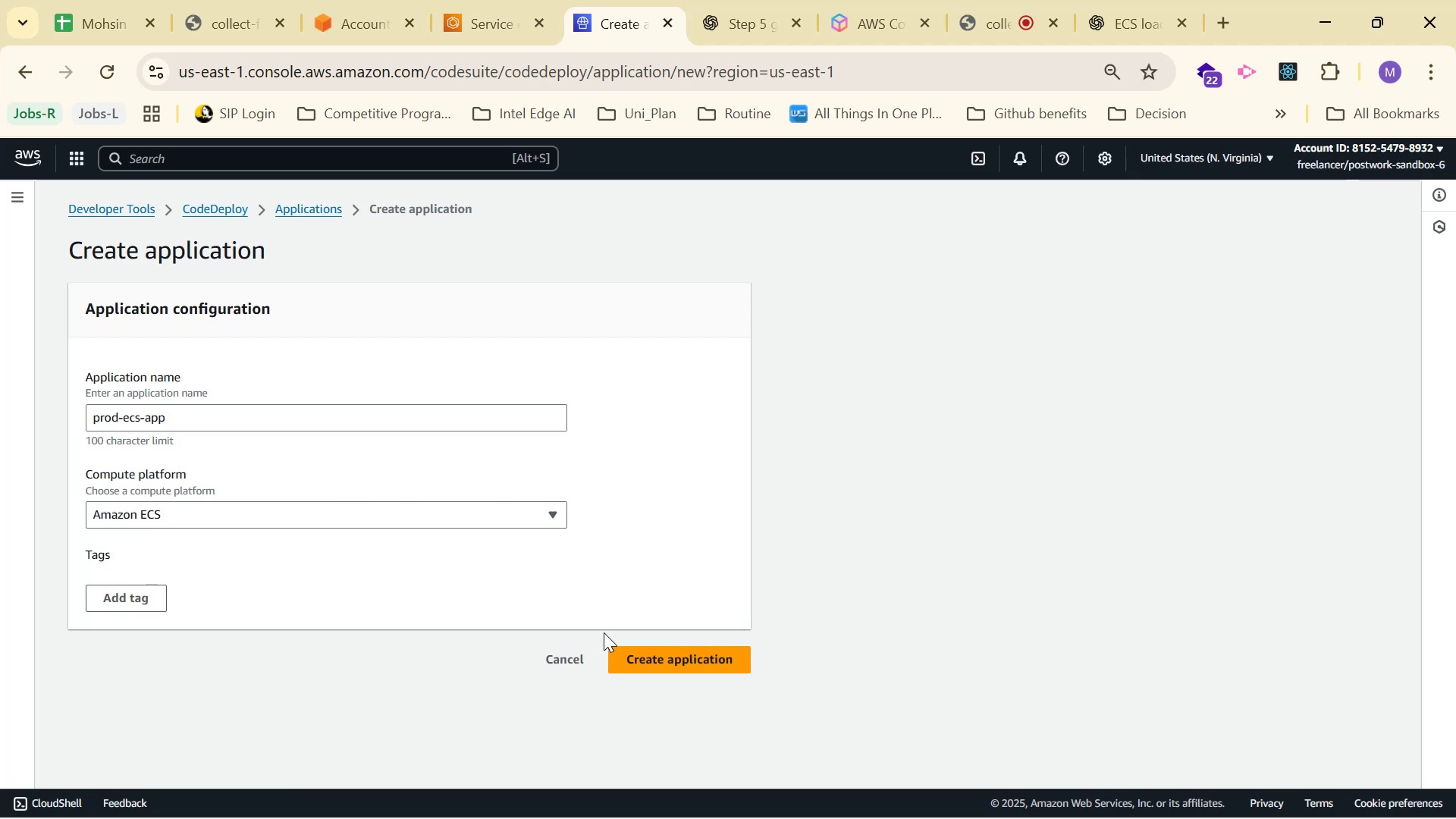 
left_click([668, 635])
 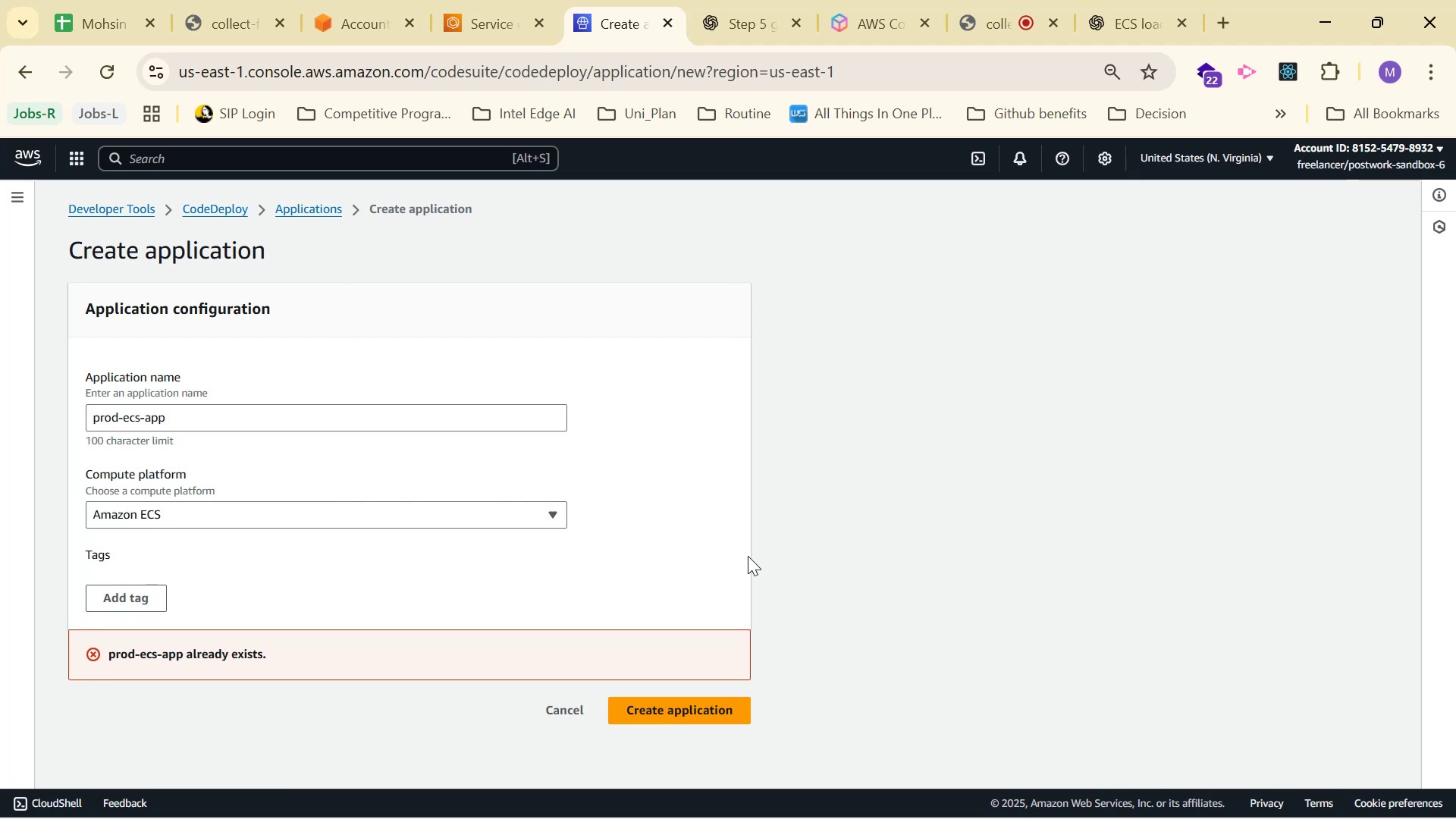 
left_click([123, 664])
 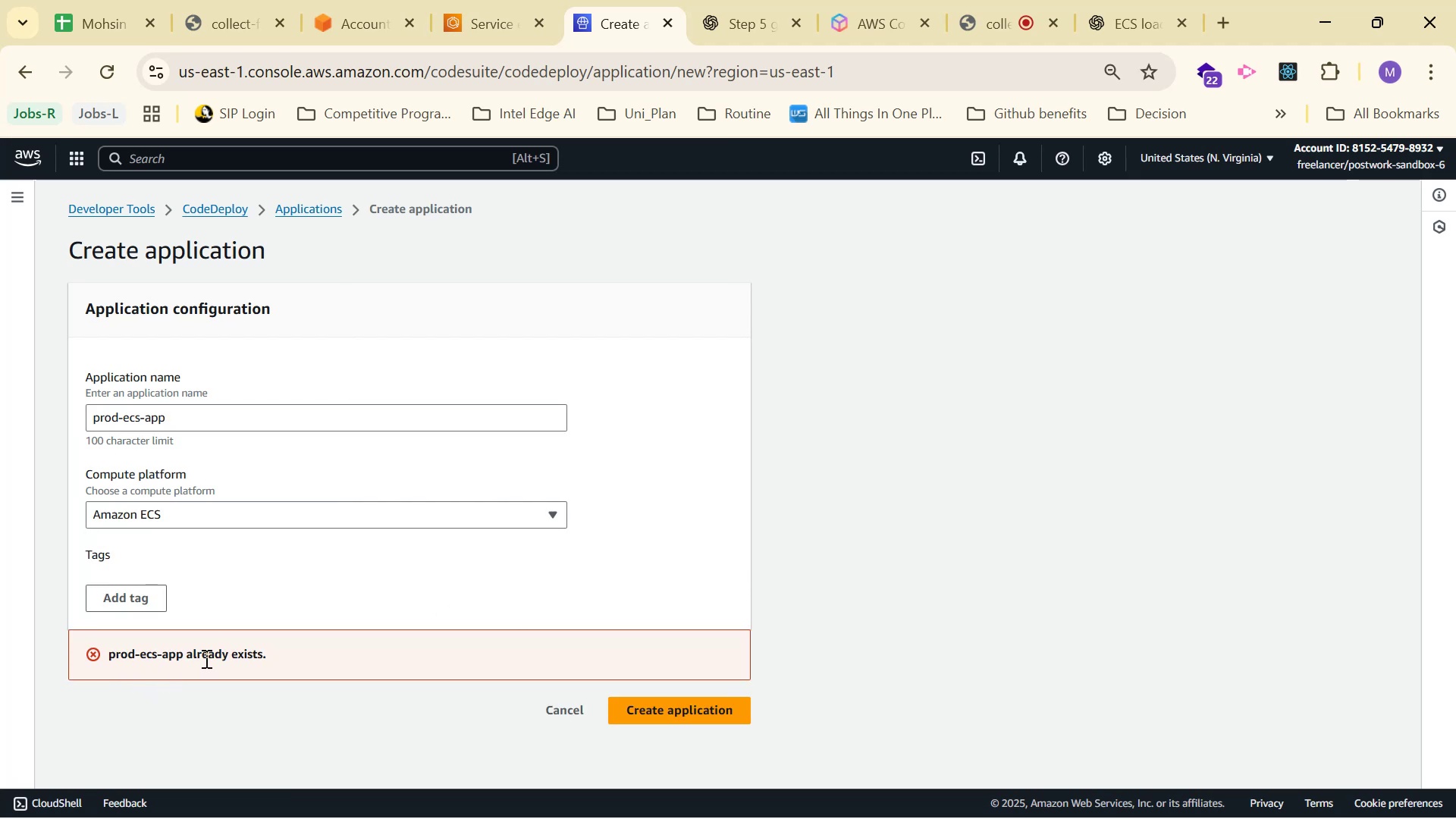 
double_click([205, 658])
 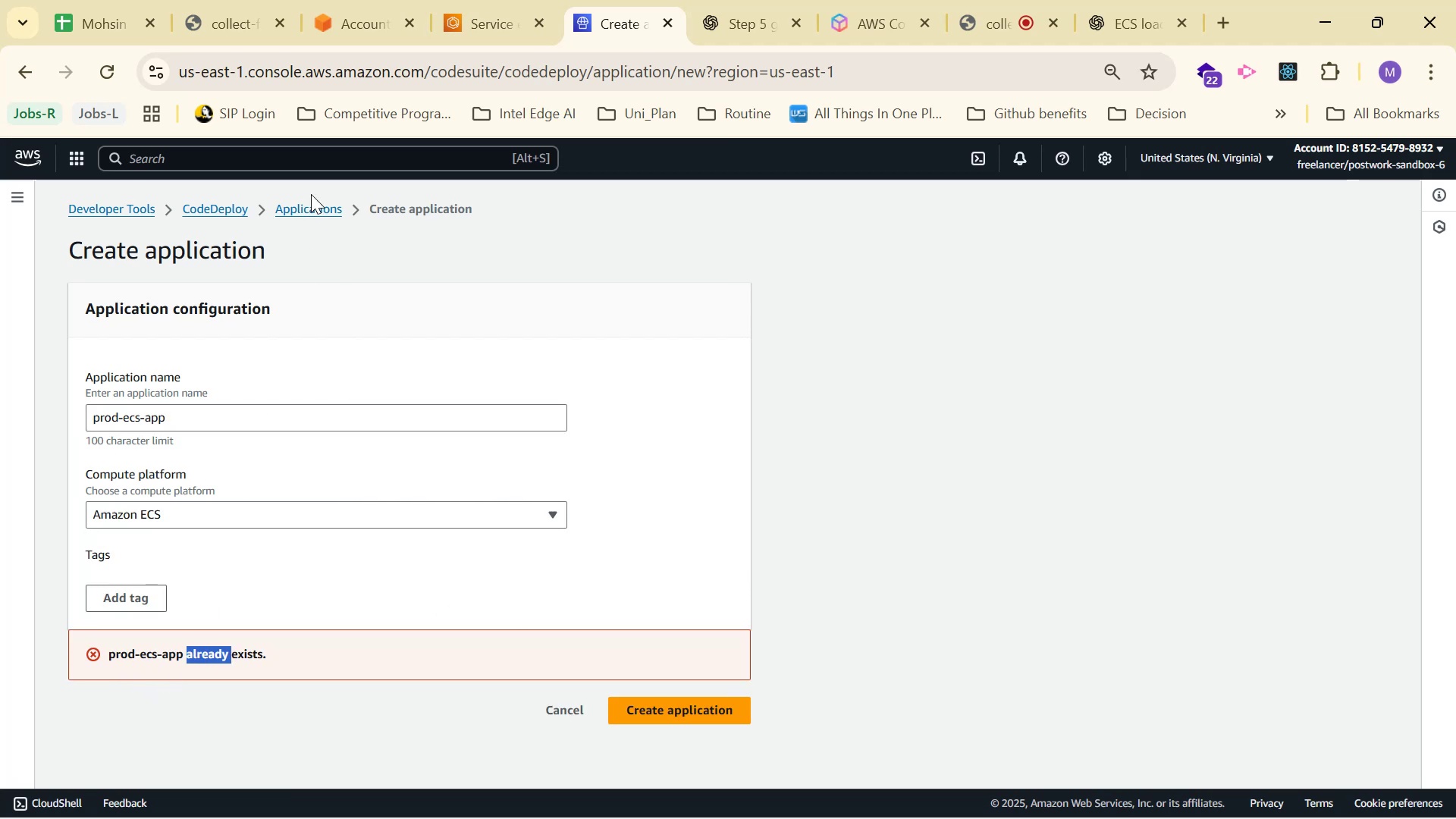 
double_click([309, 199])
 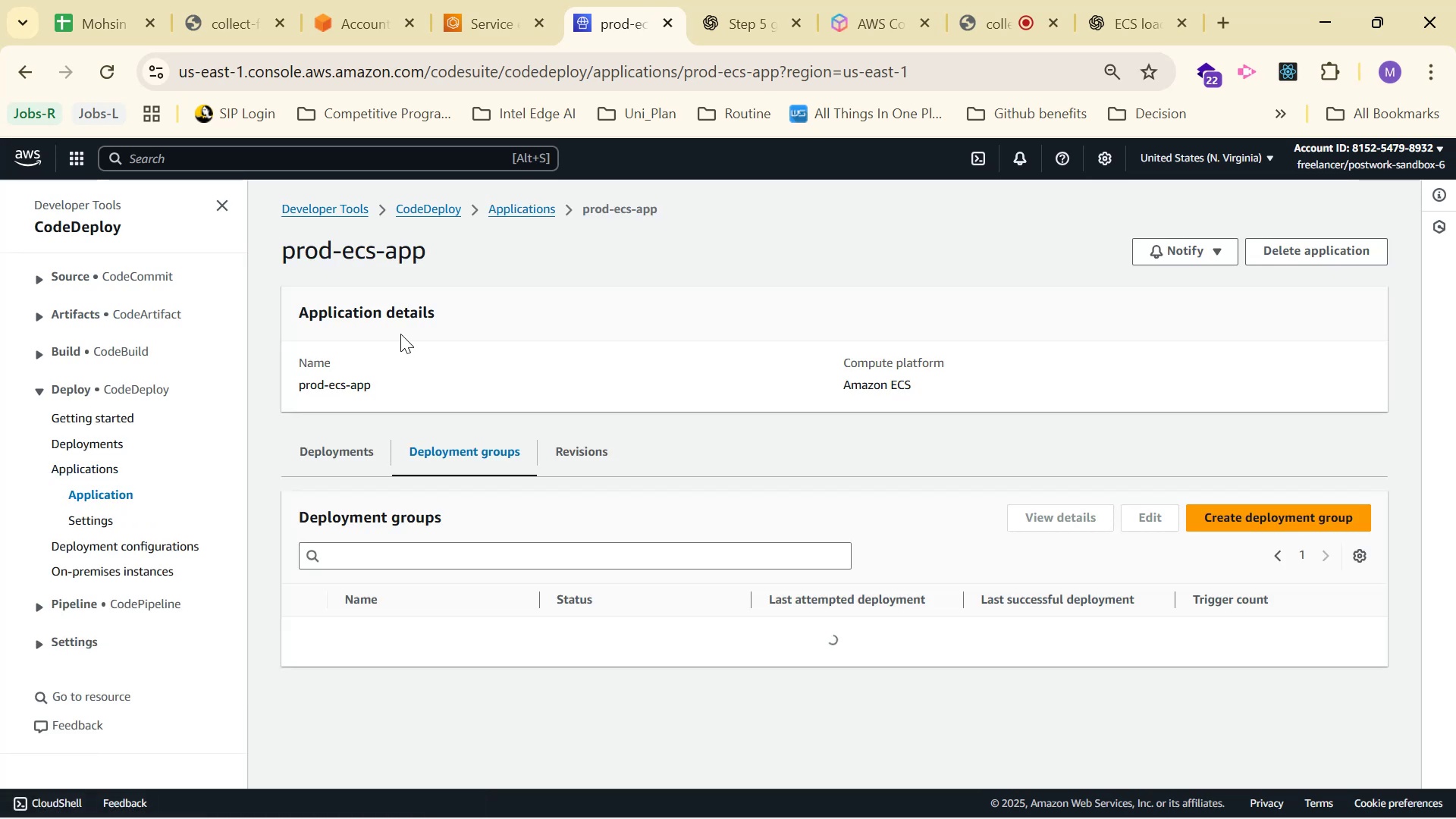 
wait(8.51)
 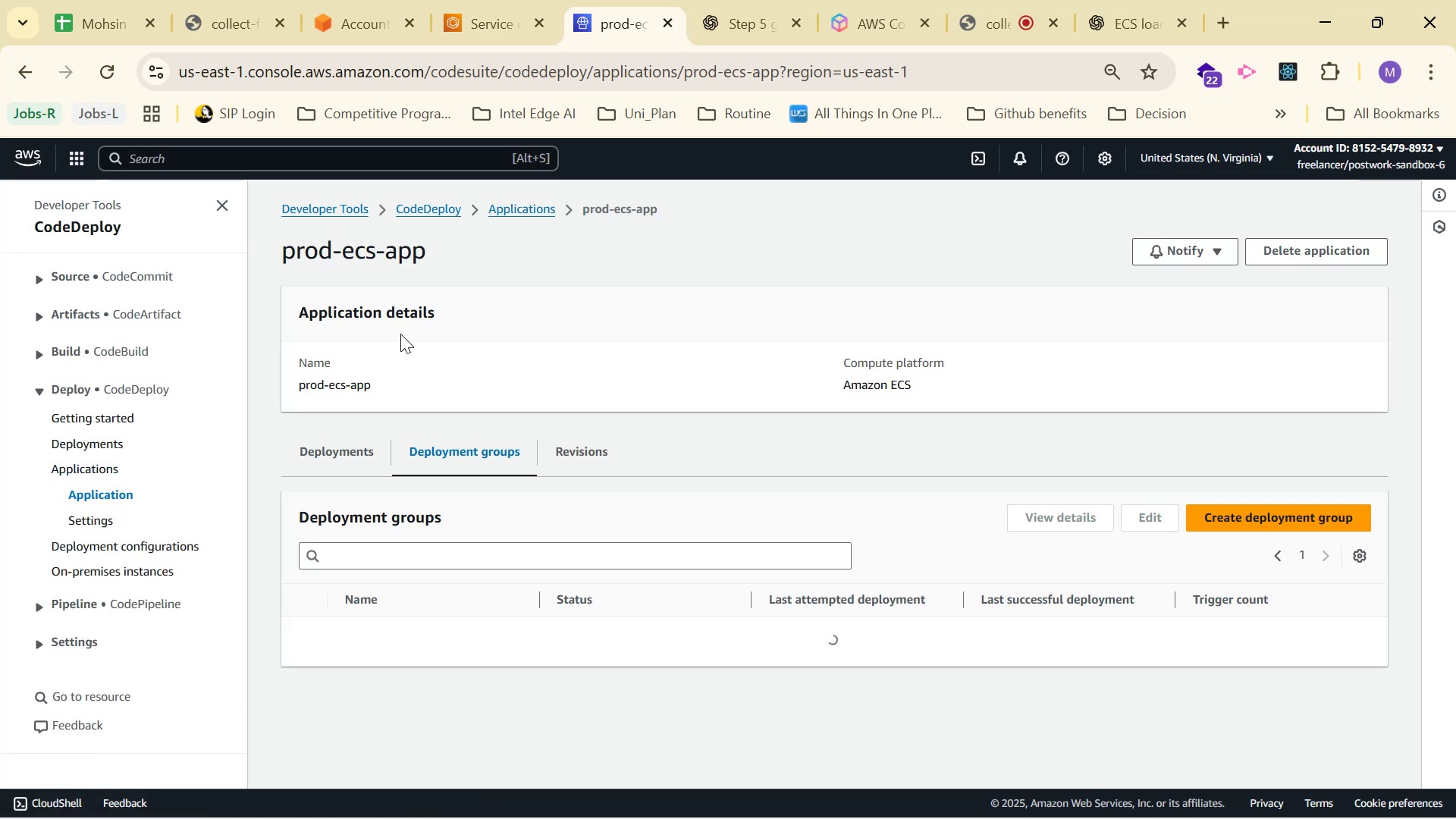 
left_click([300, 559])
 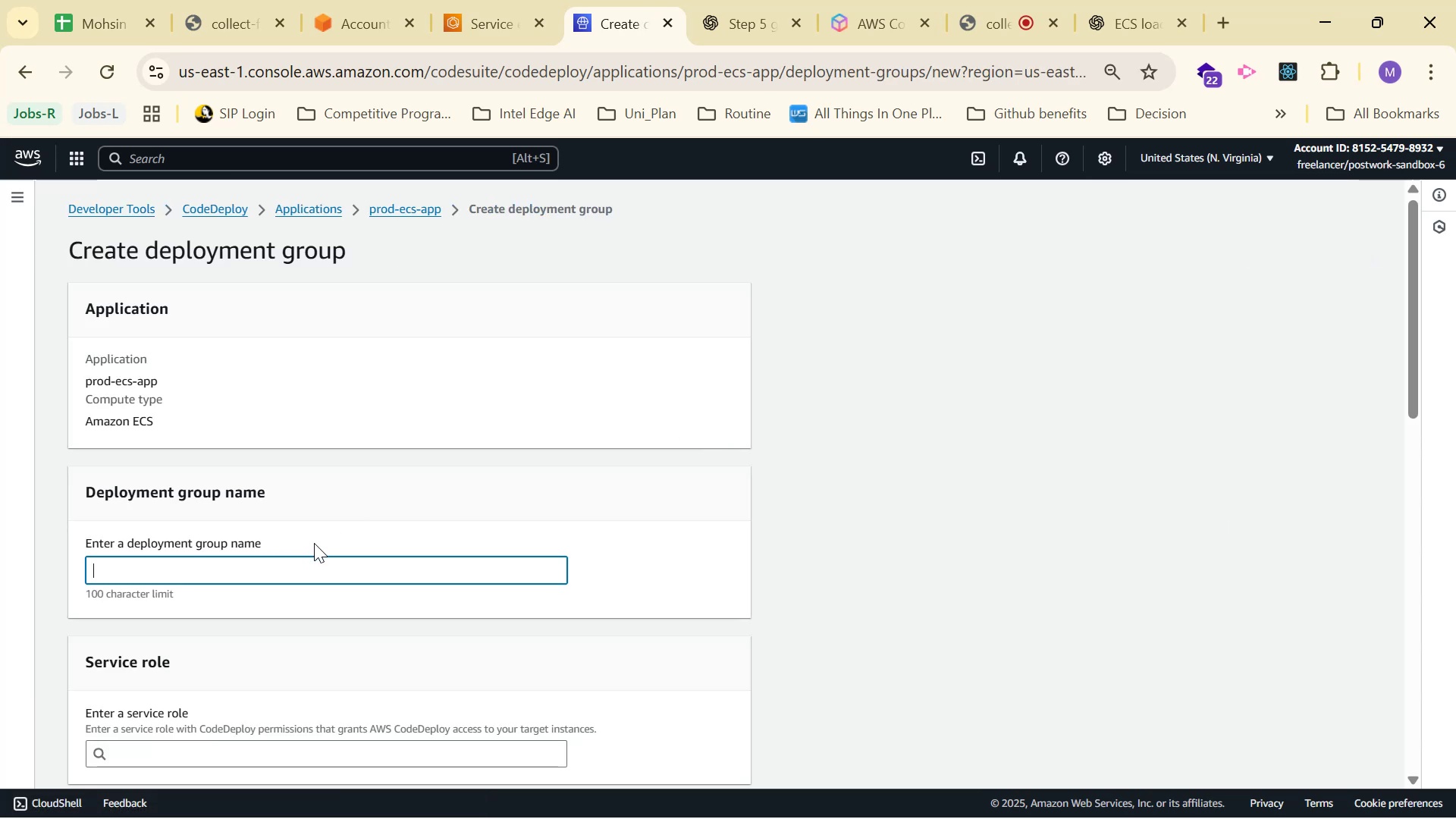 
type(prod)
 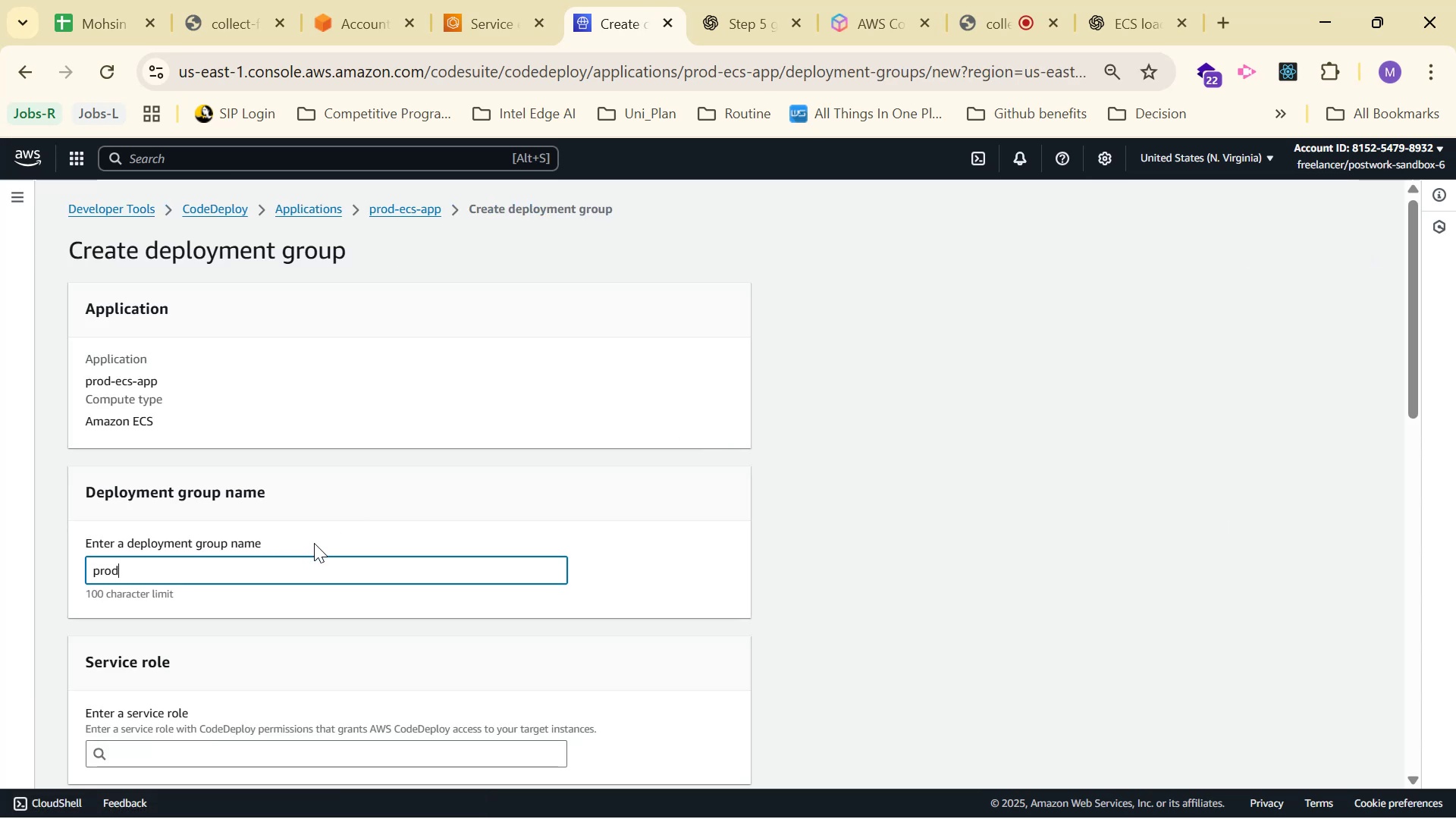 
key(Alt+AltLeft)
 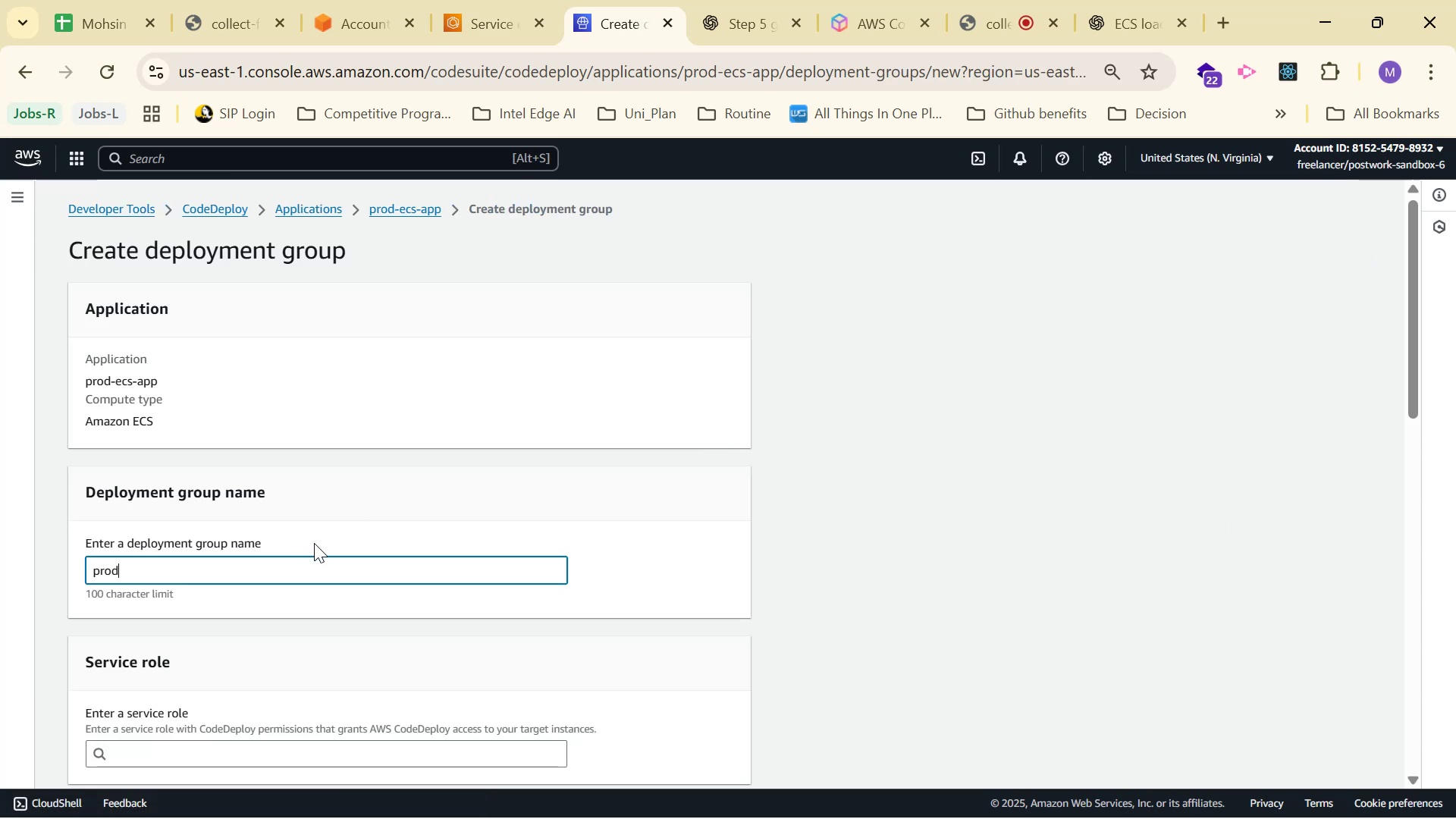 
key(Alt+Tab)
 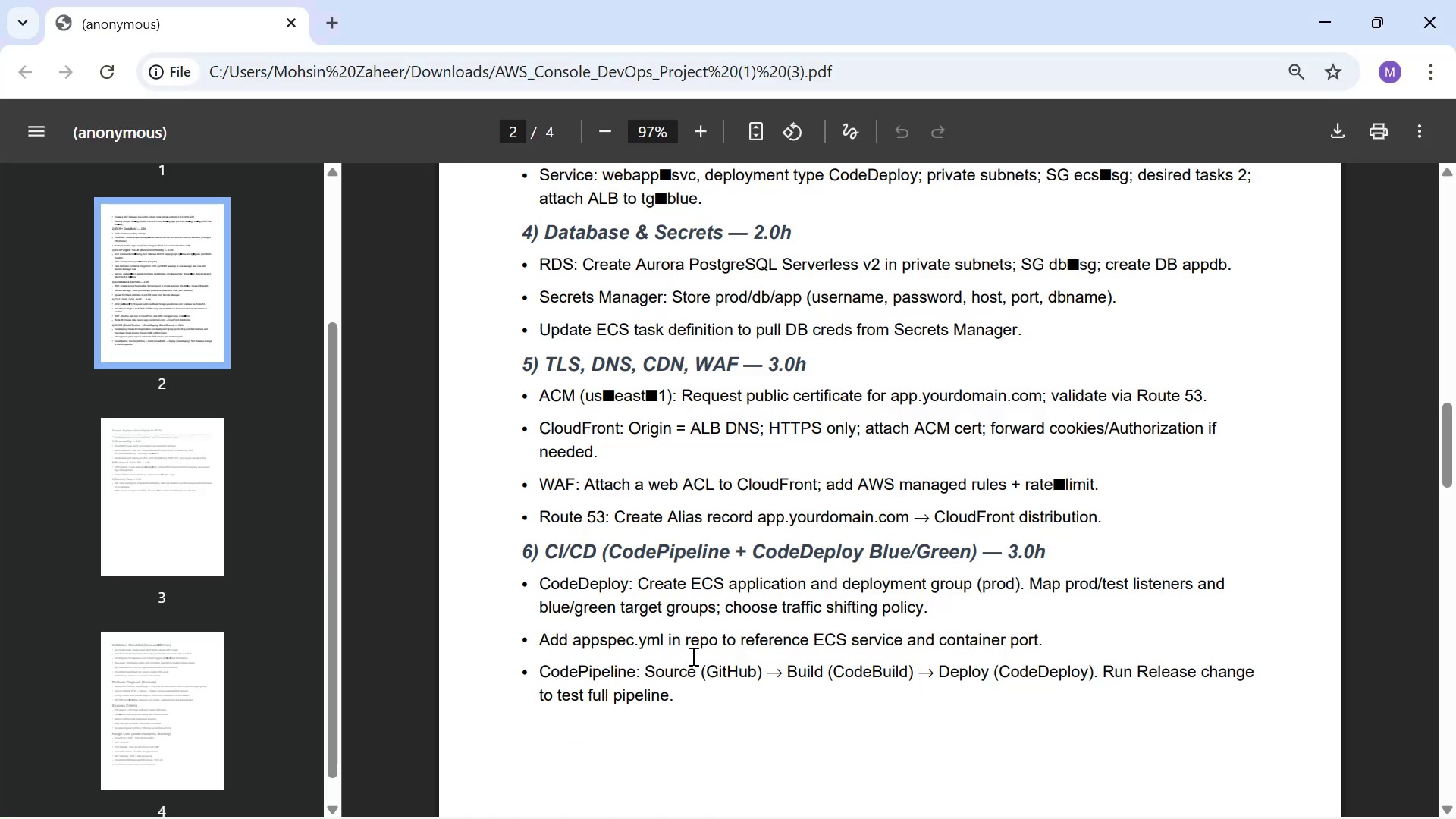 
key(Alt+AltLeft)
 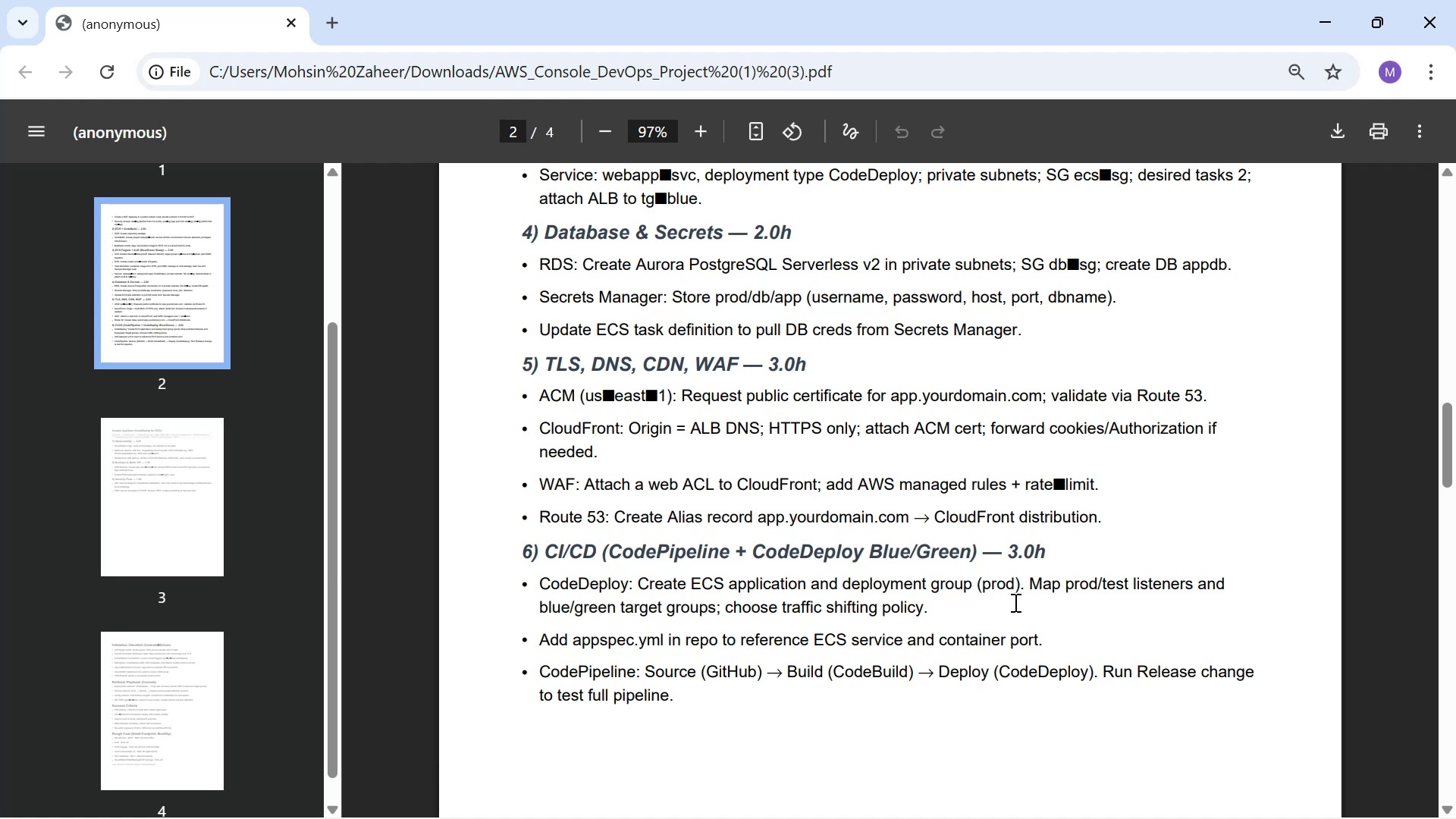 
key(Alt+Tab)
 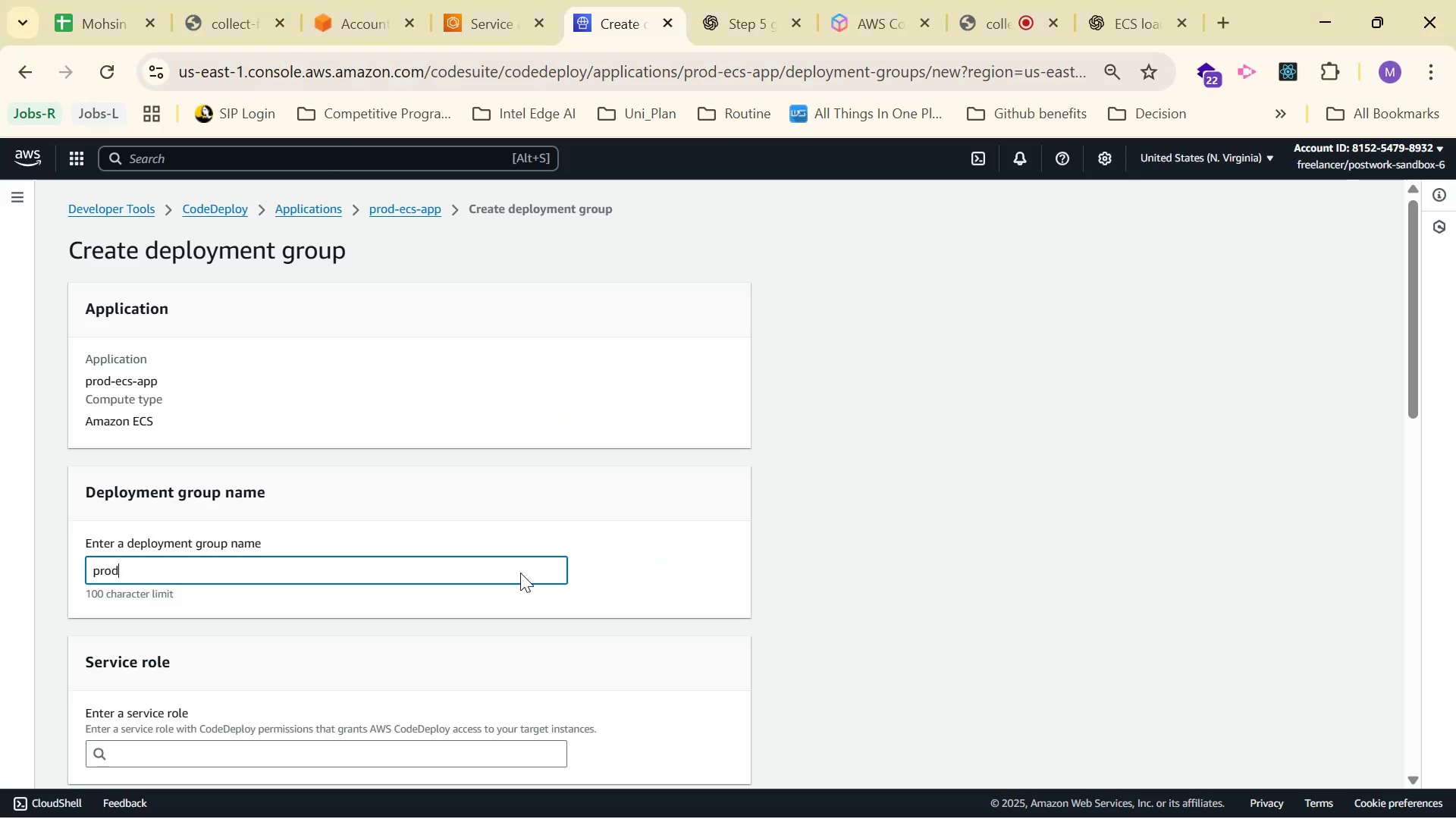 
scroll: coordinate [425, 483], scroll_direction: down, amount: 2.0
 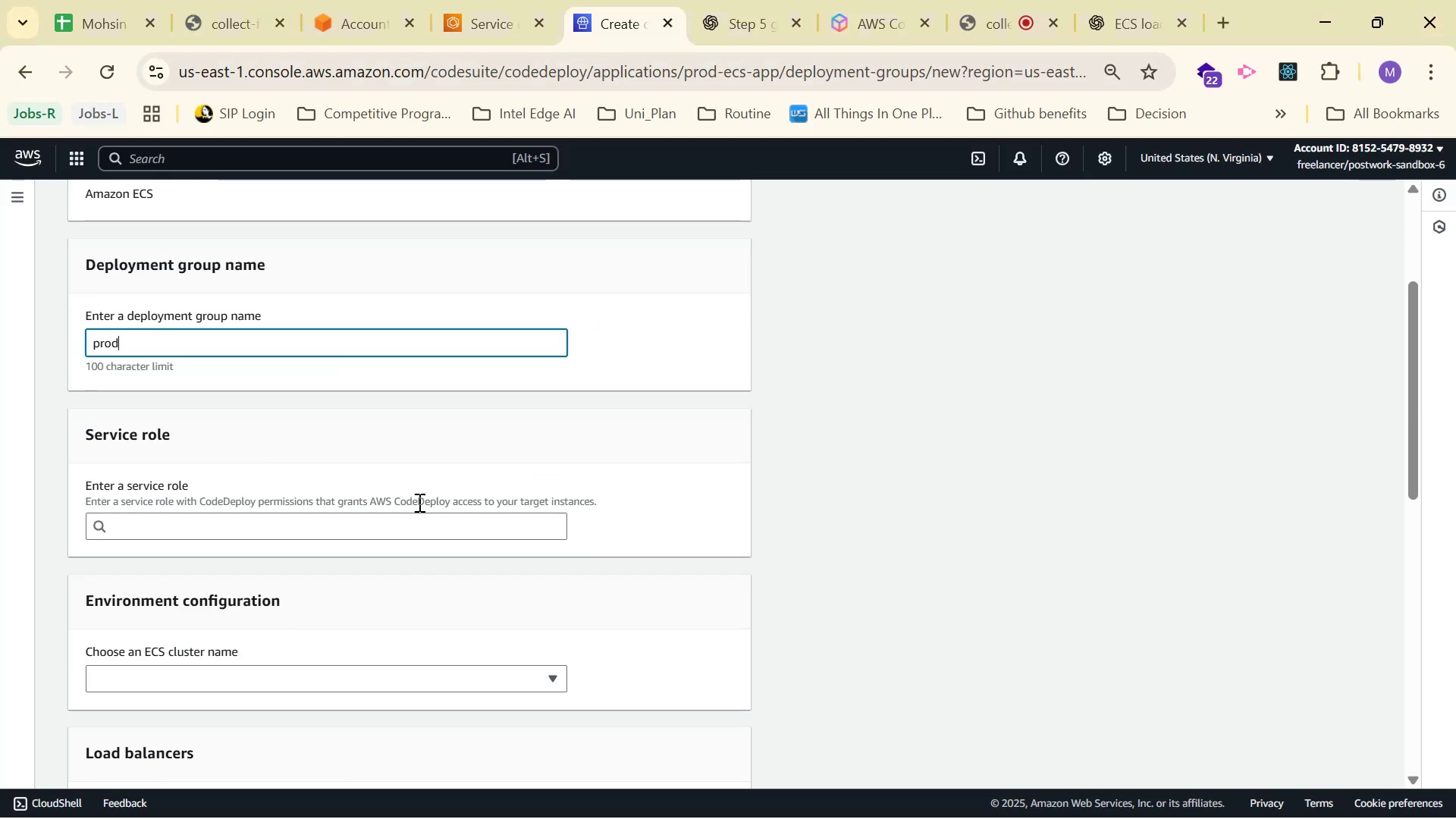 
left_click([403, 532])
 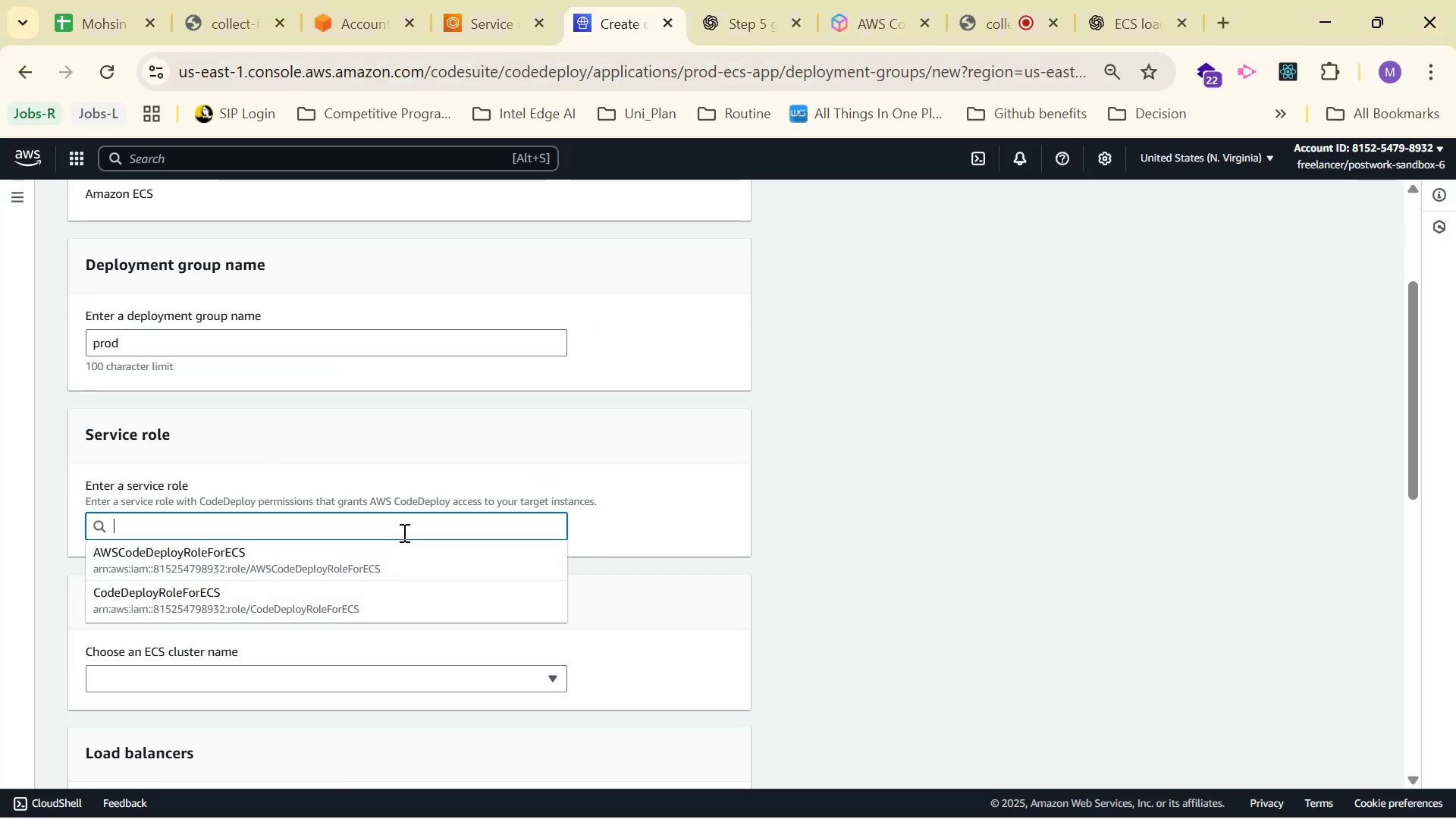 
left_click([391, 568])
 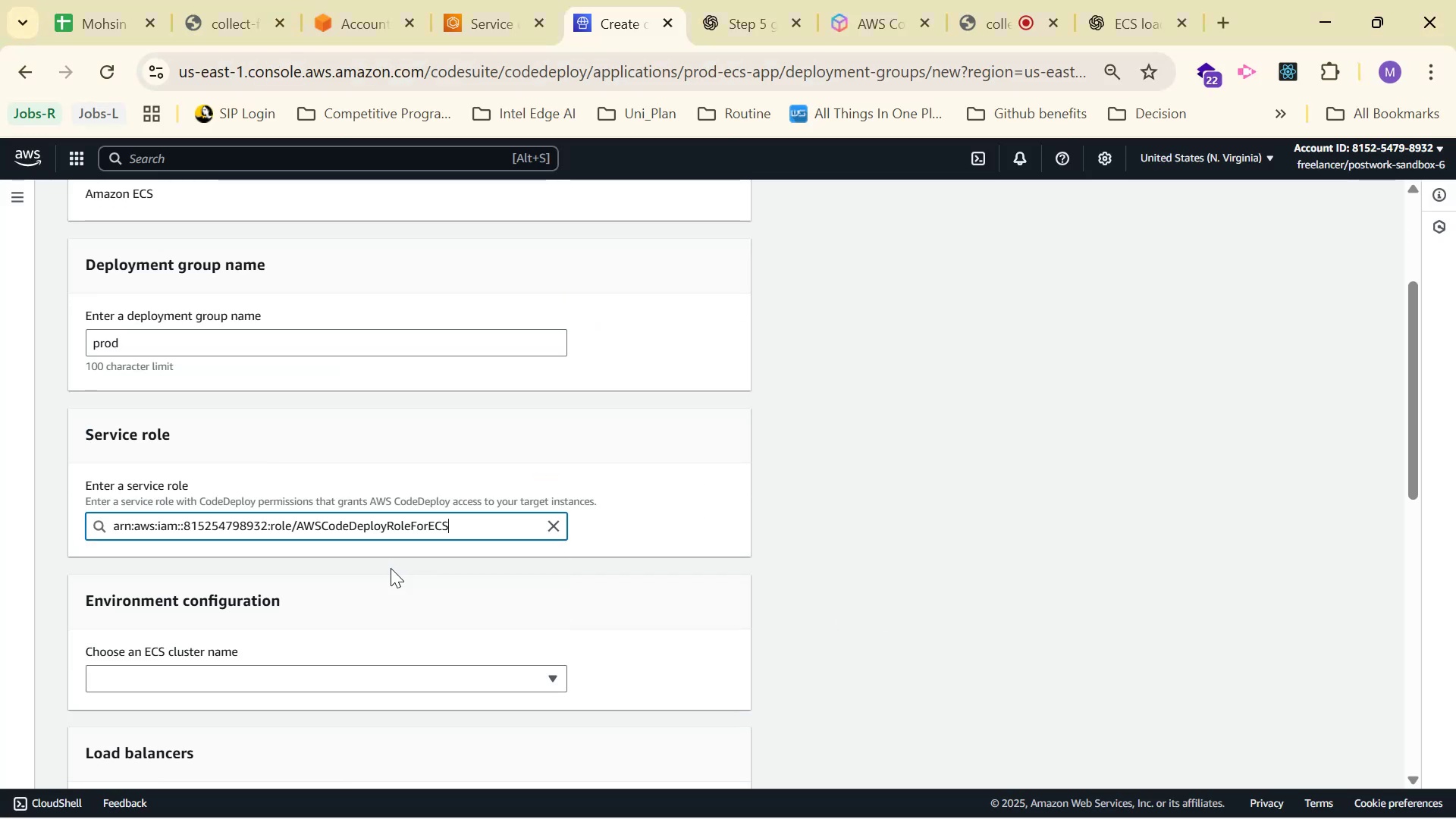 
scroll: coordinate [392, 598], scroll_direction: down, amount: 1.0
 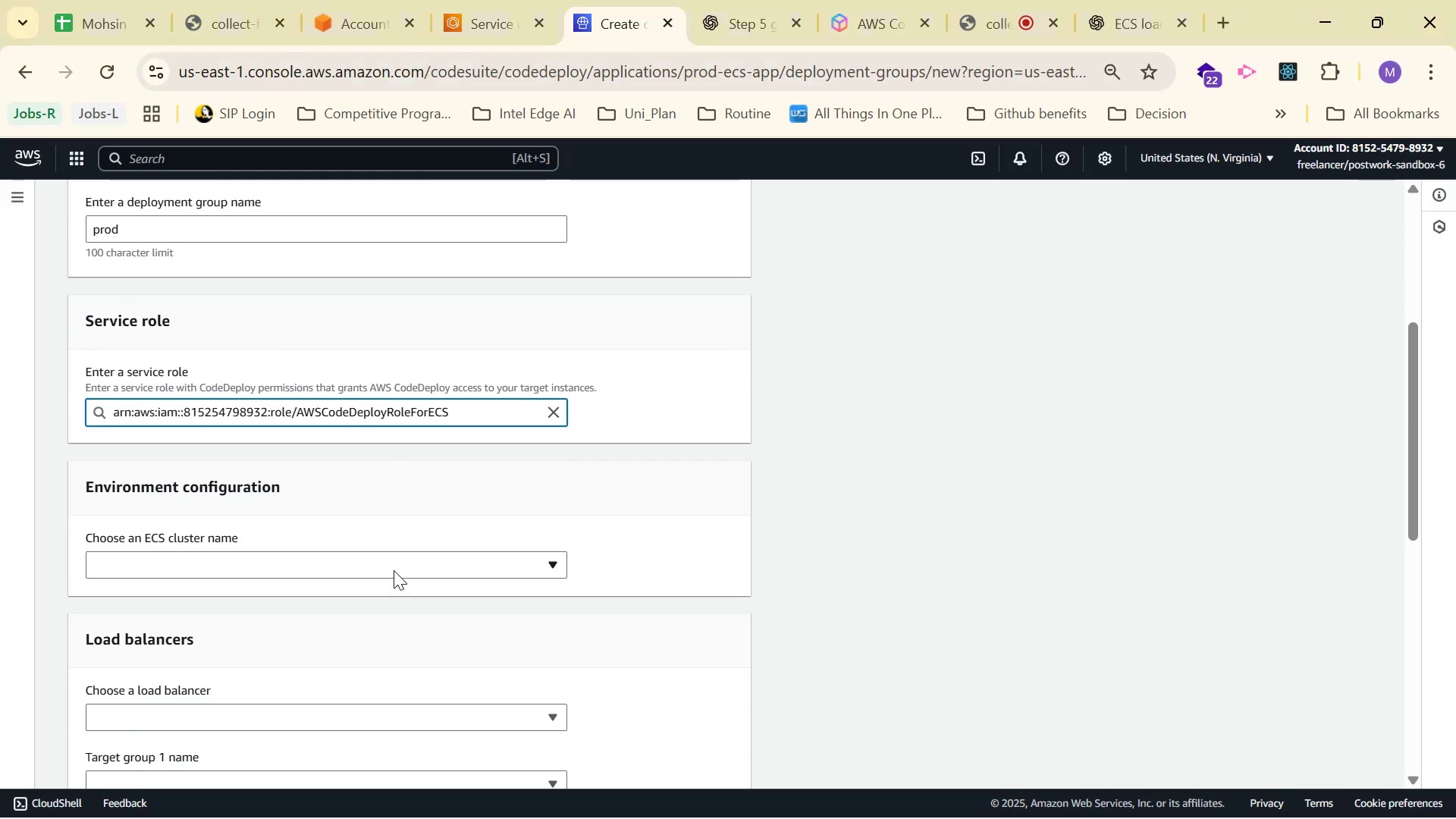 
left_click([394, 569])
 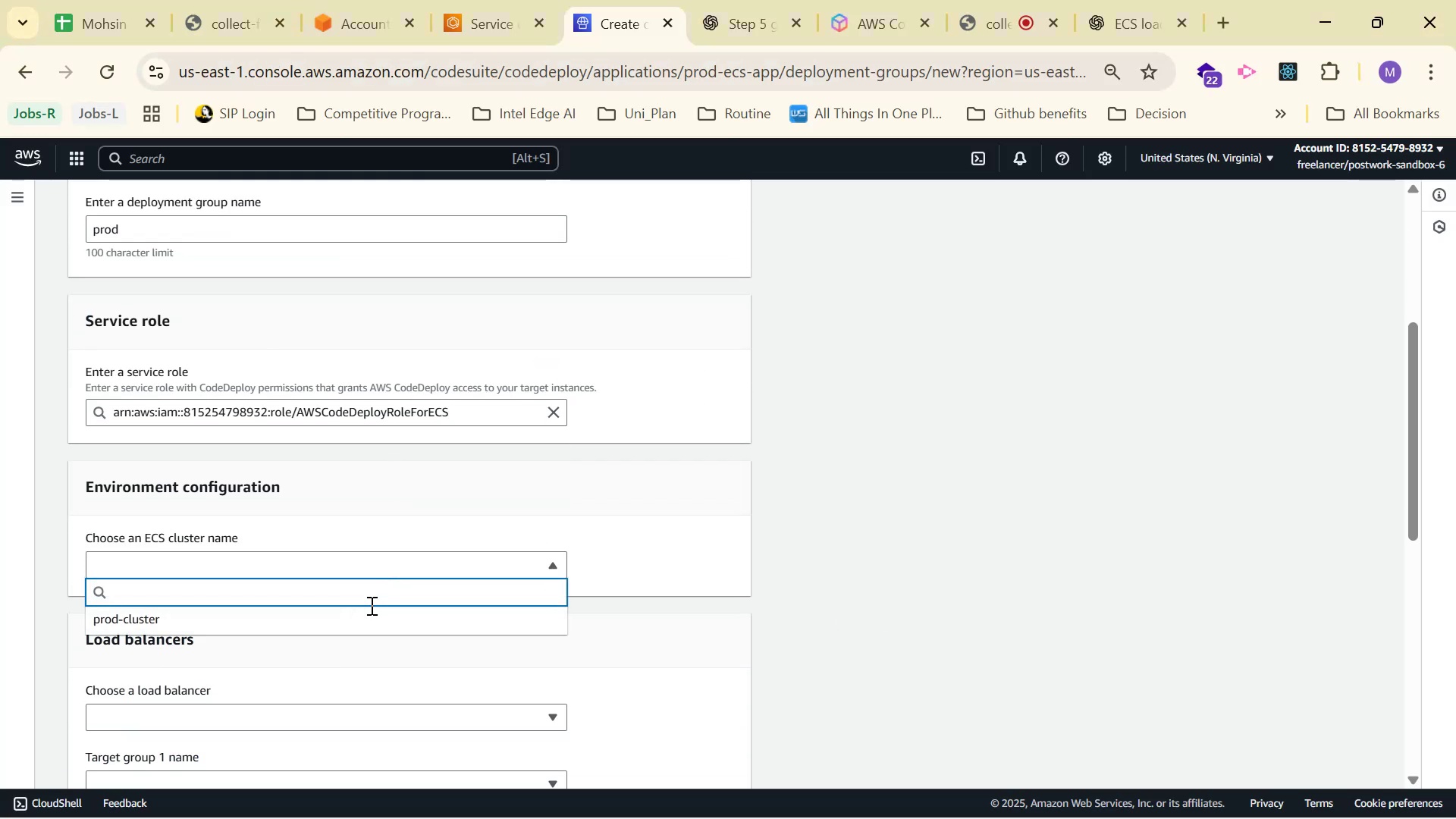 
double_click([369, 618])
 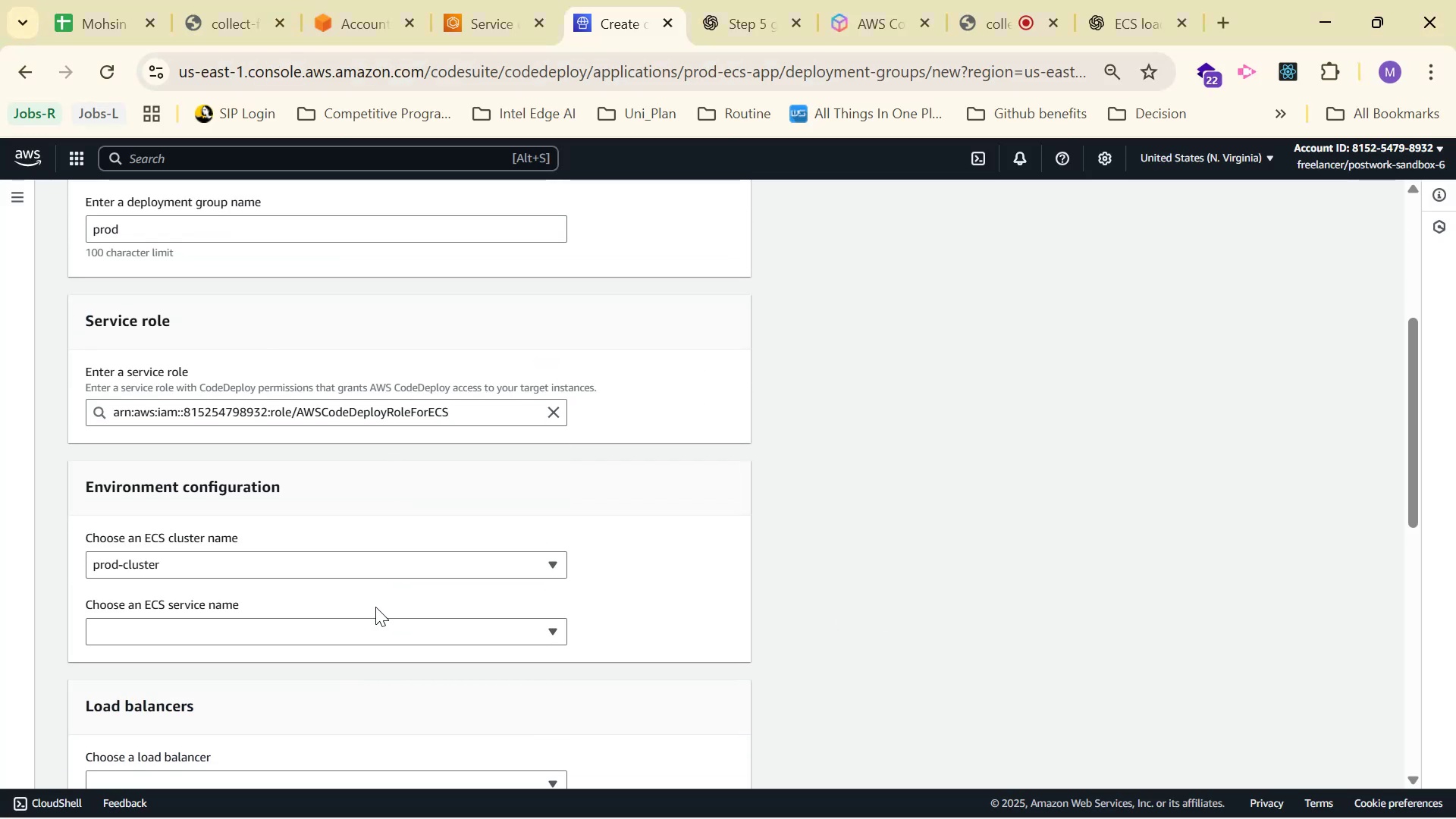 
scroll: coordinate [657, 503], scroll_direction: down, amount: 1.0
 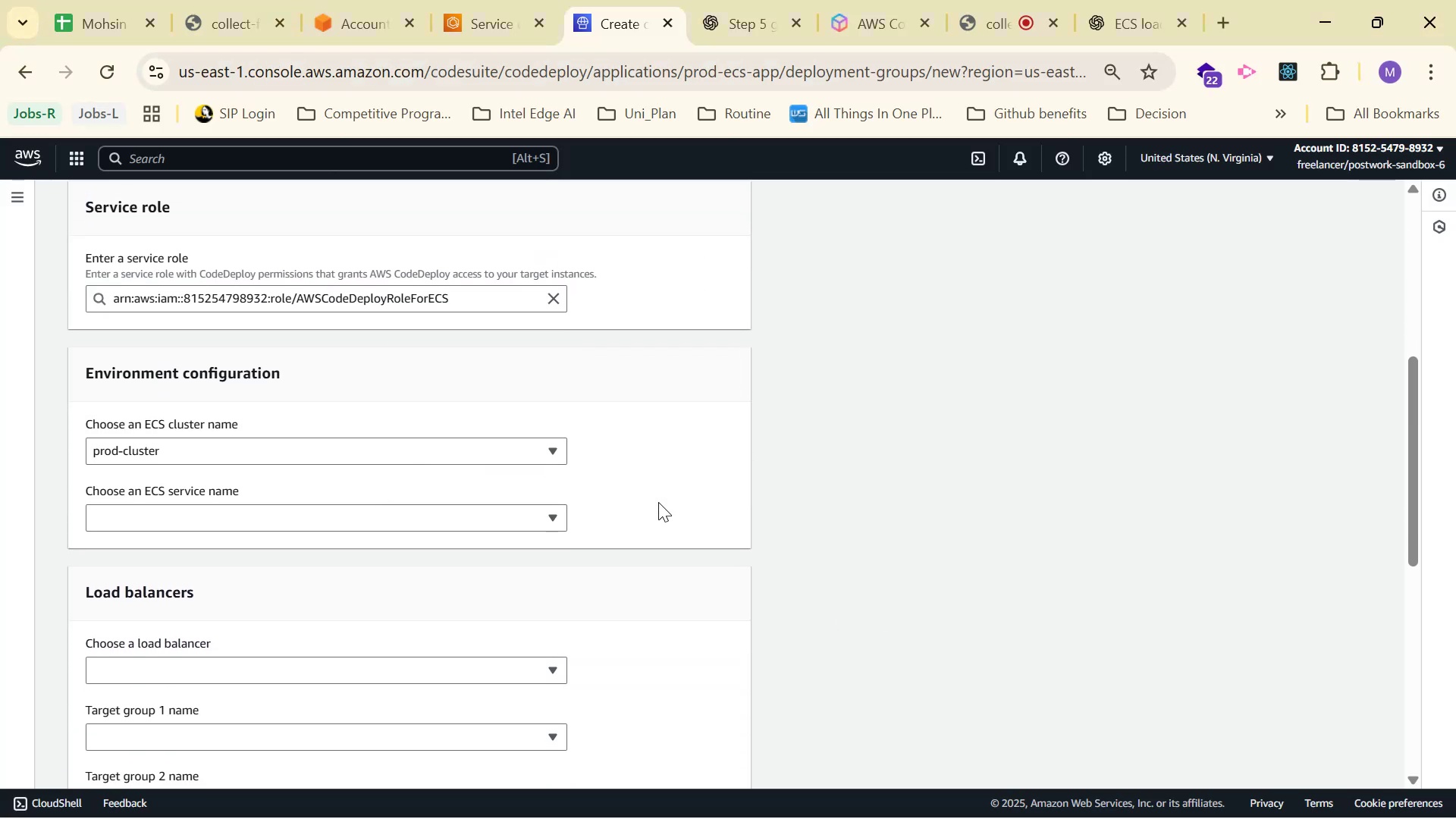 
mouse_move([425, 526])
 